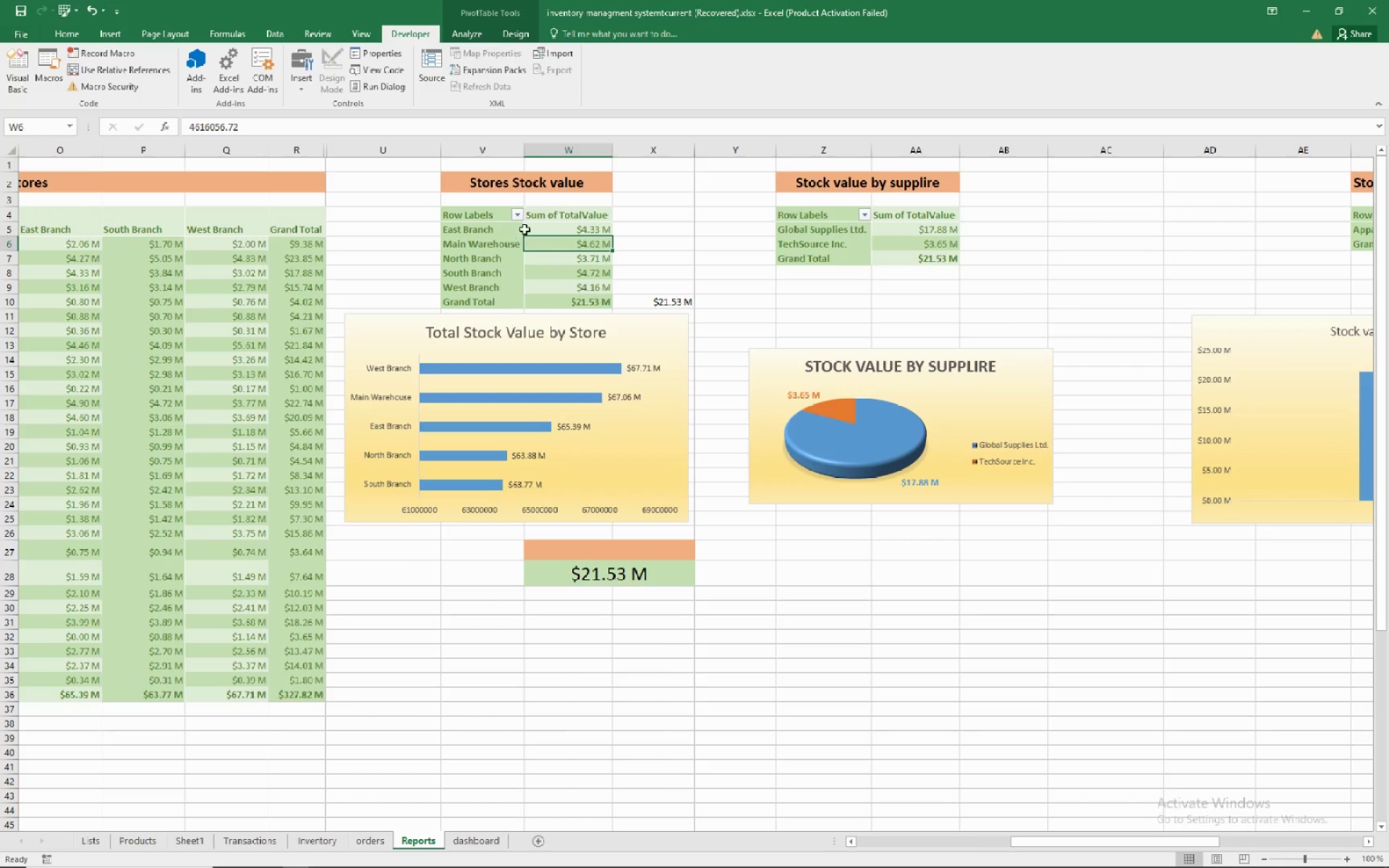 
mouse_move([447, 139])
 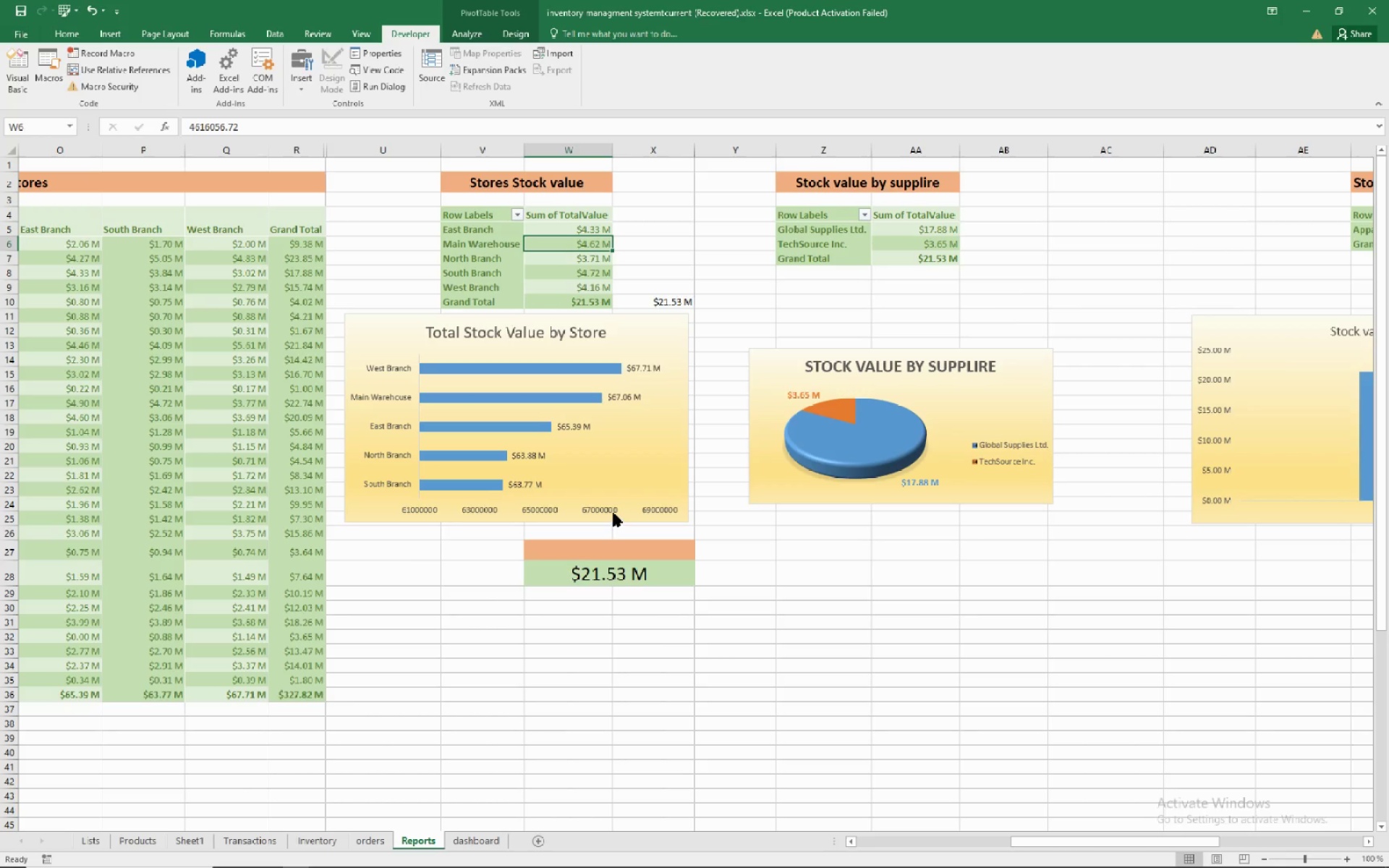 
left_click([614, 511])
 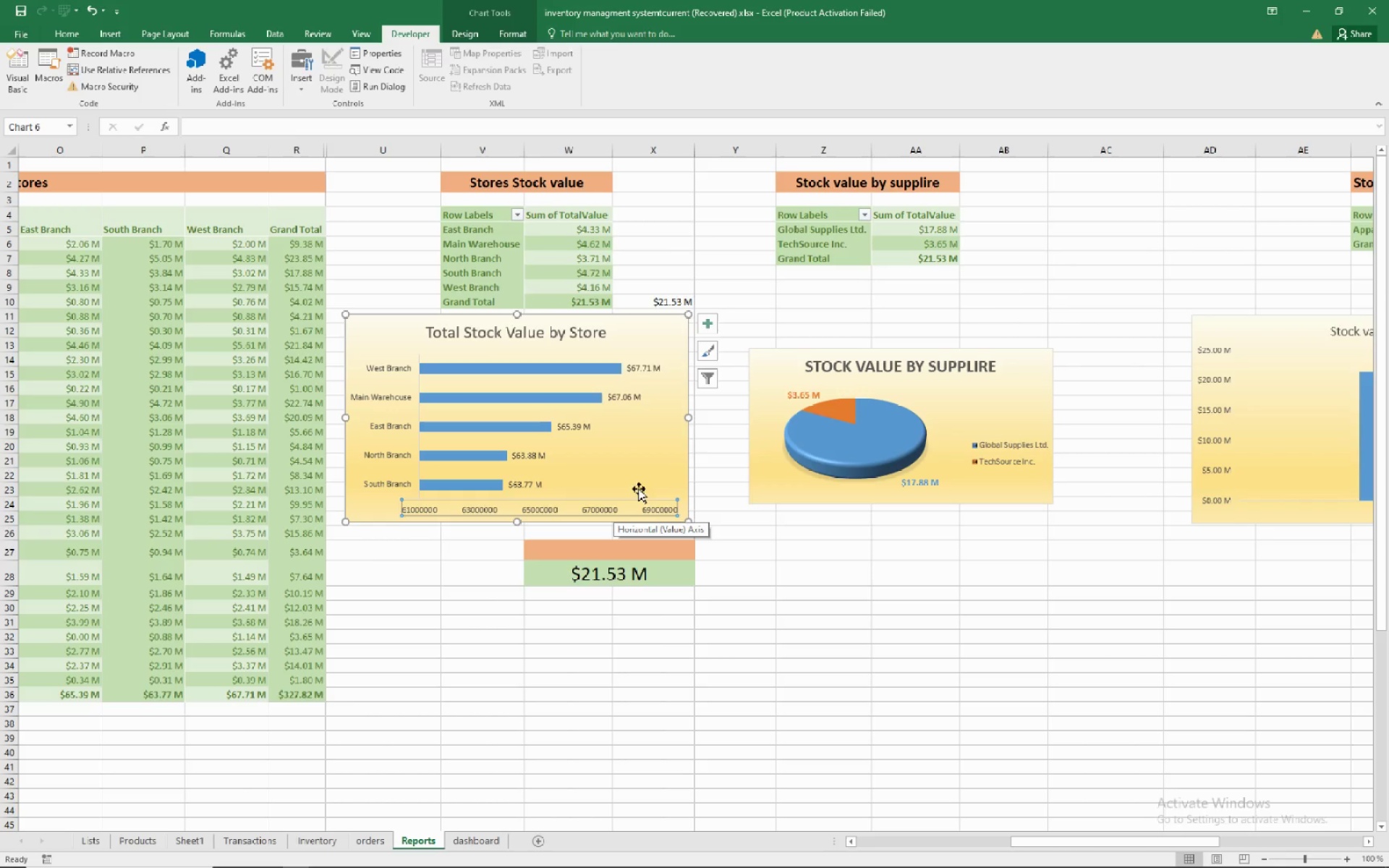 
left_click([709, 327])
 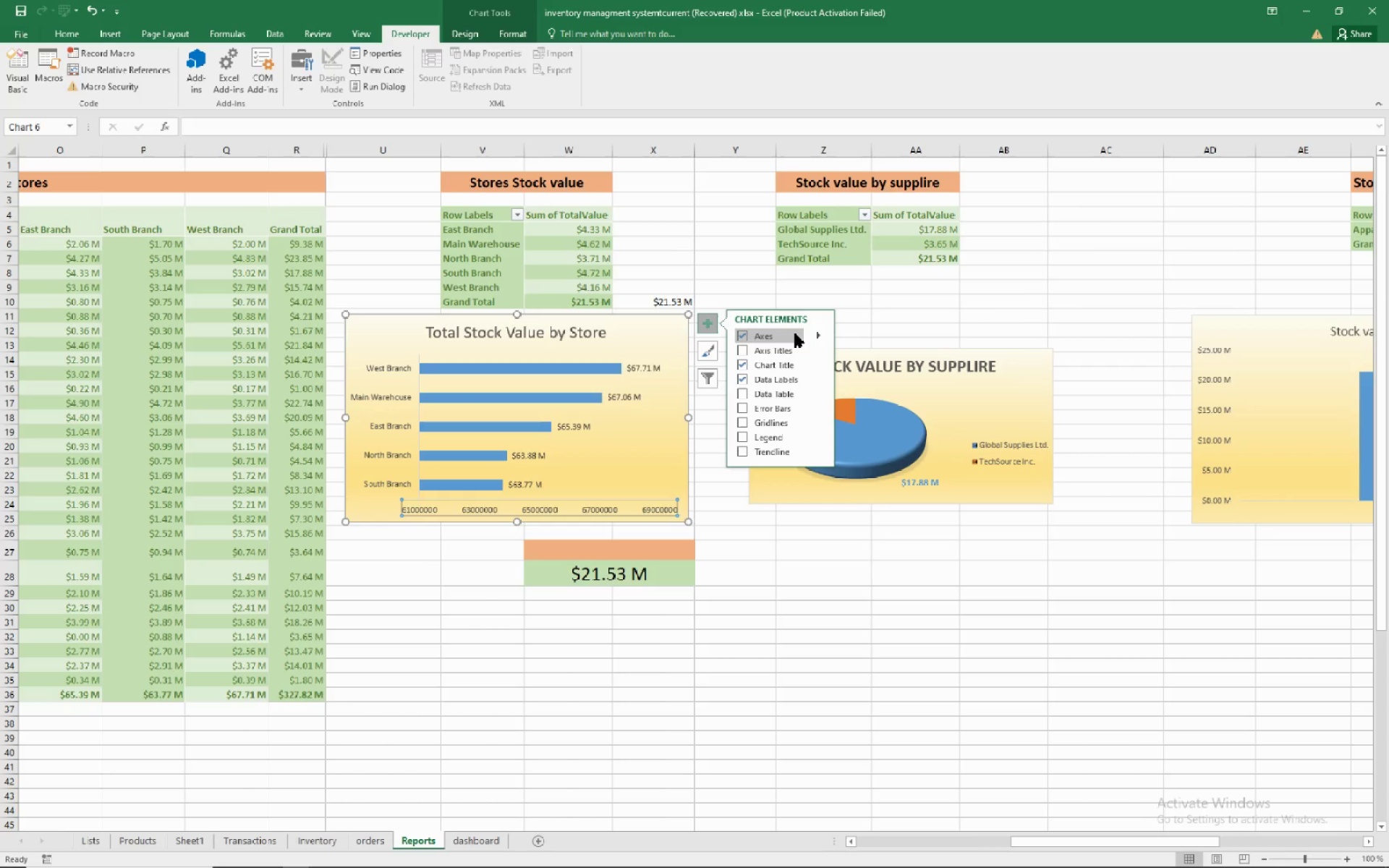 
left_click([817, 333])
 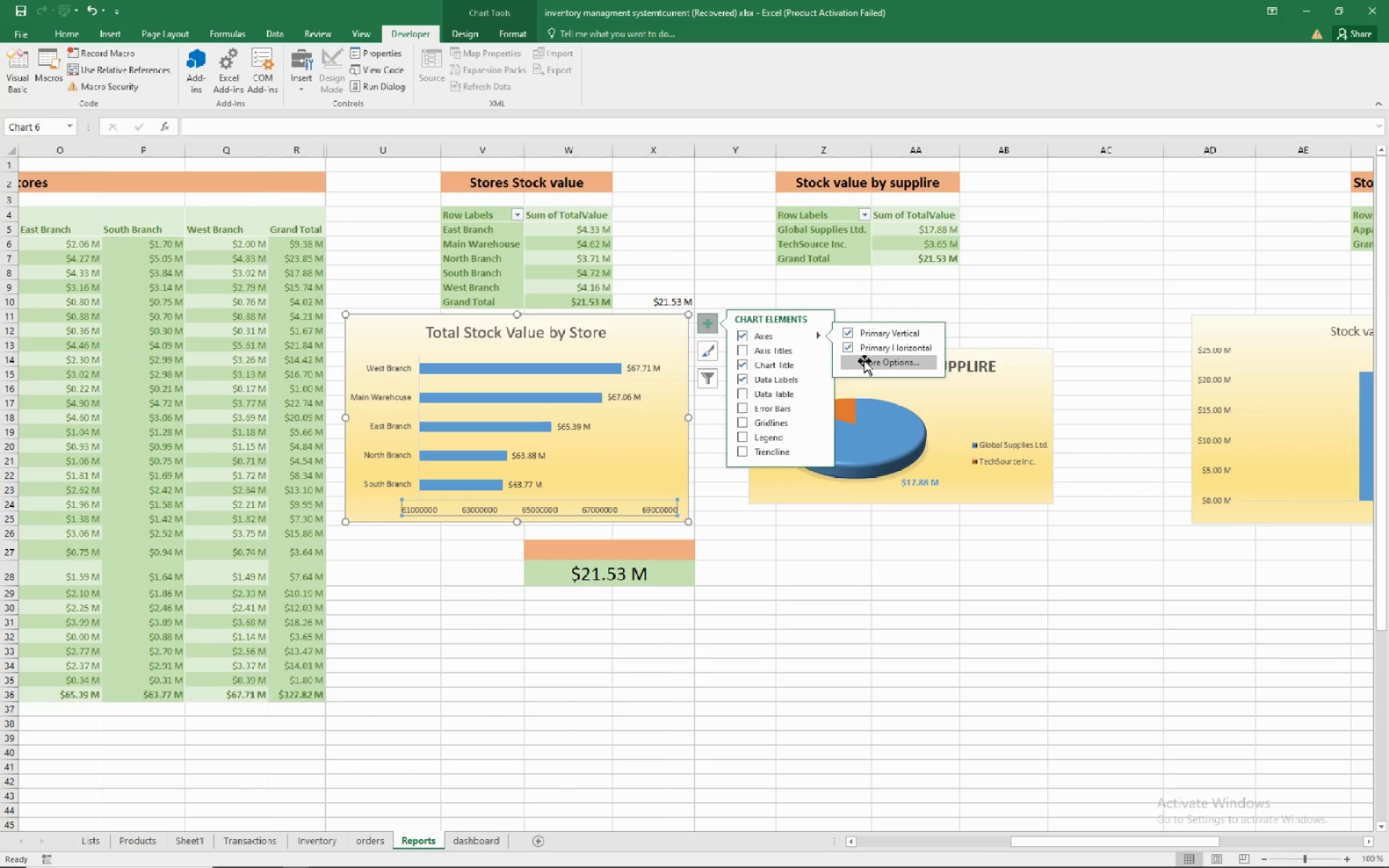 
left_click([865, 361])
 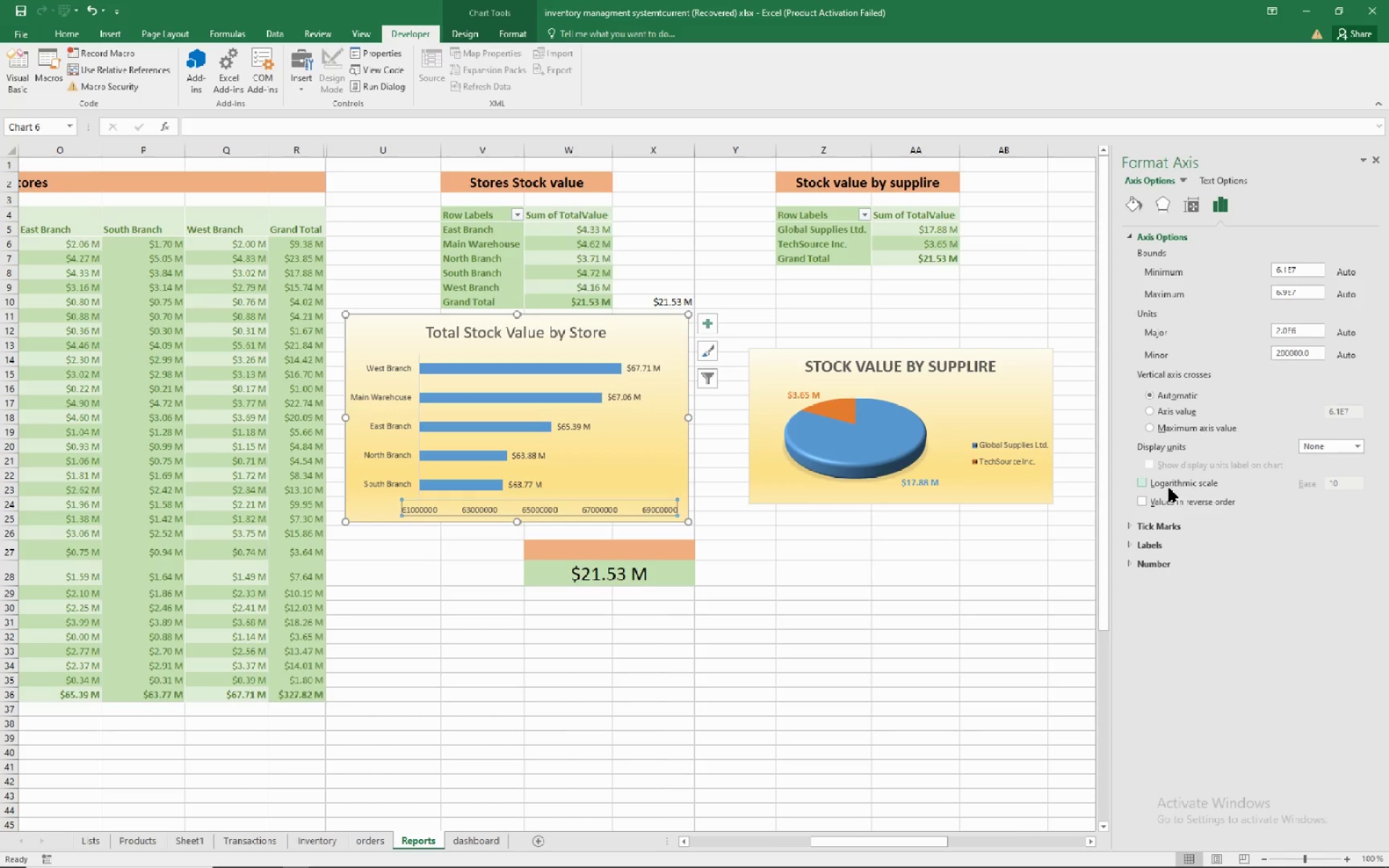 
left_click([1130, 558])
 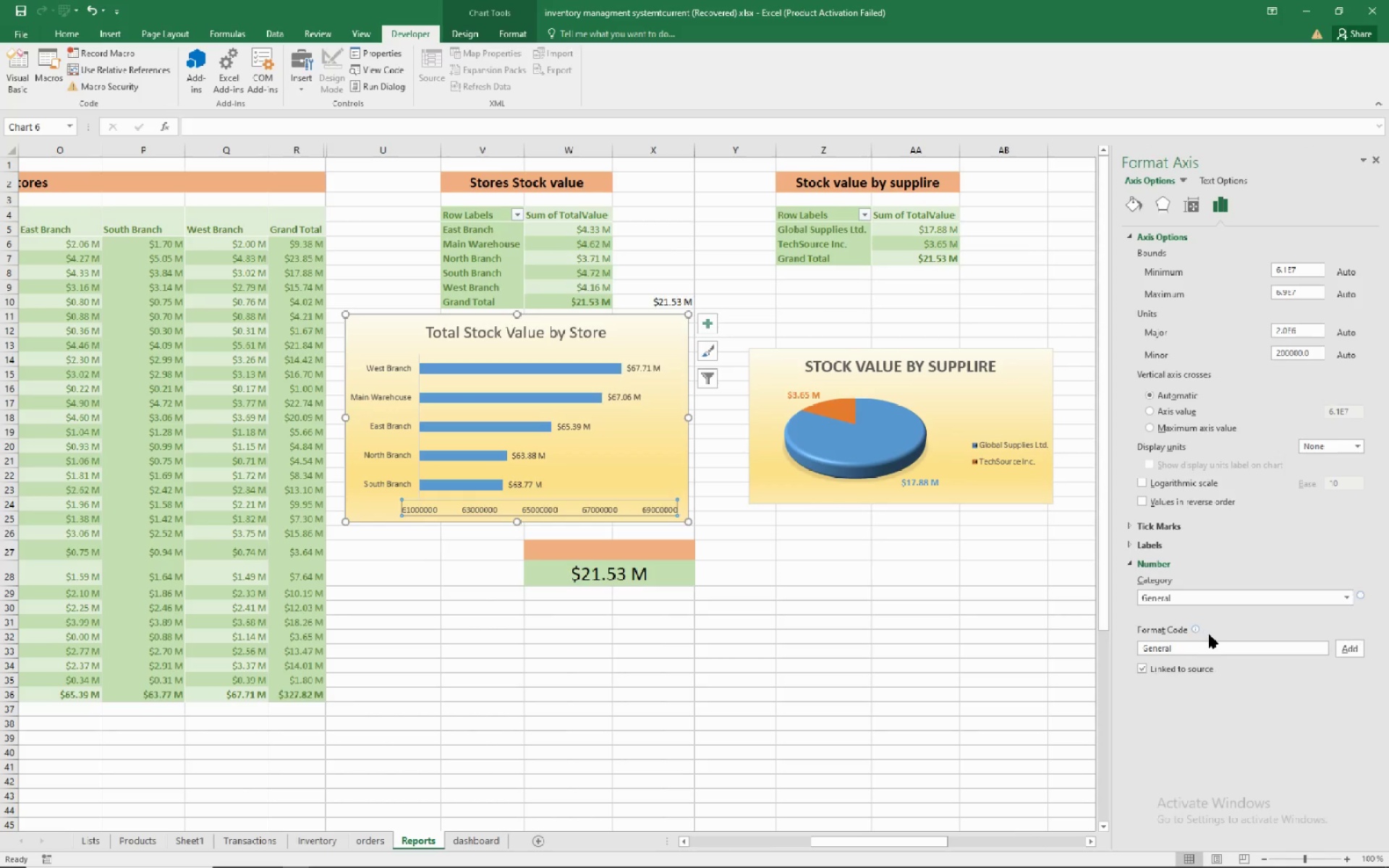 
scroll: coordinate [1215, 634], scroll_direction: down, amount: 1.0
 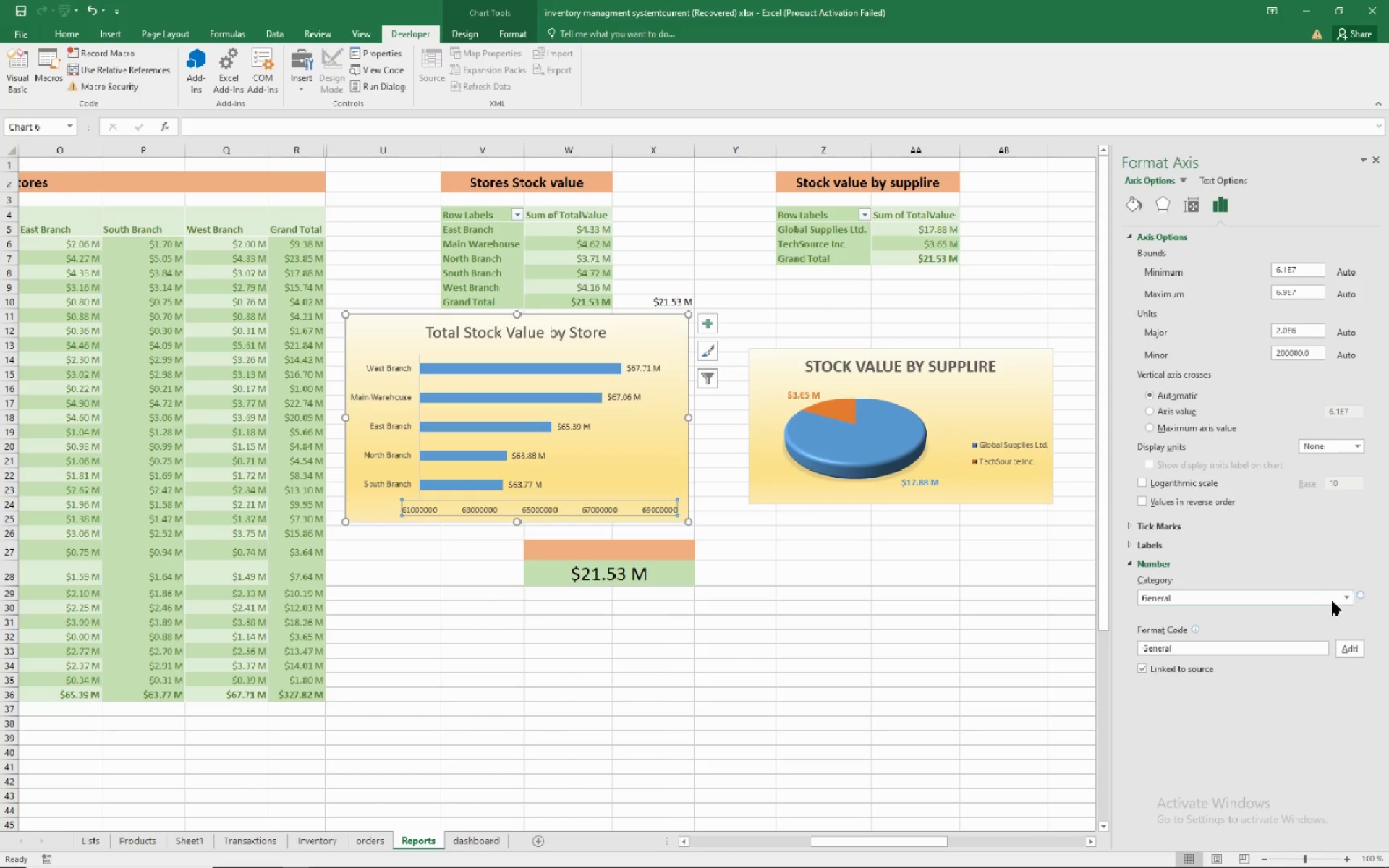 
left_click([1336, 591])
 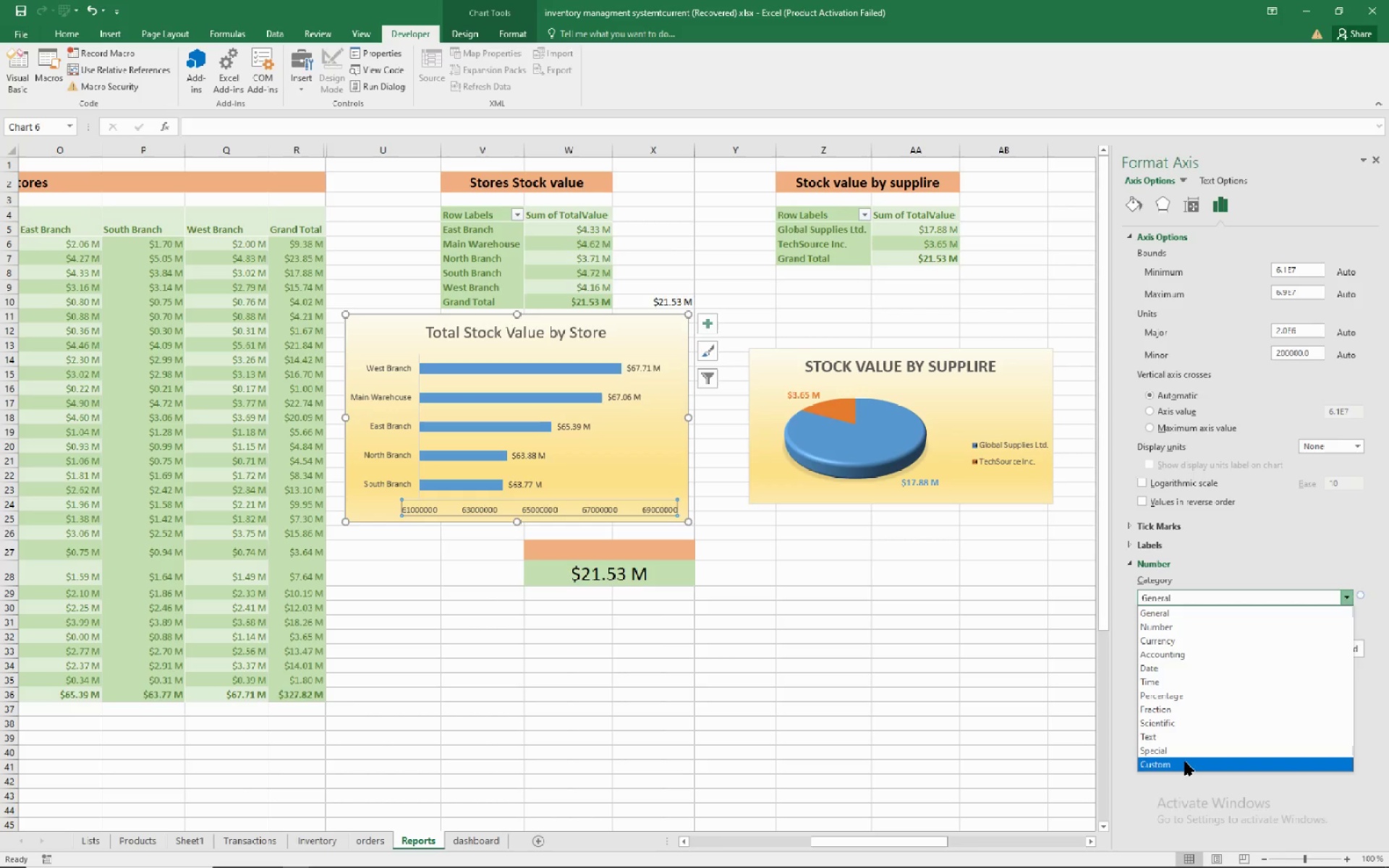 
left_click([1185, 762])
 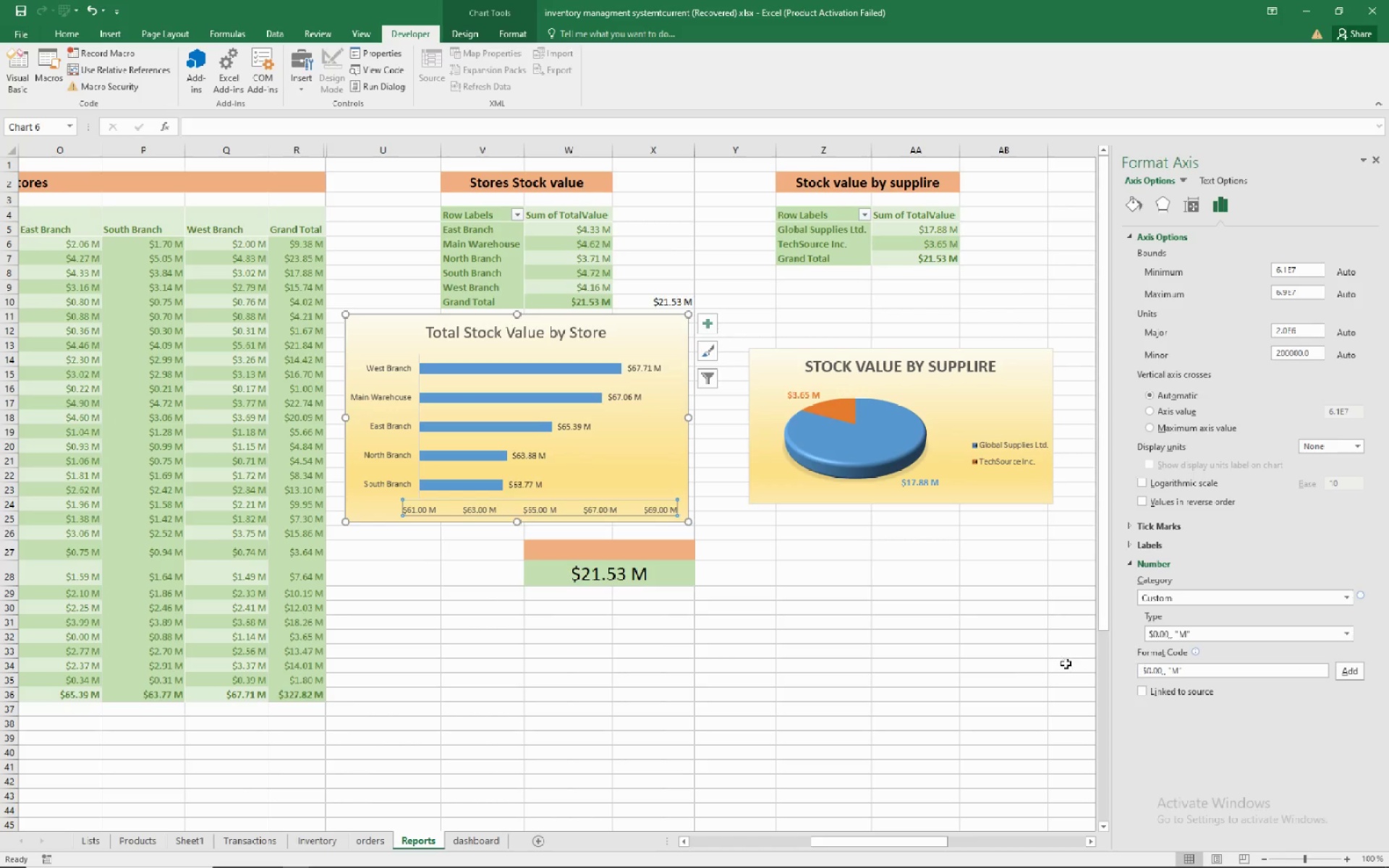 
left_click([915, 655])
 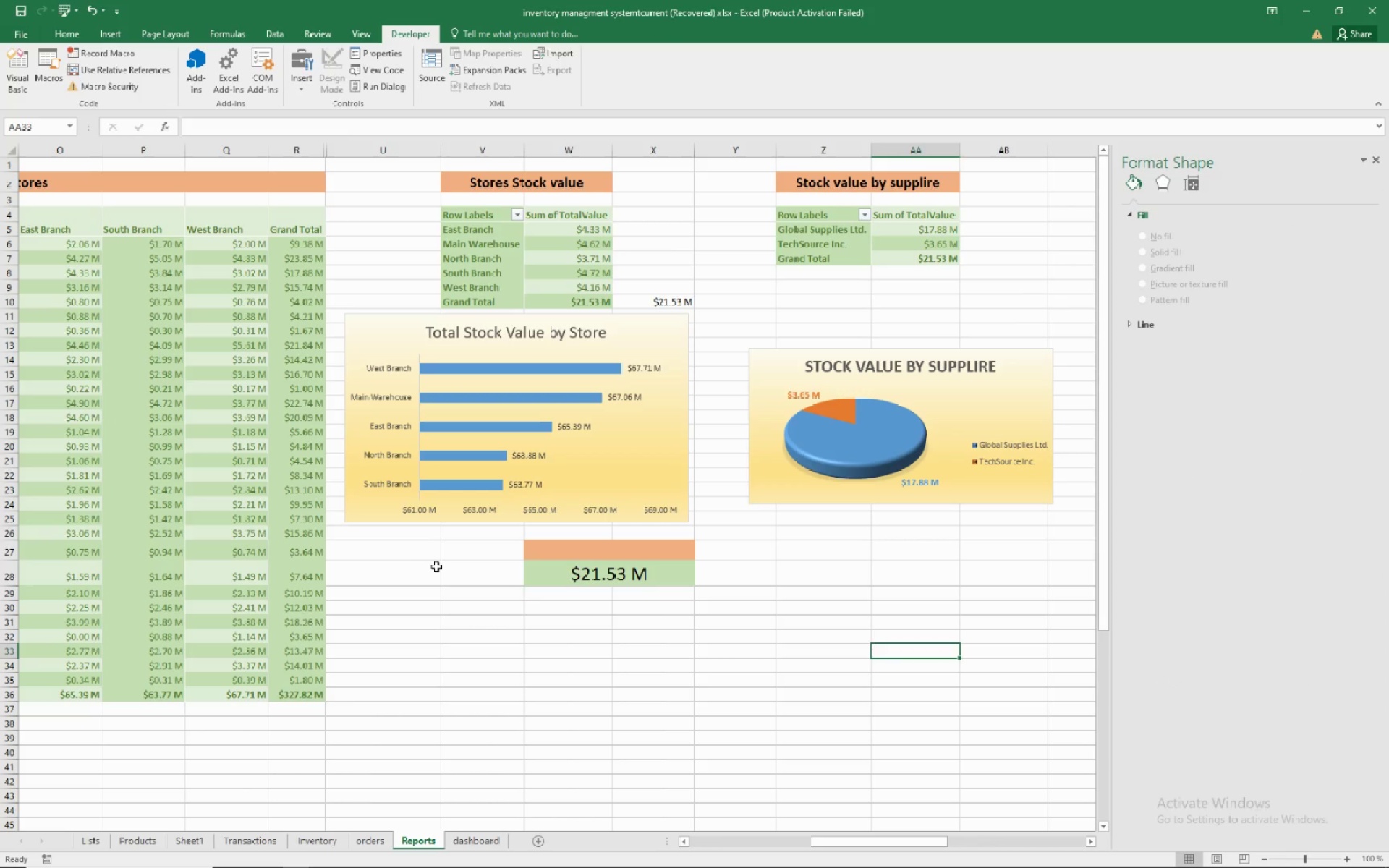 
left_click([437, 572])
 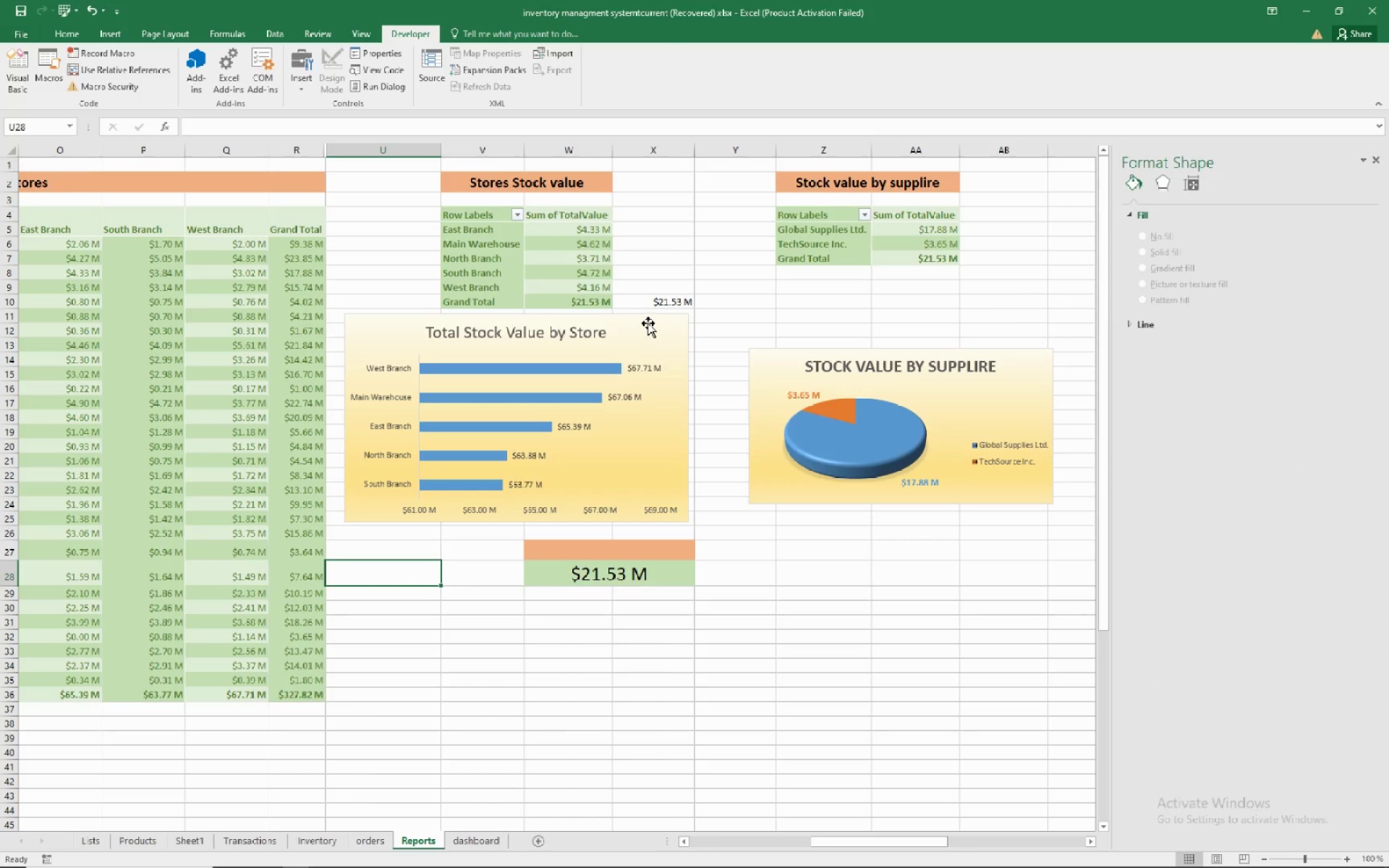 
left_click([649, 320])
 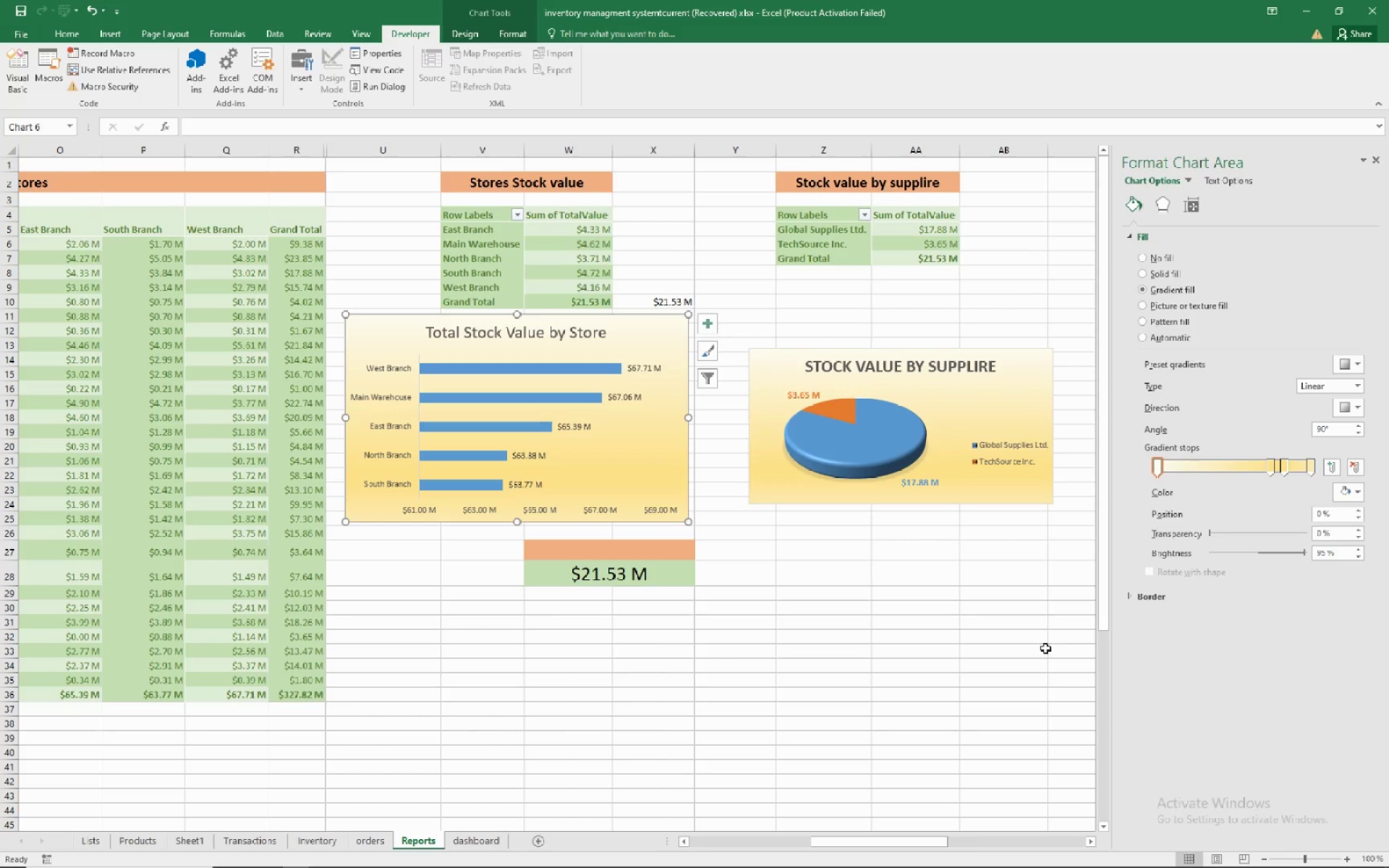 
wait(6.93)
 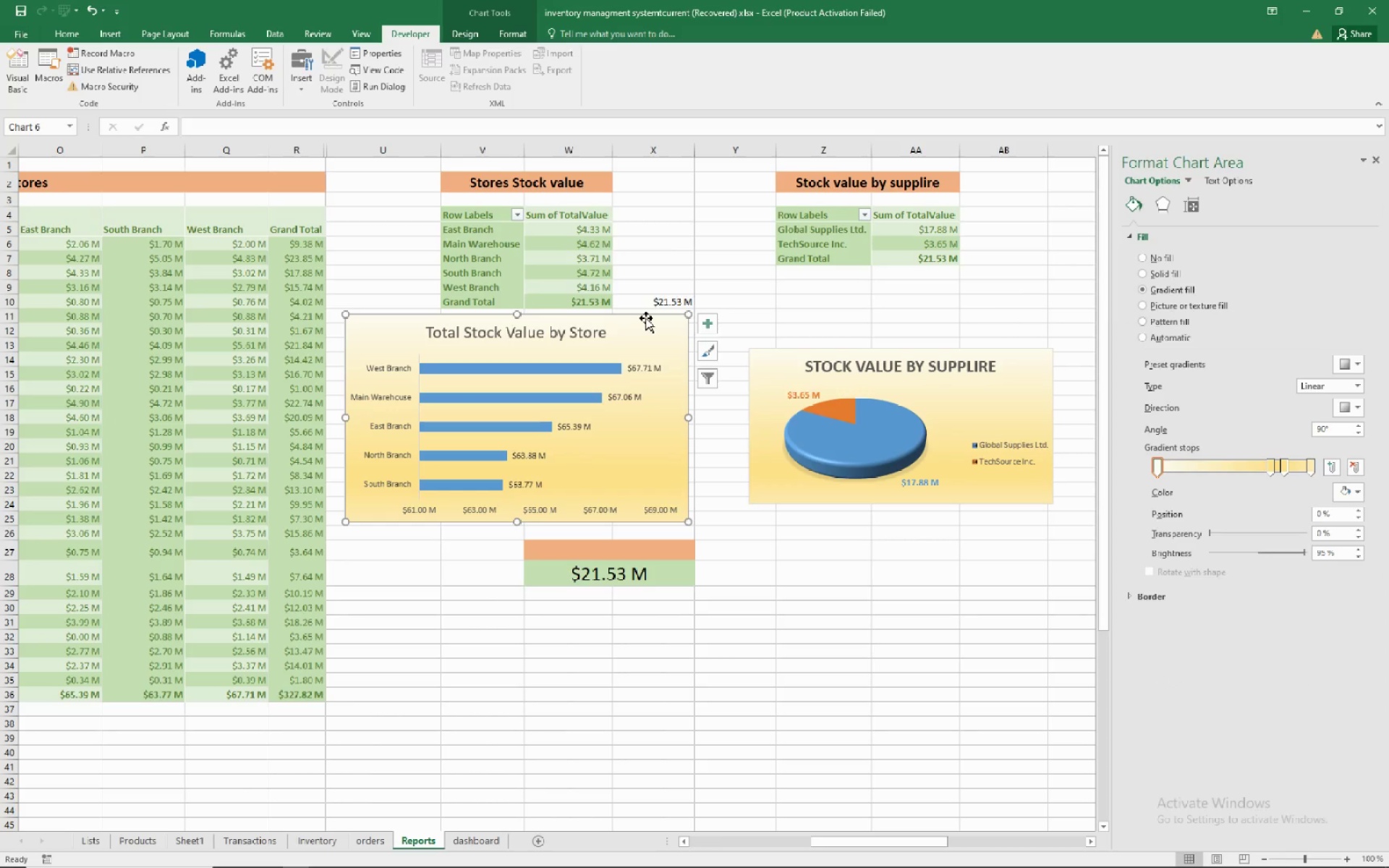 
left_click([1382, 159])
 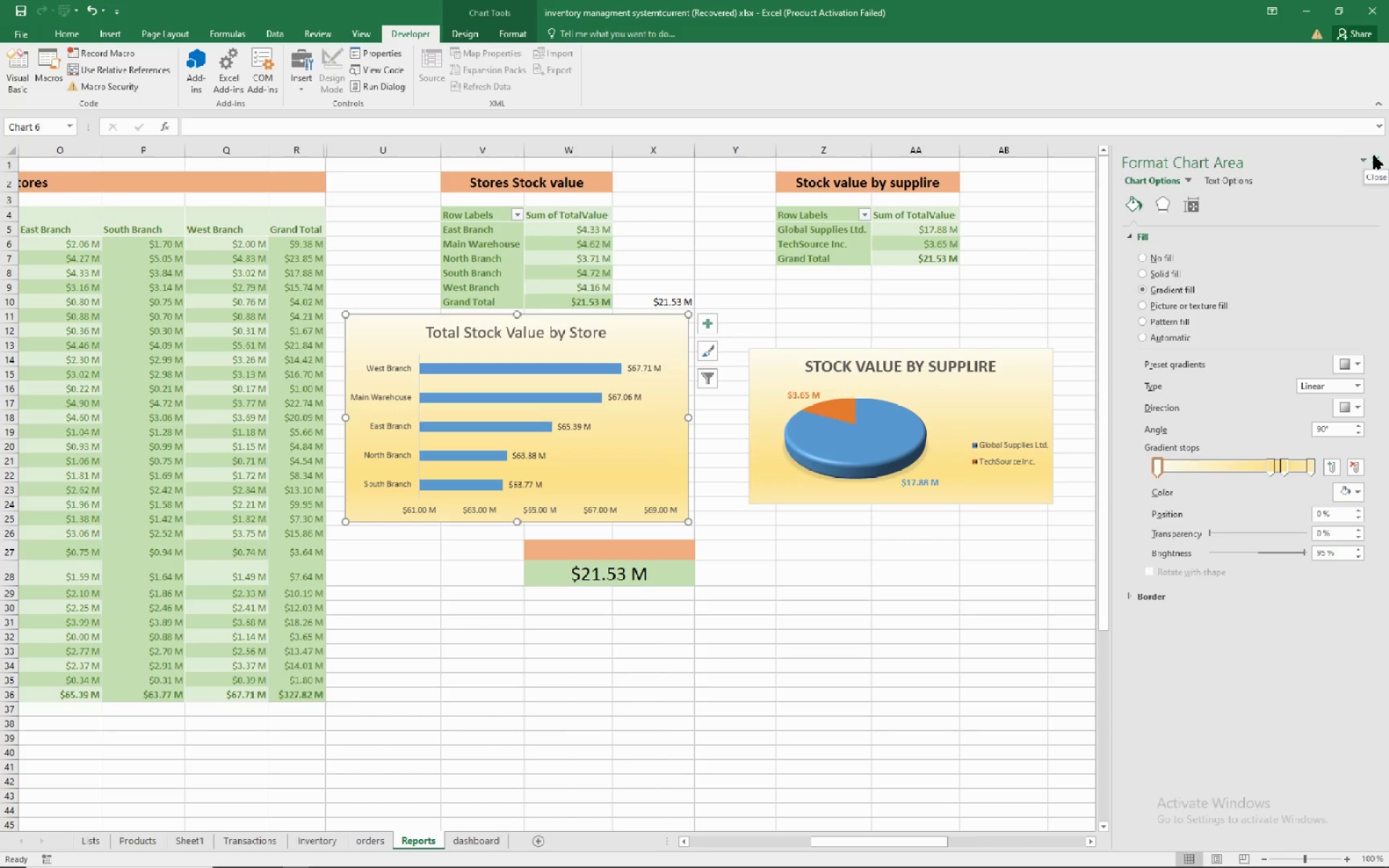 
left_click([1373, 156])
 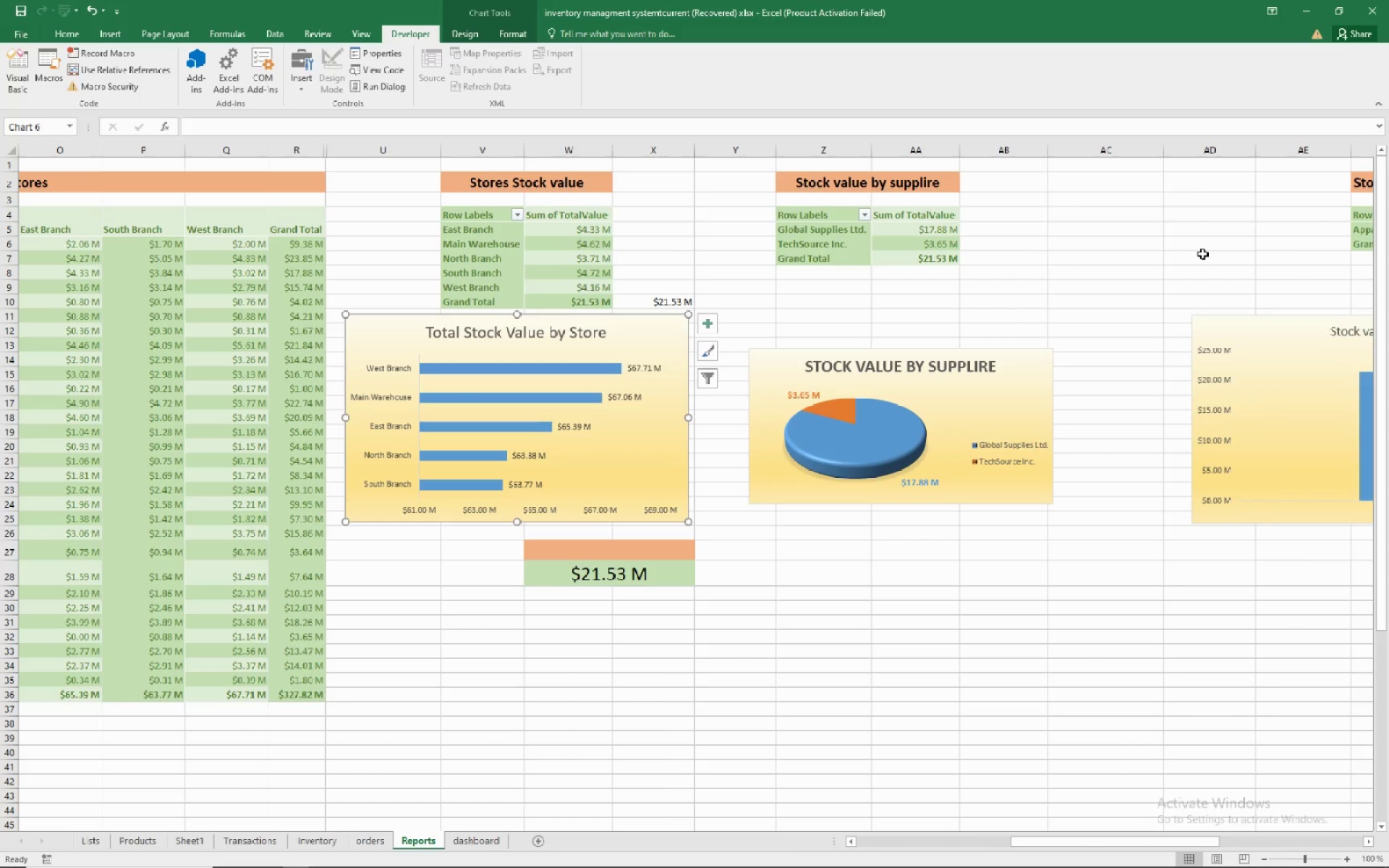 
left_click([1202, 254])
 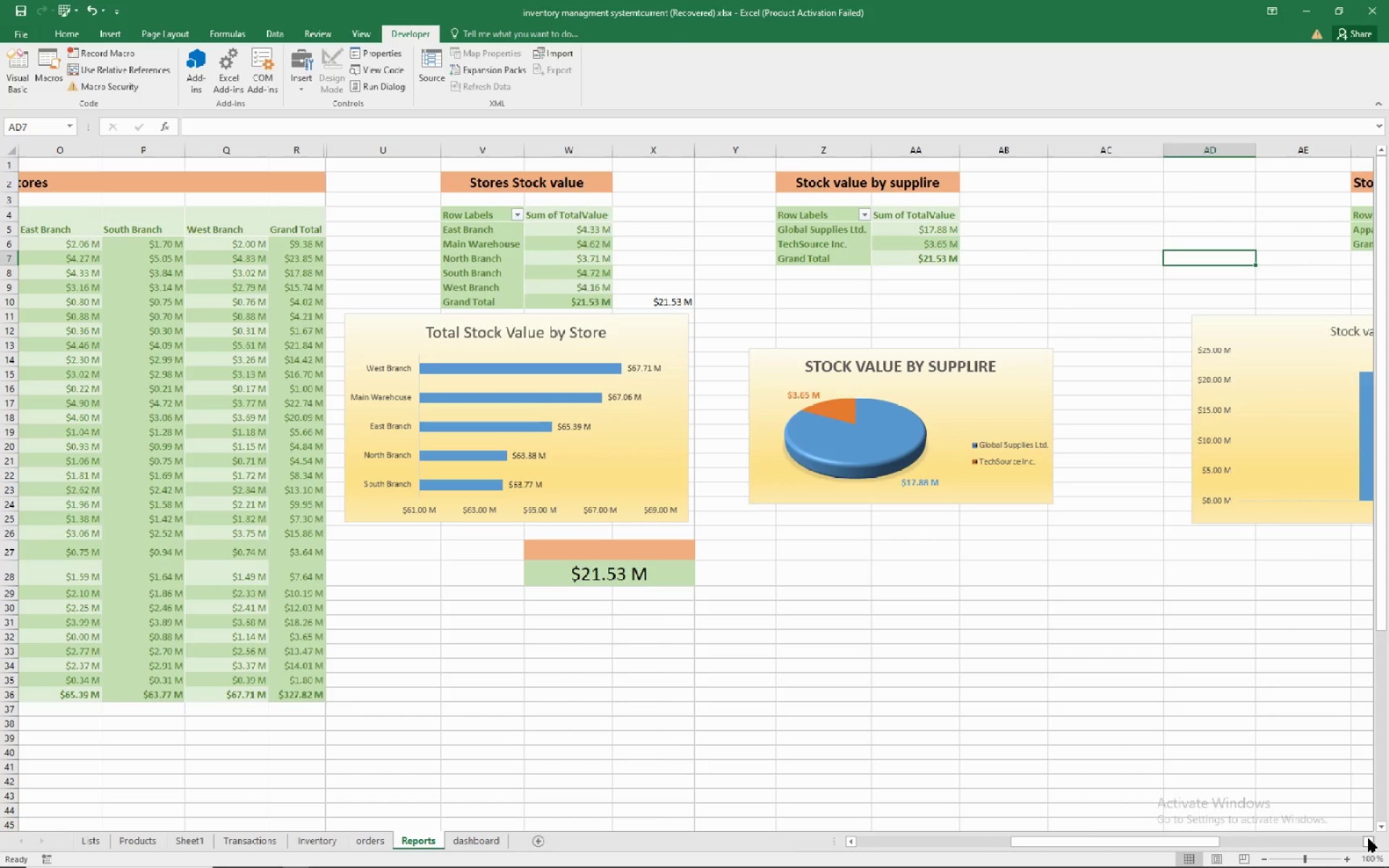 
left_click([1369, 840])
 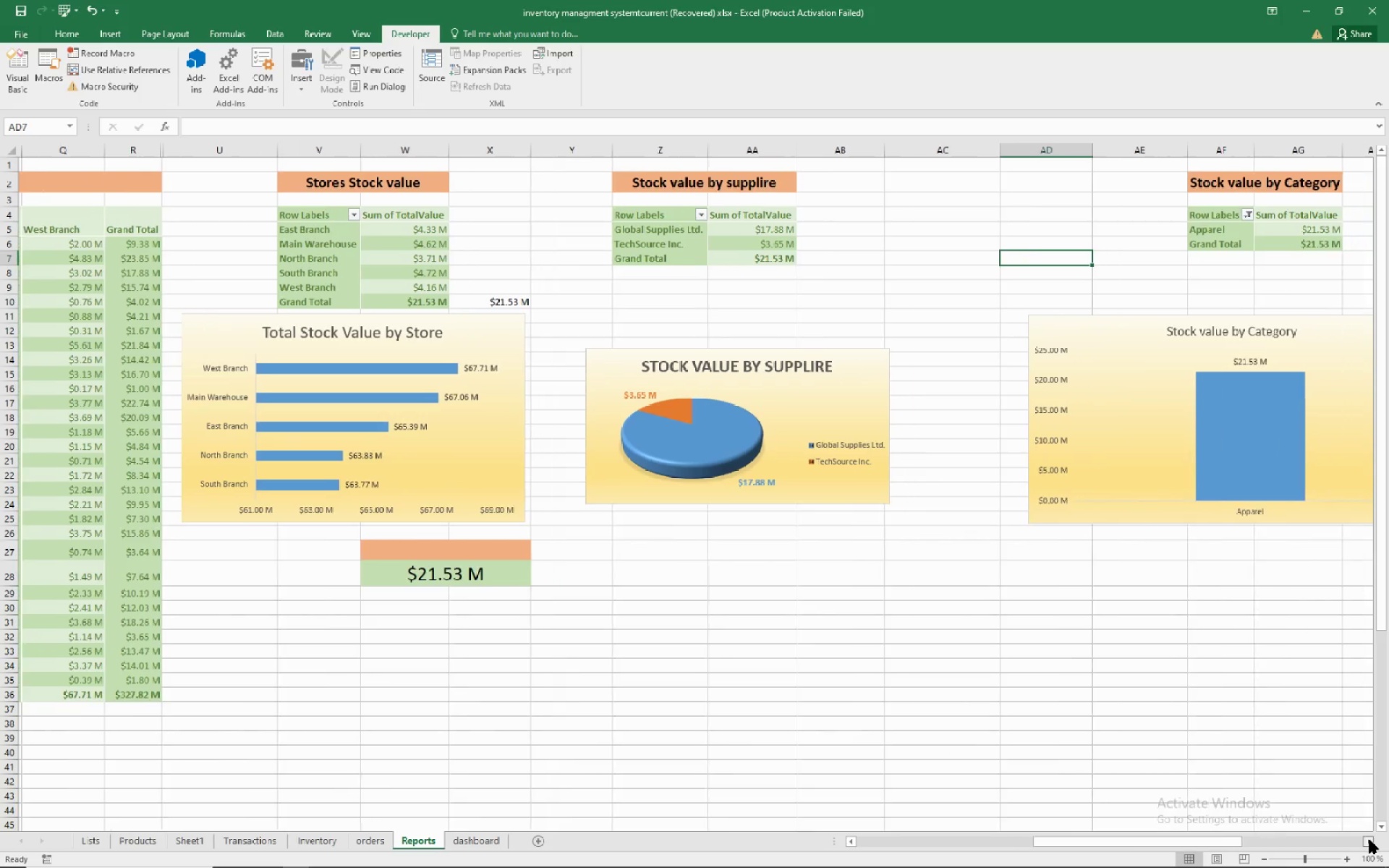 
left_click([1369, 840])
 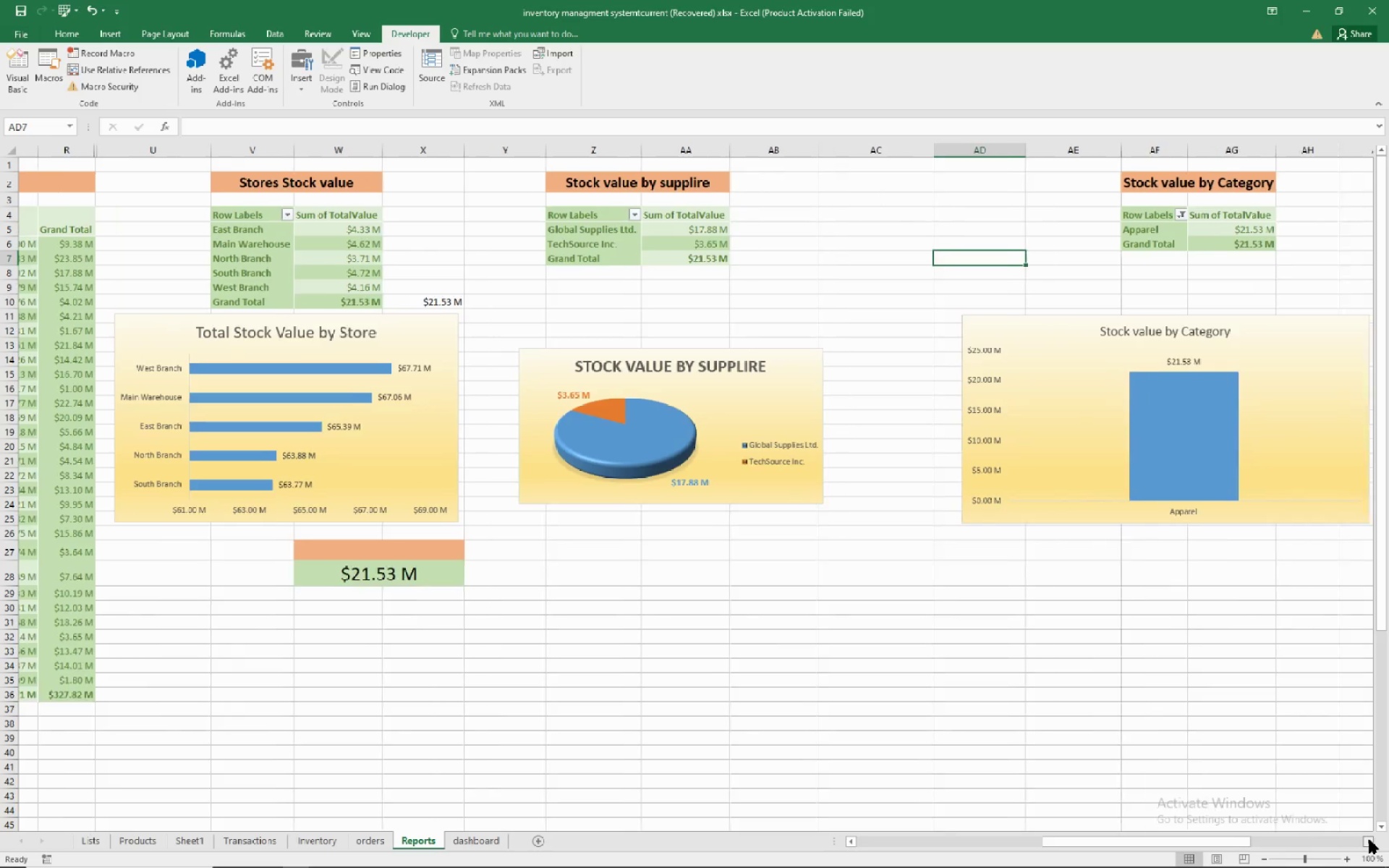 
left_click([1369, 840])
 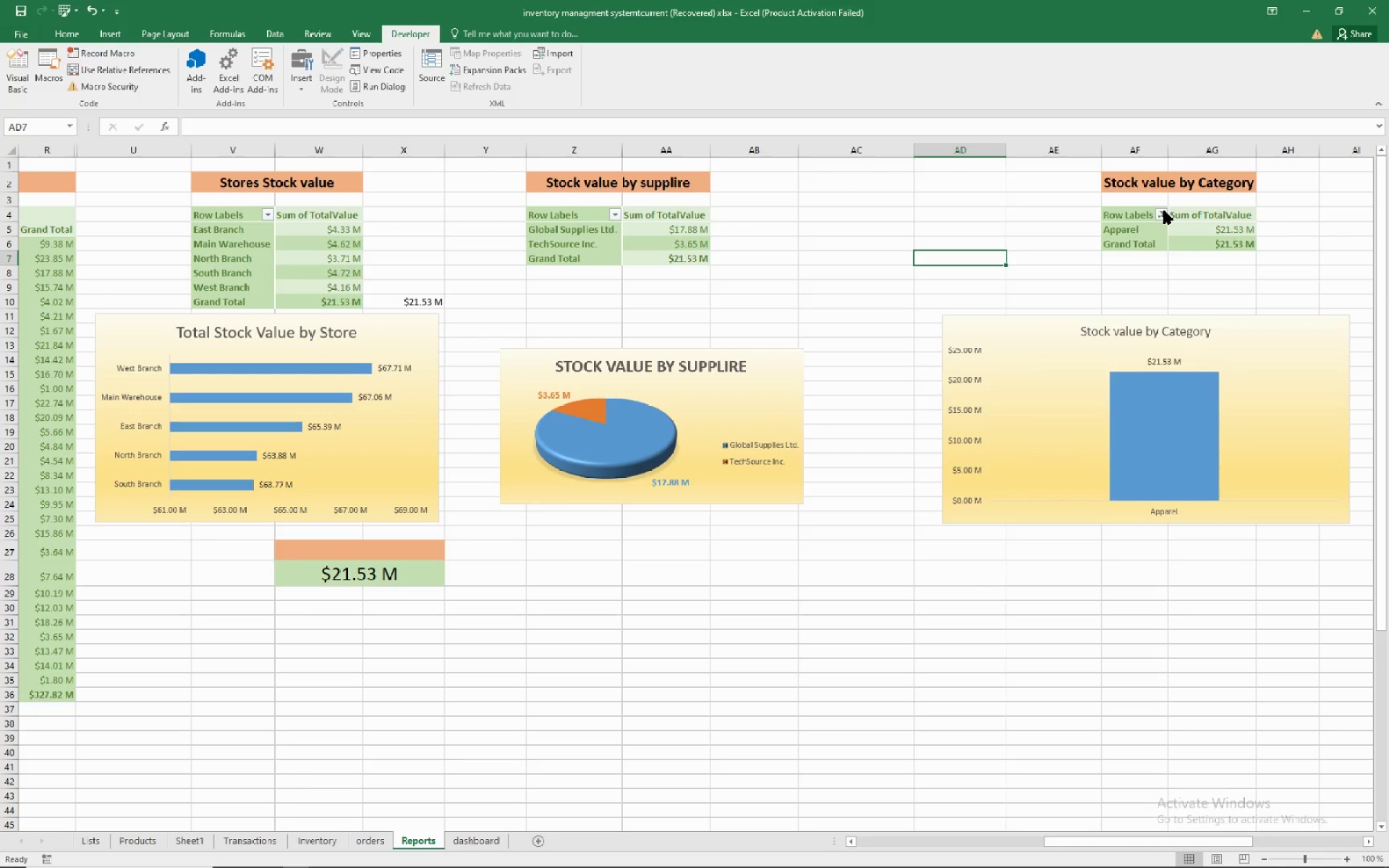 
left_click([1165, 210])
 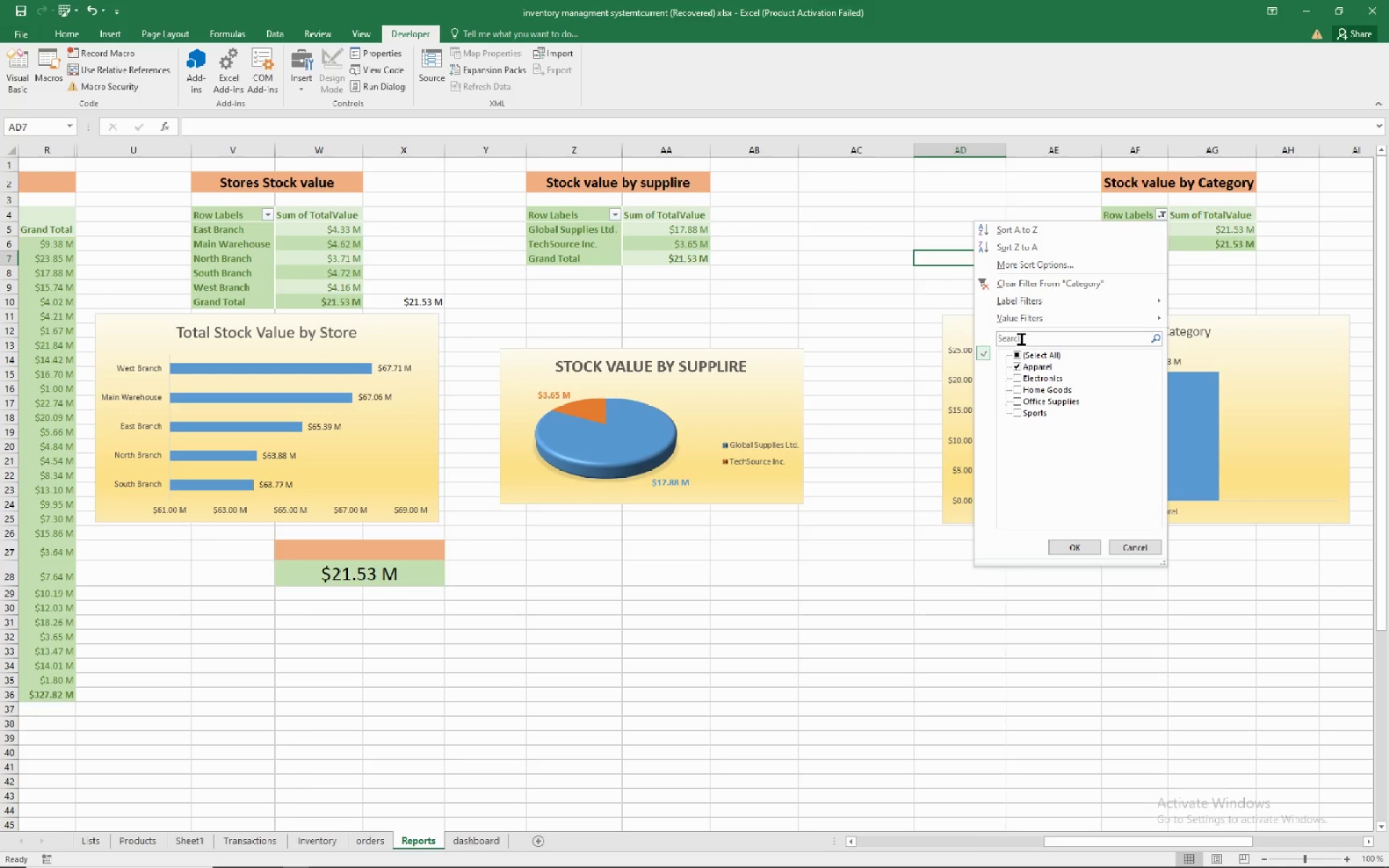 
left_click([1021, 352])
 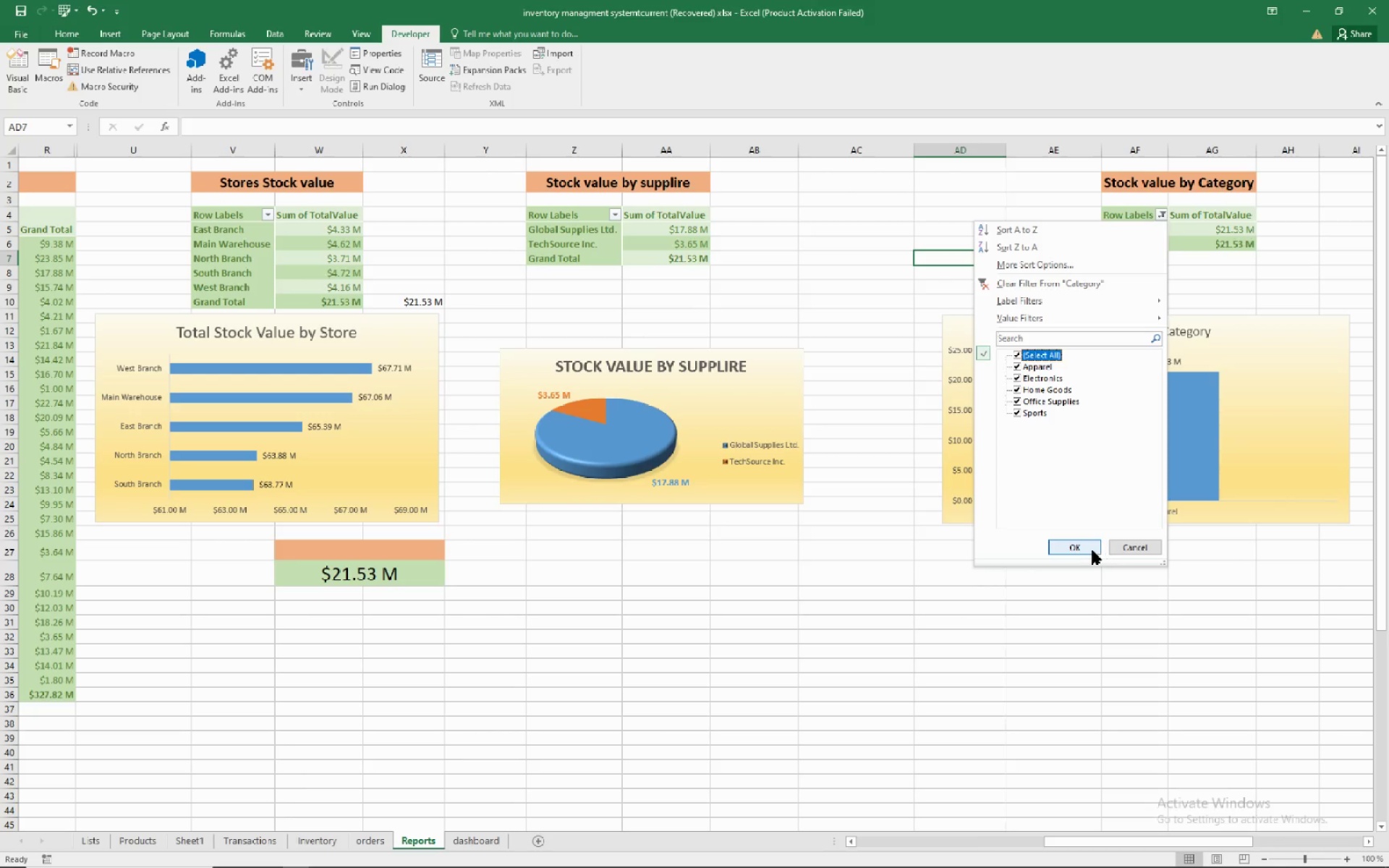 
left_click([1092, 550])
 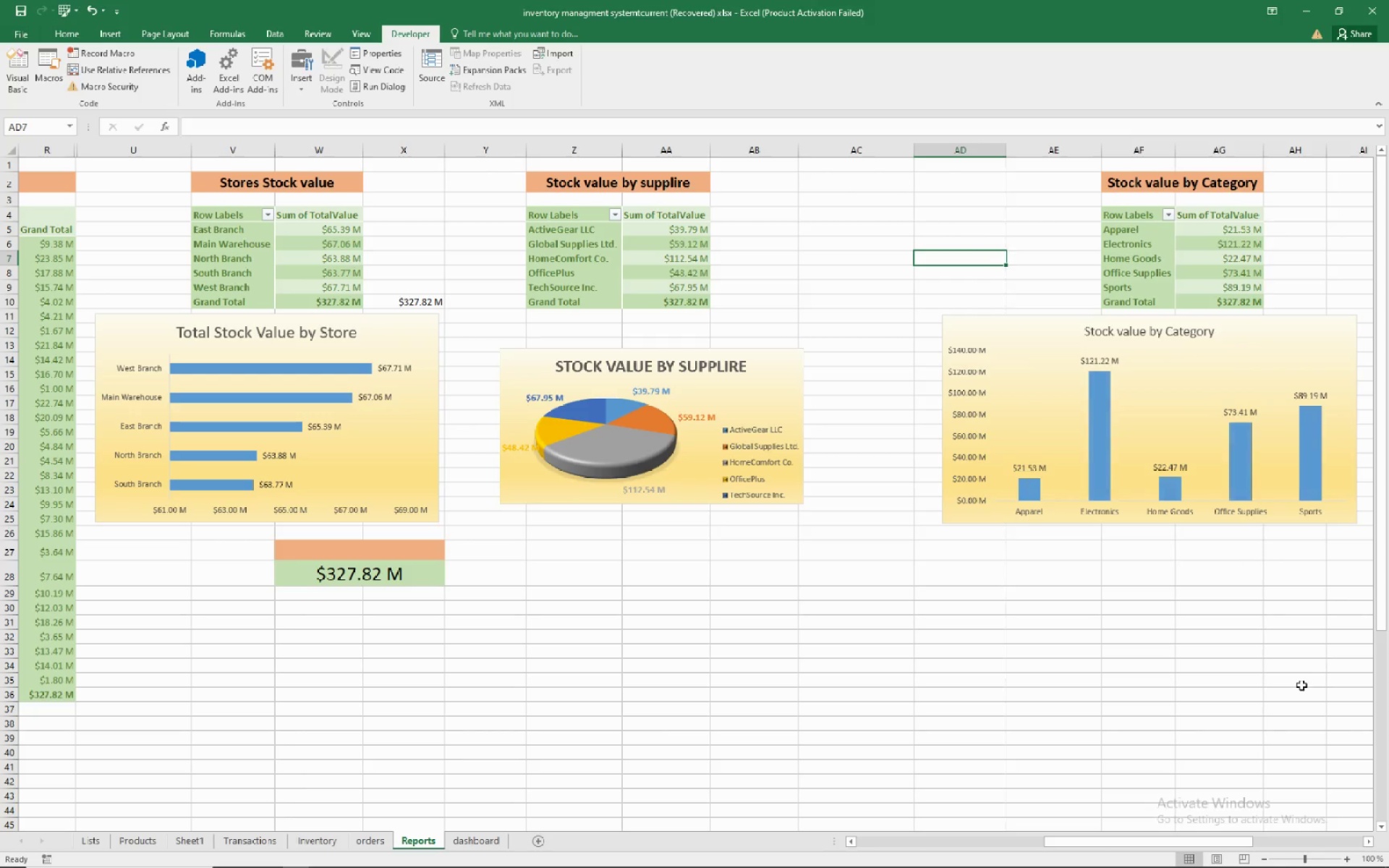 
left_click([1271, 645])
 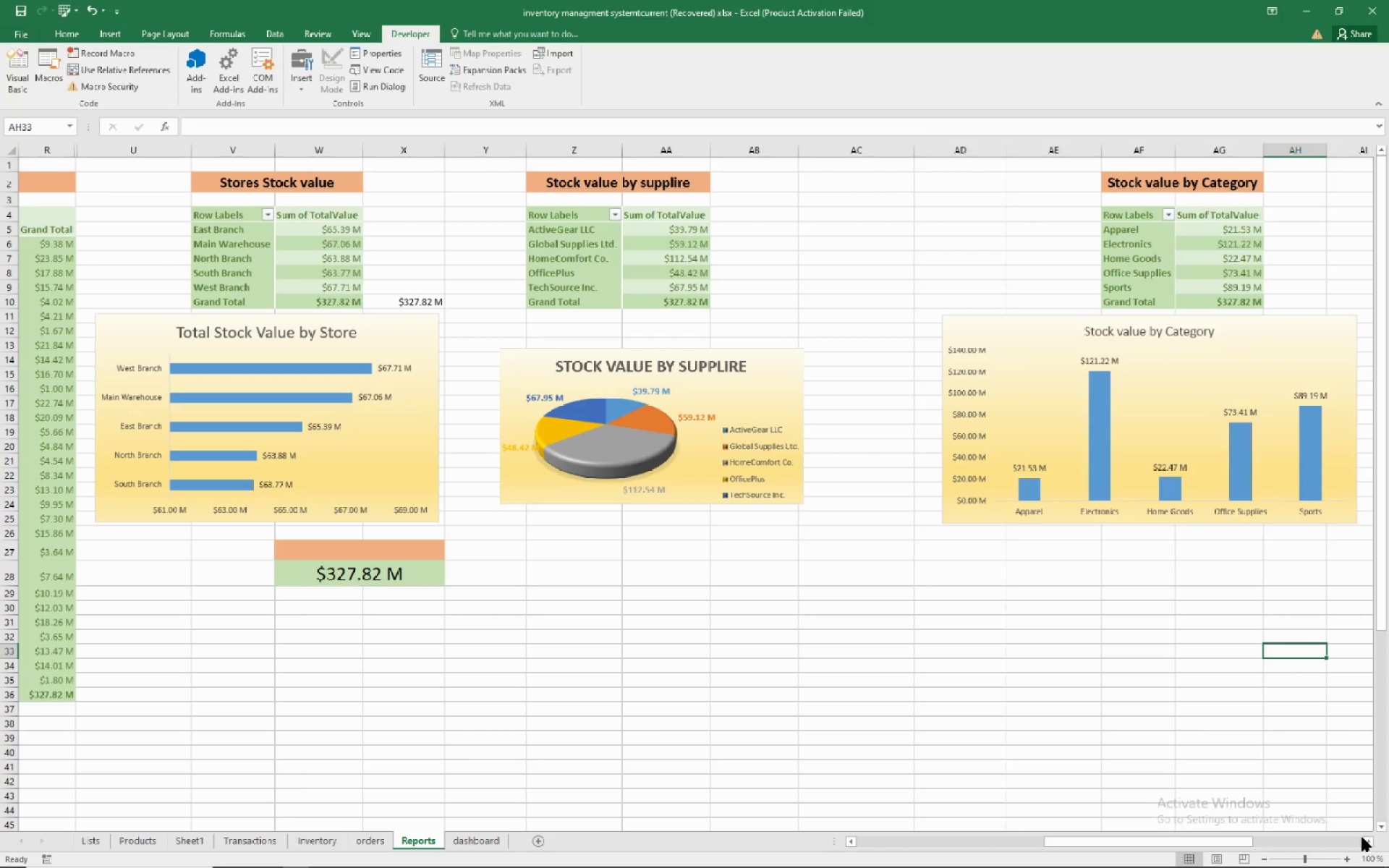 
left_click([1362, 838])
 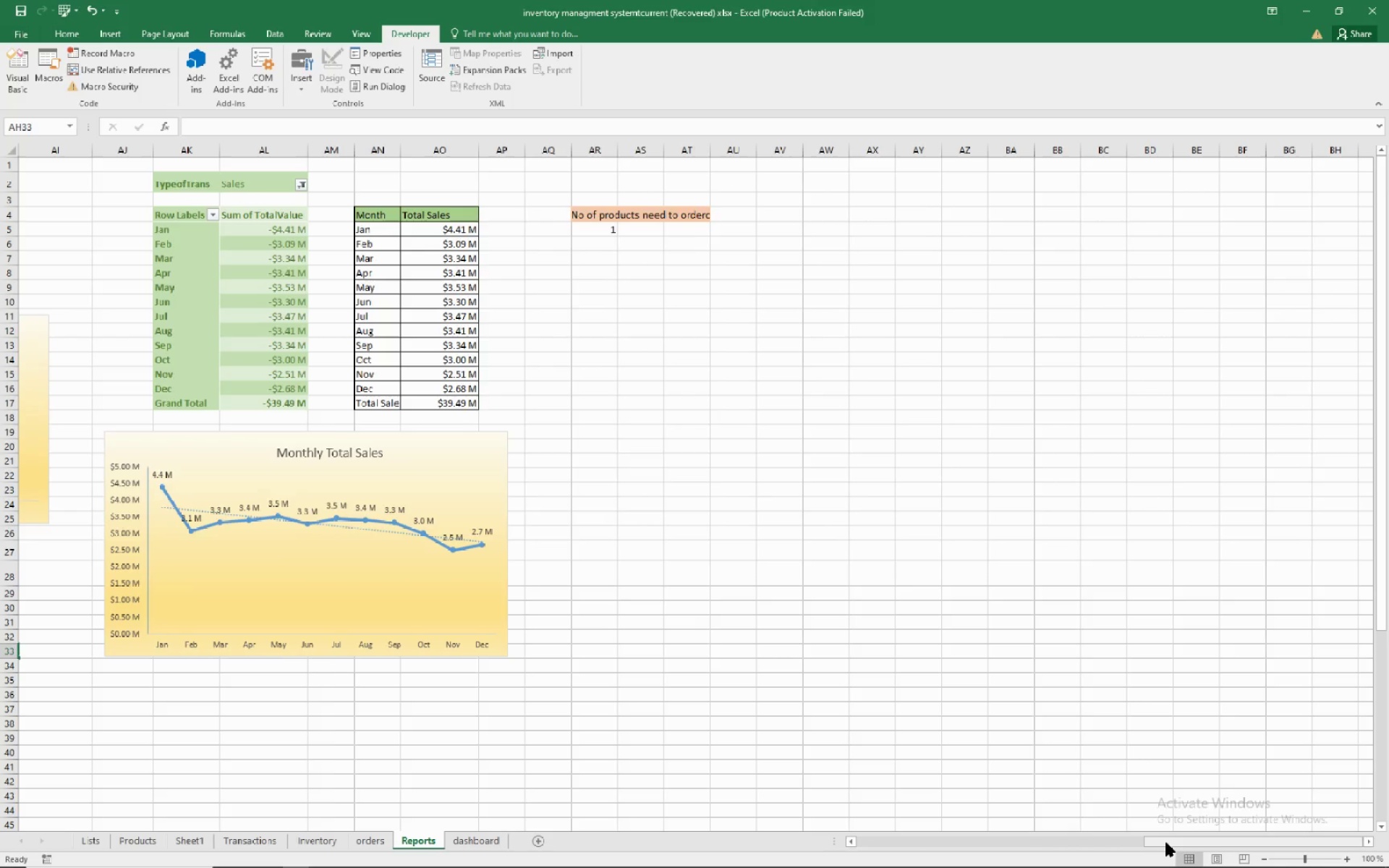 
wait(9.74)
 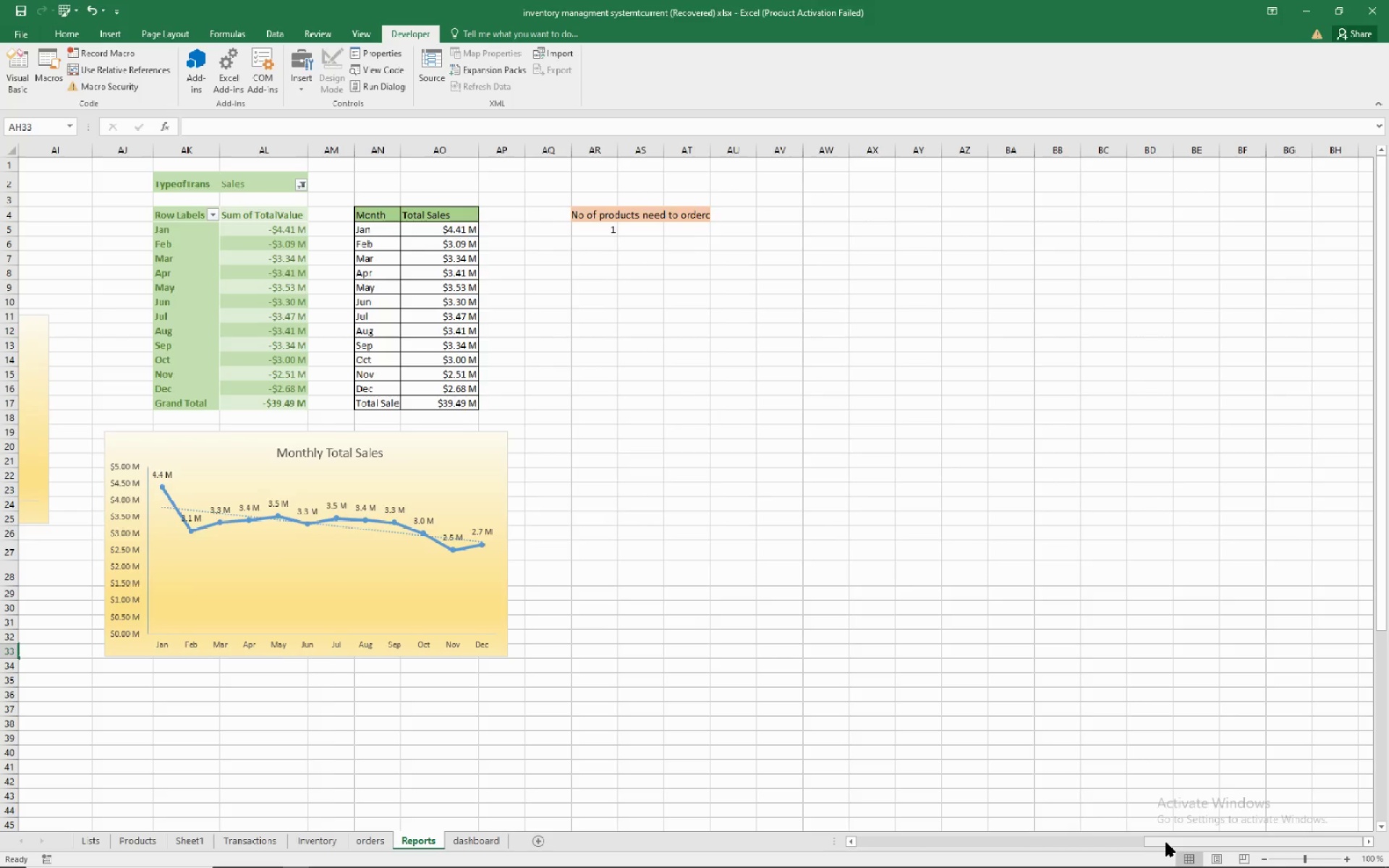 
left_click([697, 590])
 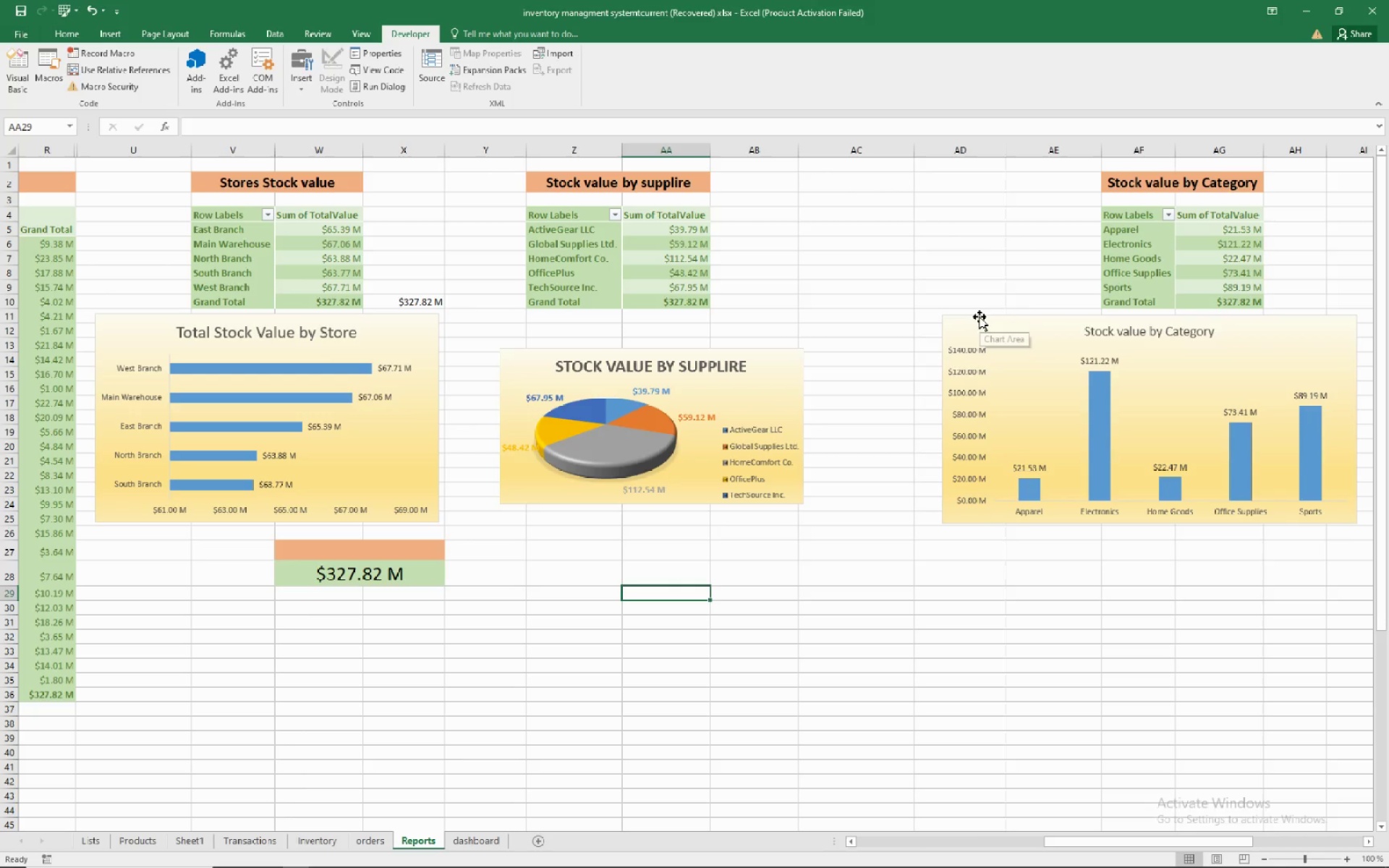 
wait(5.86)
 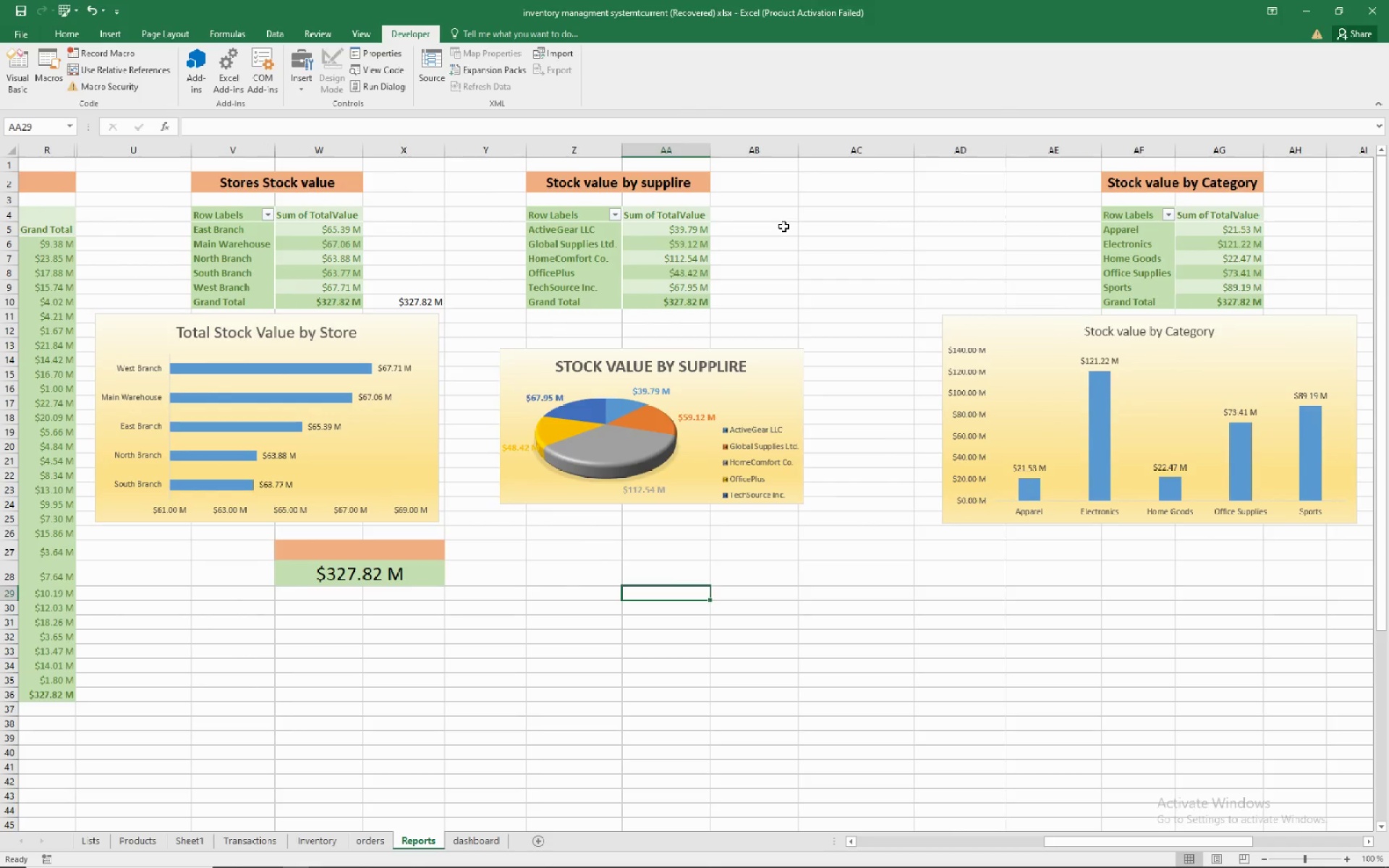 
left_click([878, 151])
 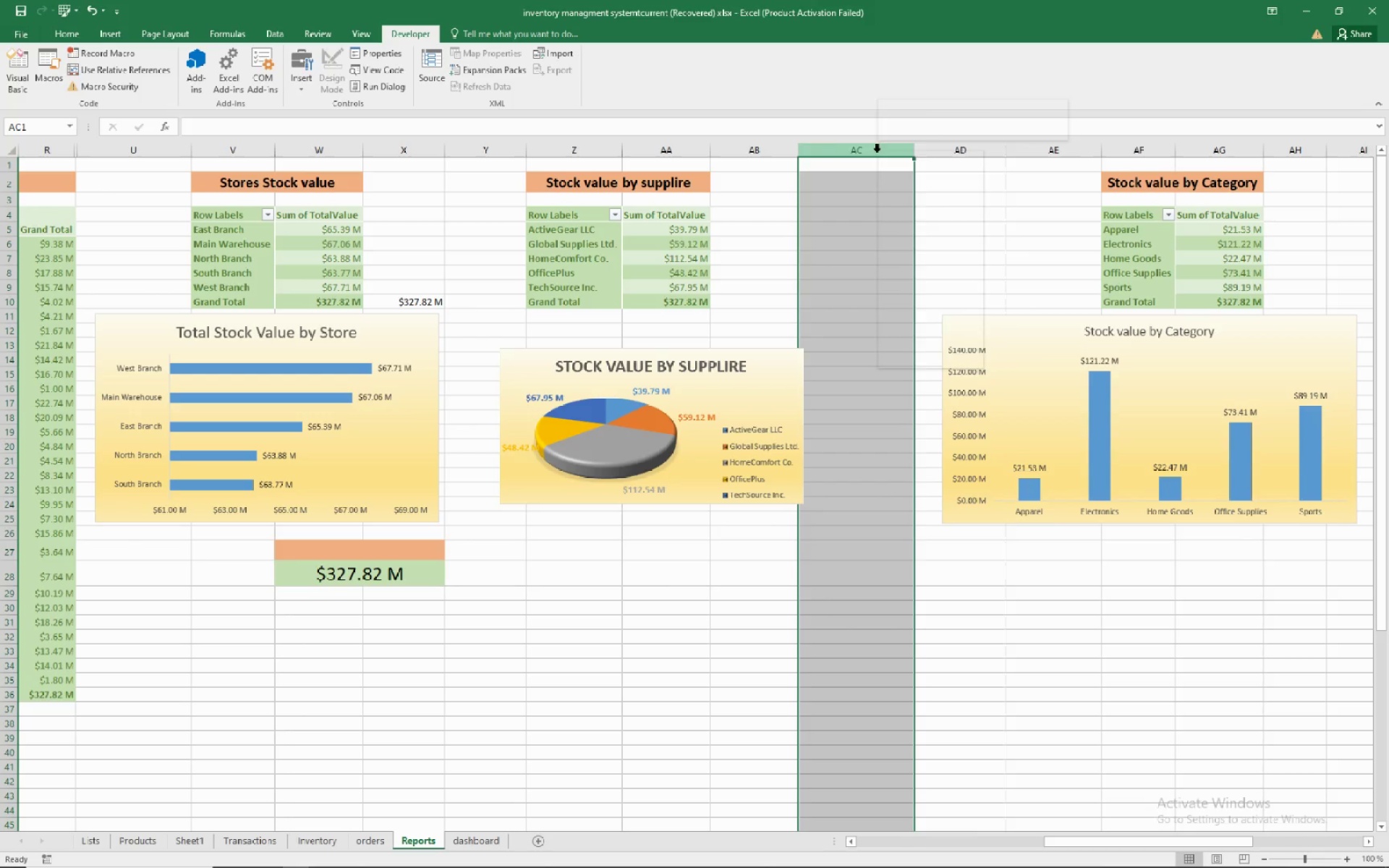 
right_click([878, 151])
 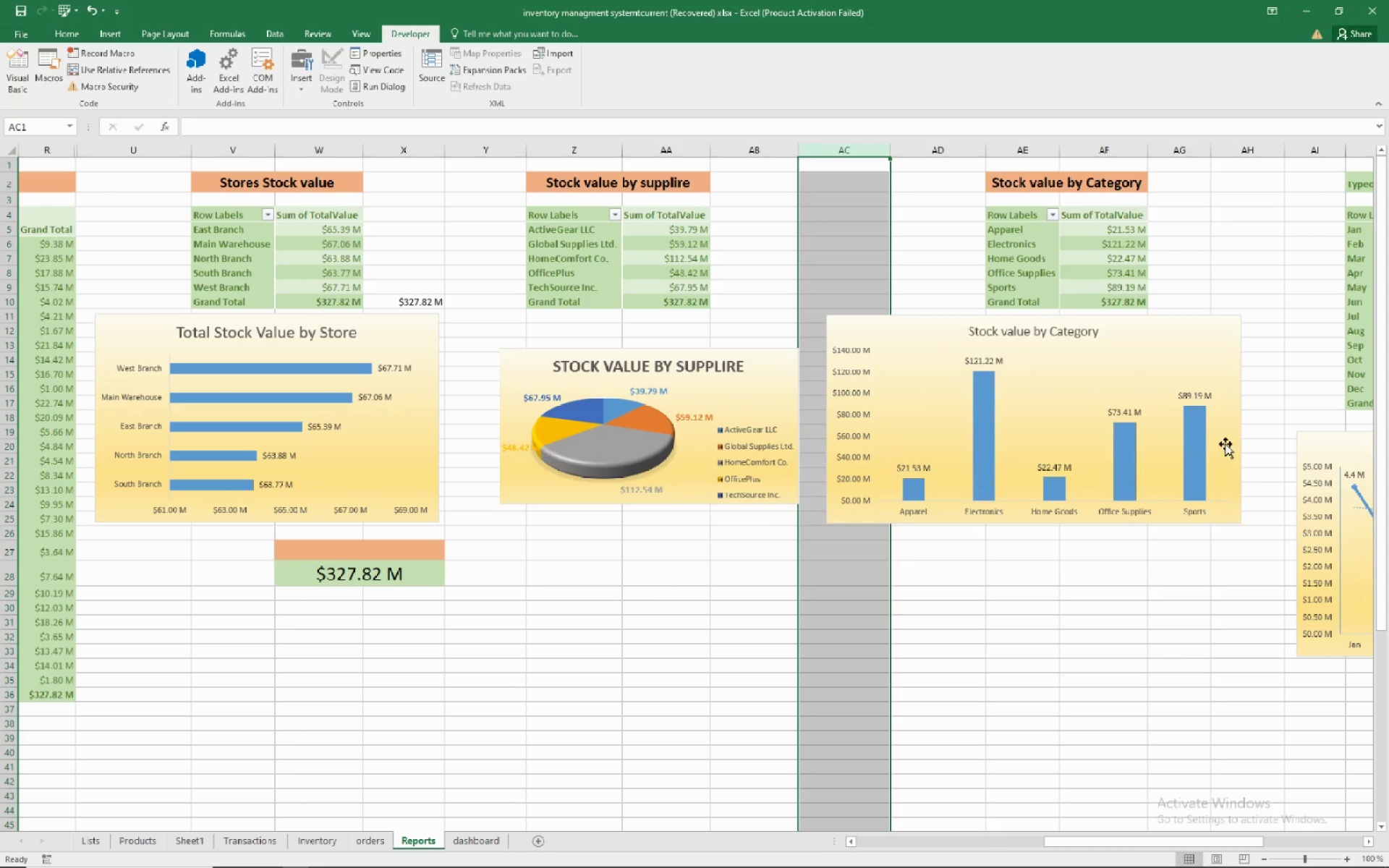 
left_click([1230, 352])
 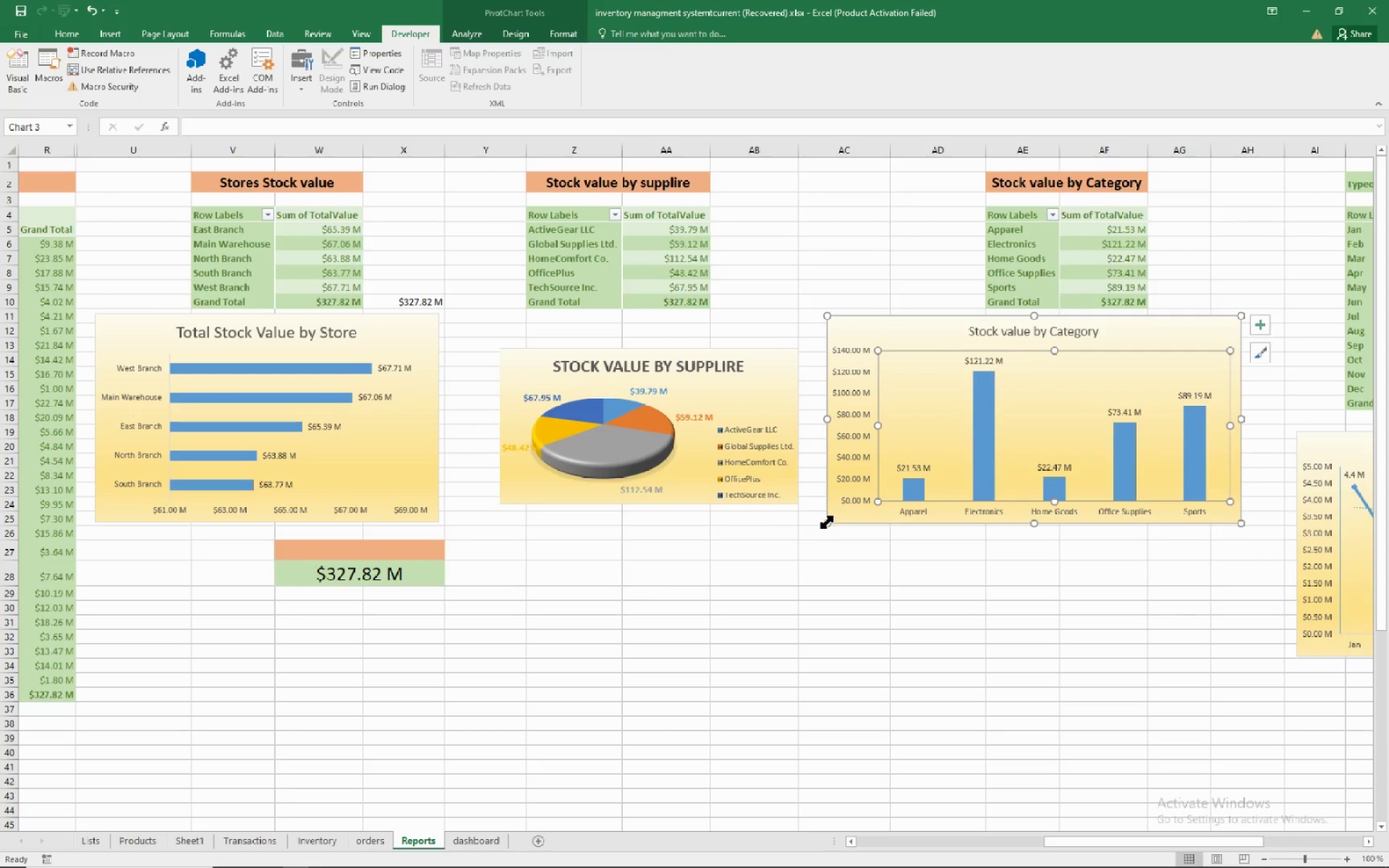 
left_click([827, 522])
 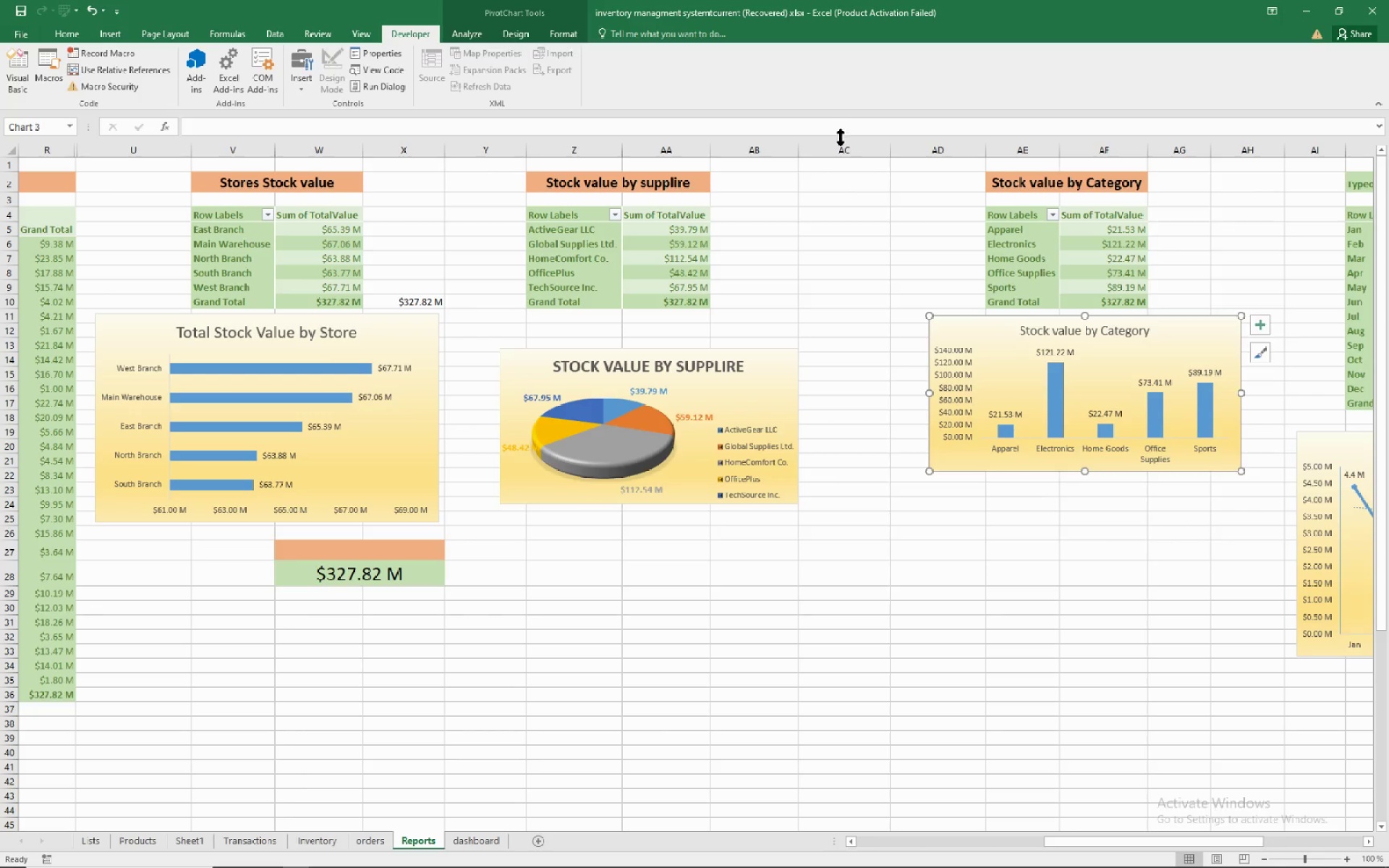 
wait(5.53)
 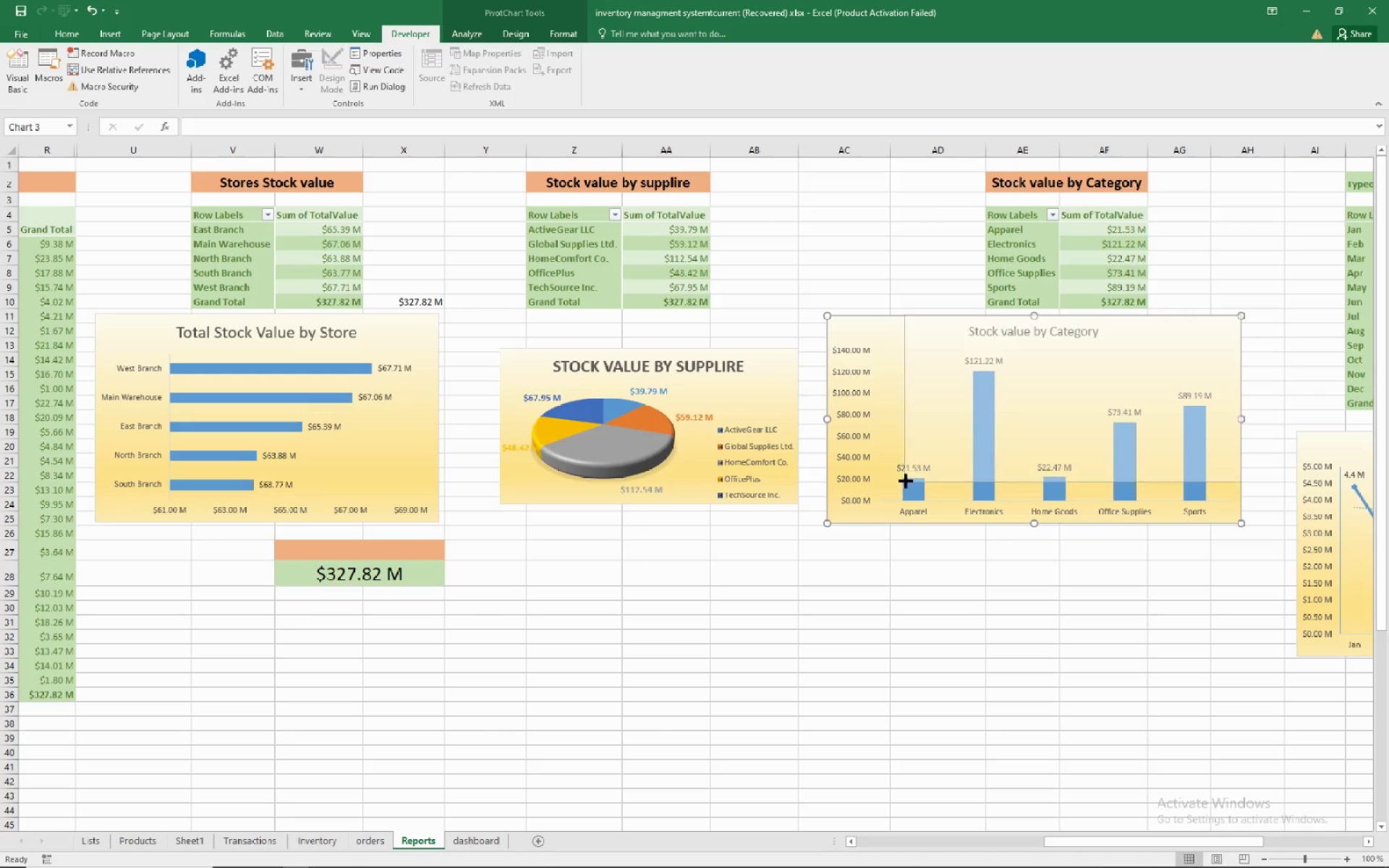 
left_click([842, 148])
 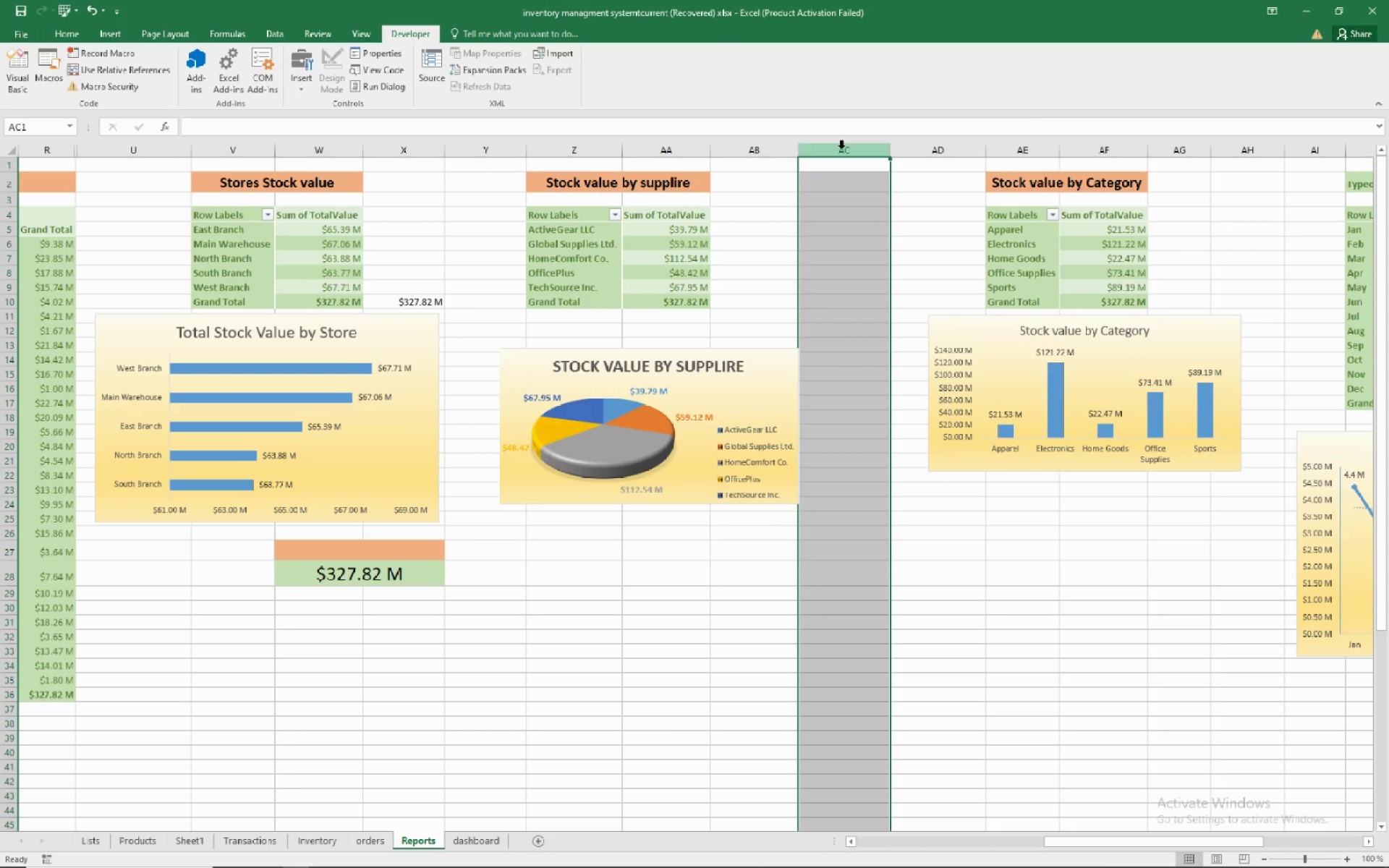 
right_click([842, 148])
 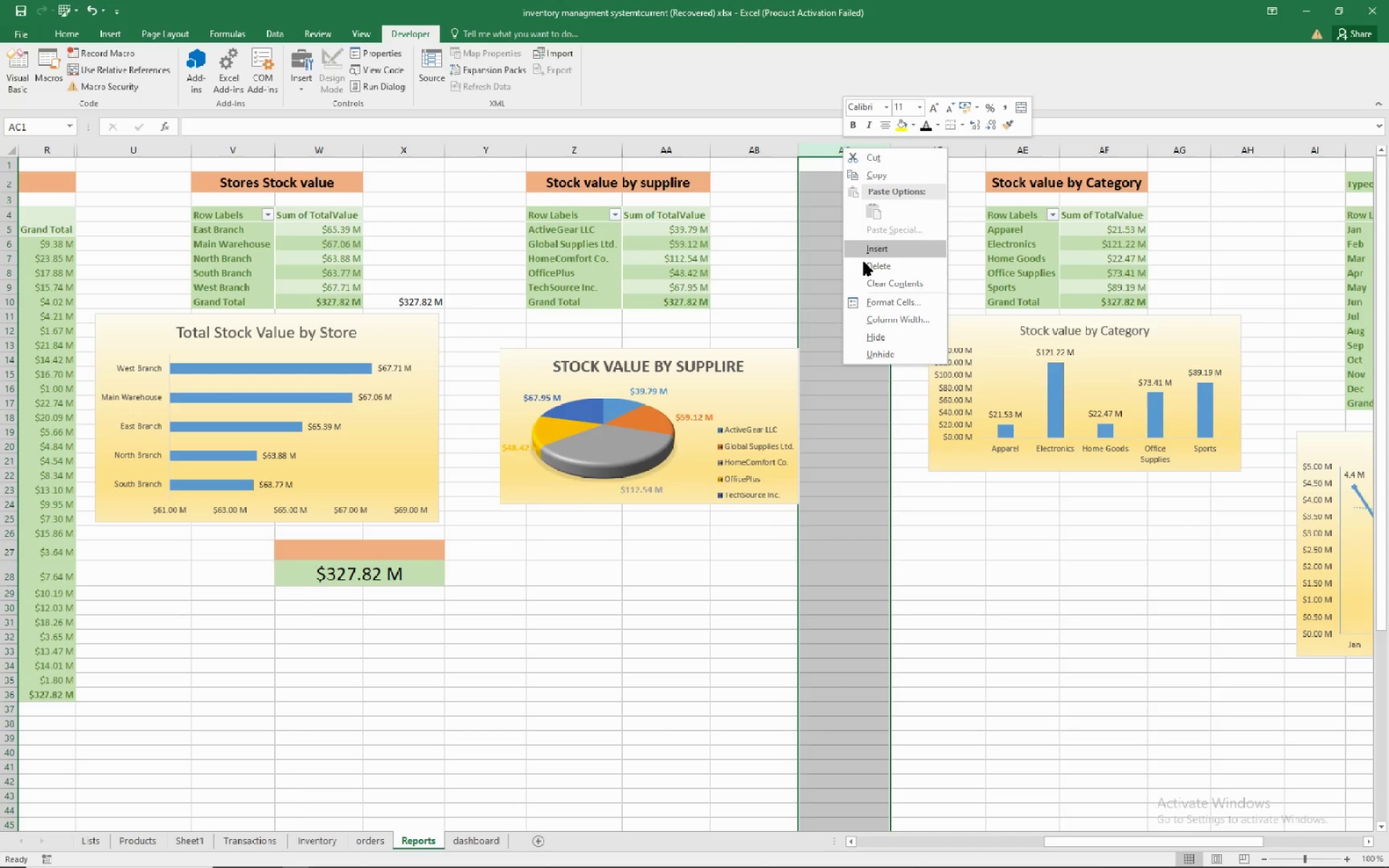 
left_click([861, 264])
 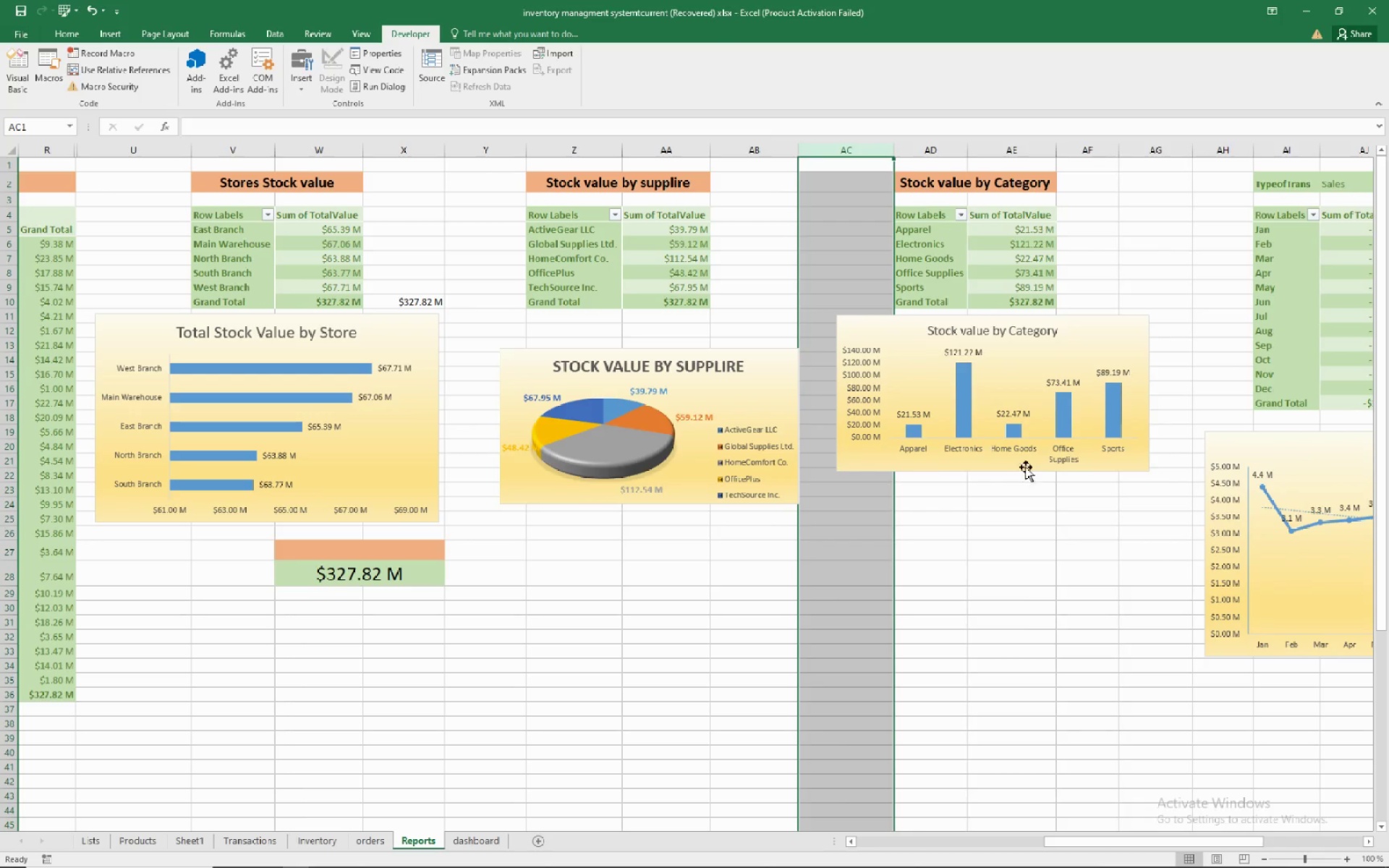 
left_click([1025, 614])
 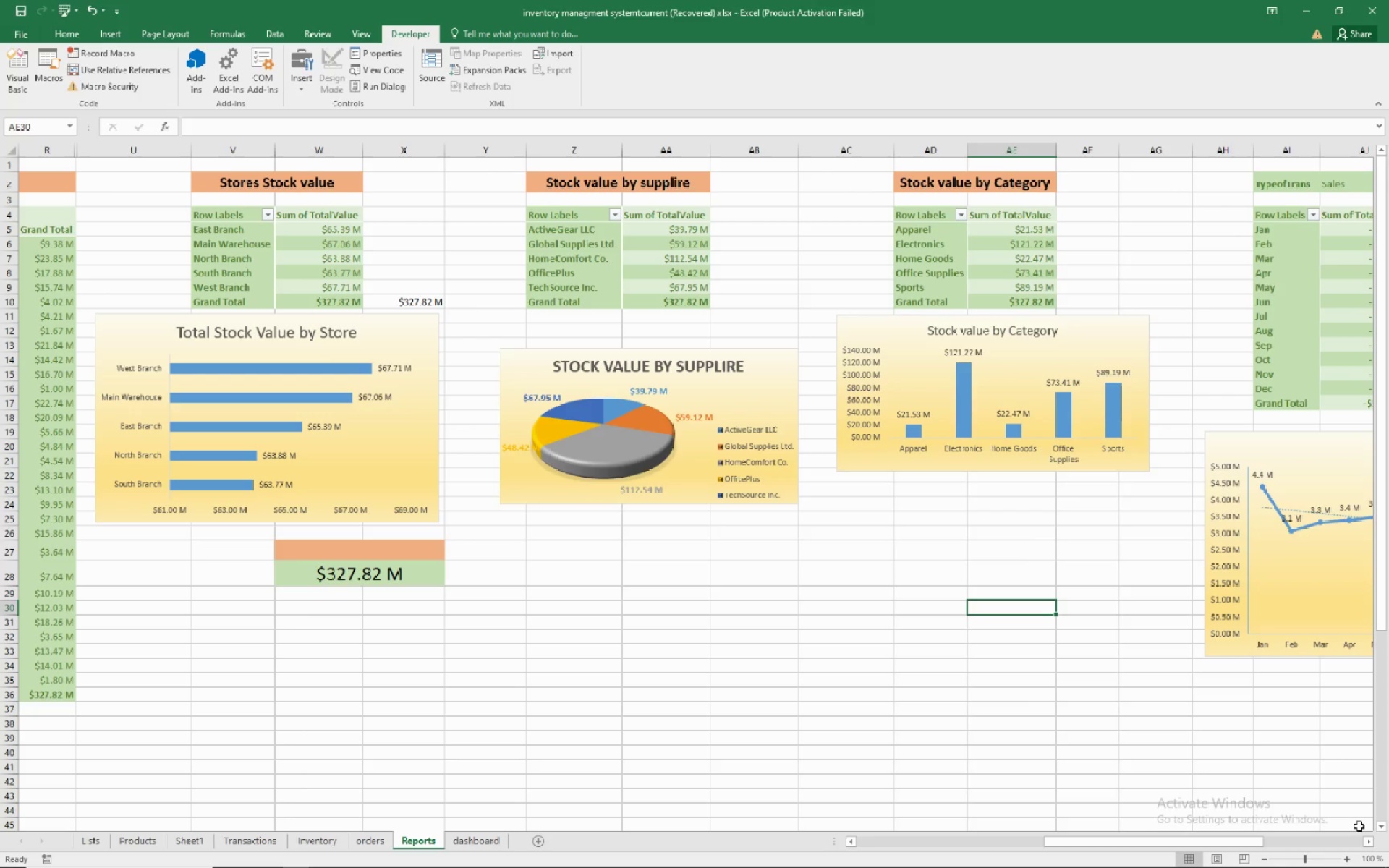 
wait(5.36)
 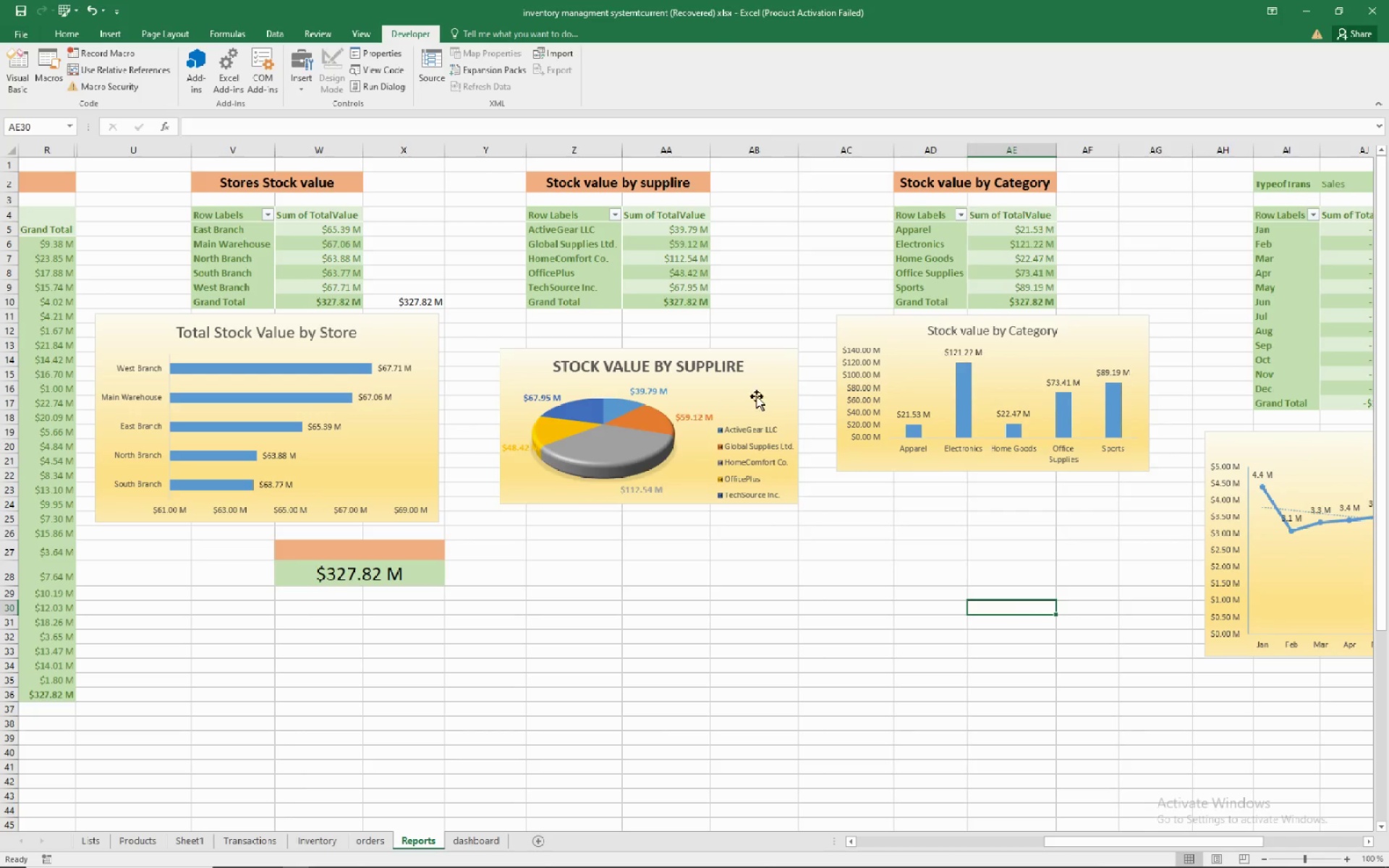 
double_click([1364, 838])
 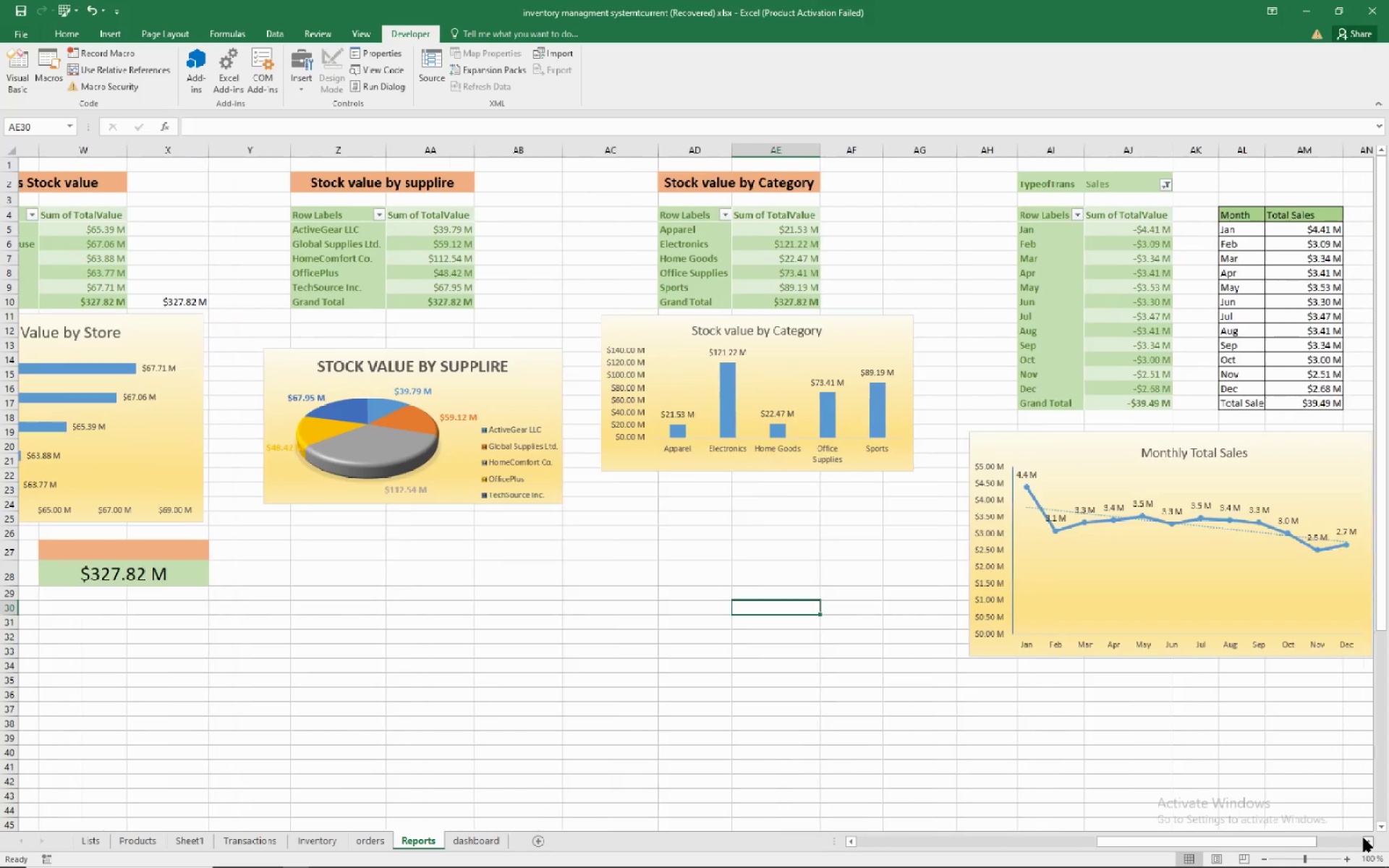 
triple_click([1364, 838])
 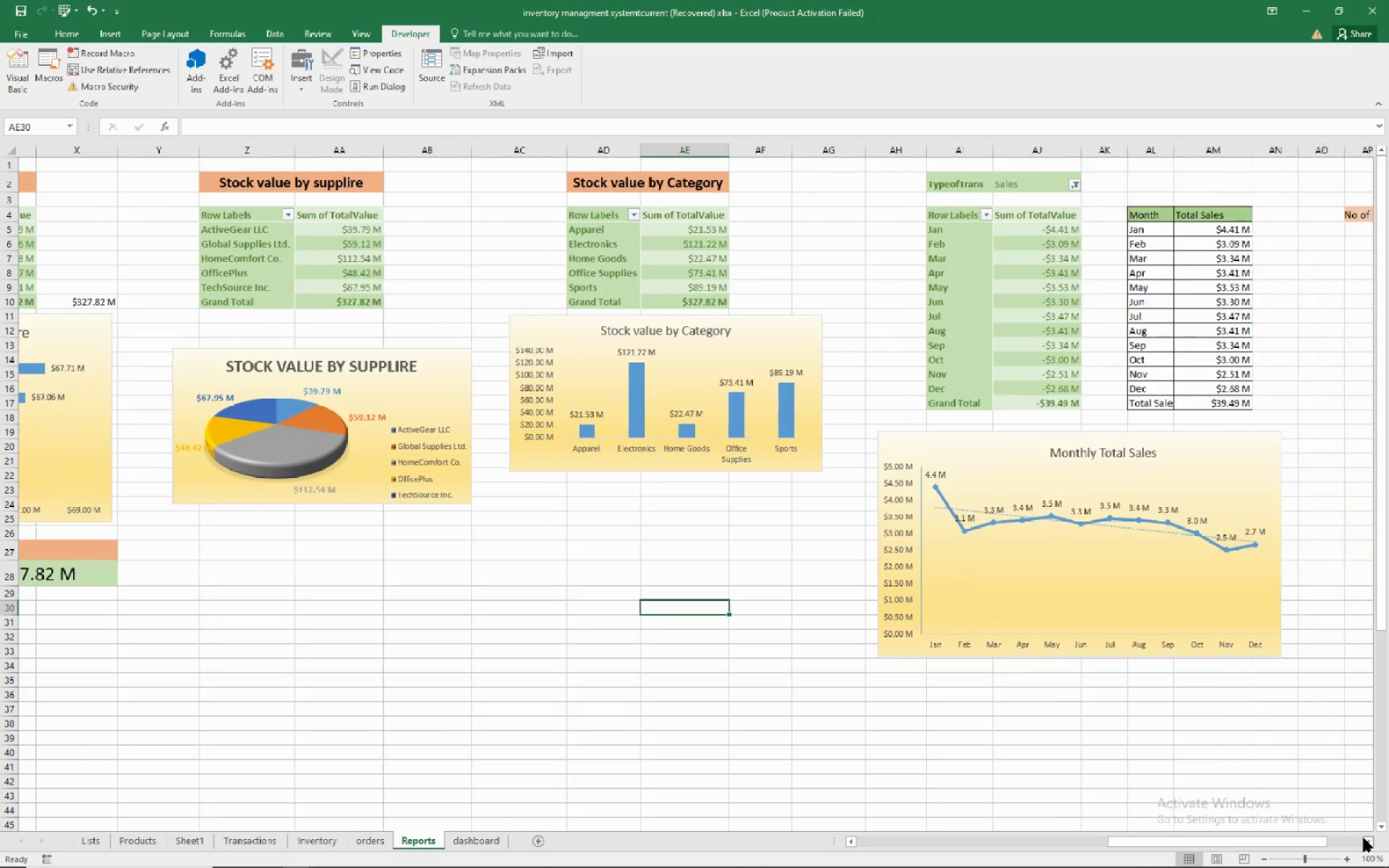 
triple_click([1364, 838])
 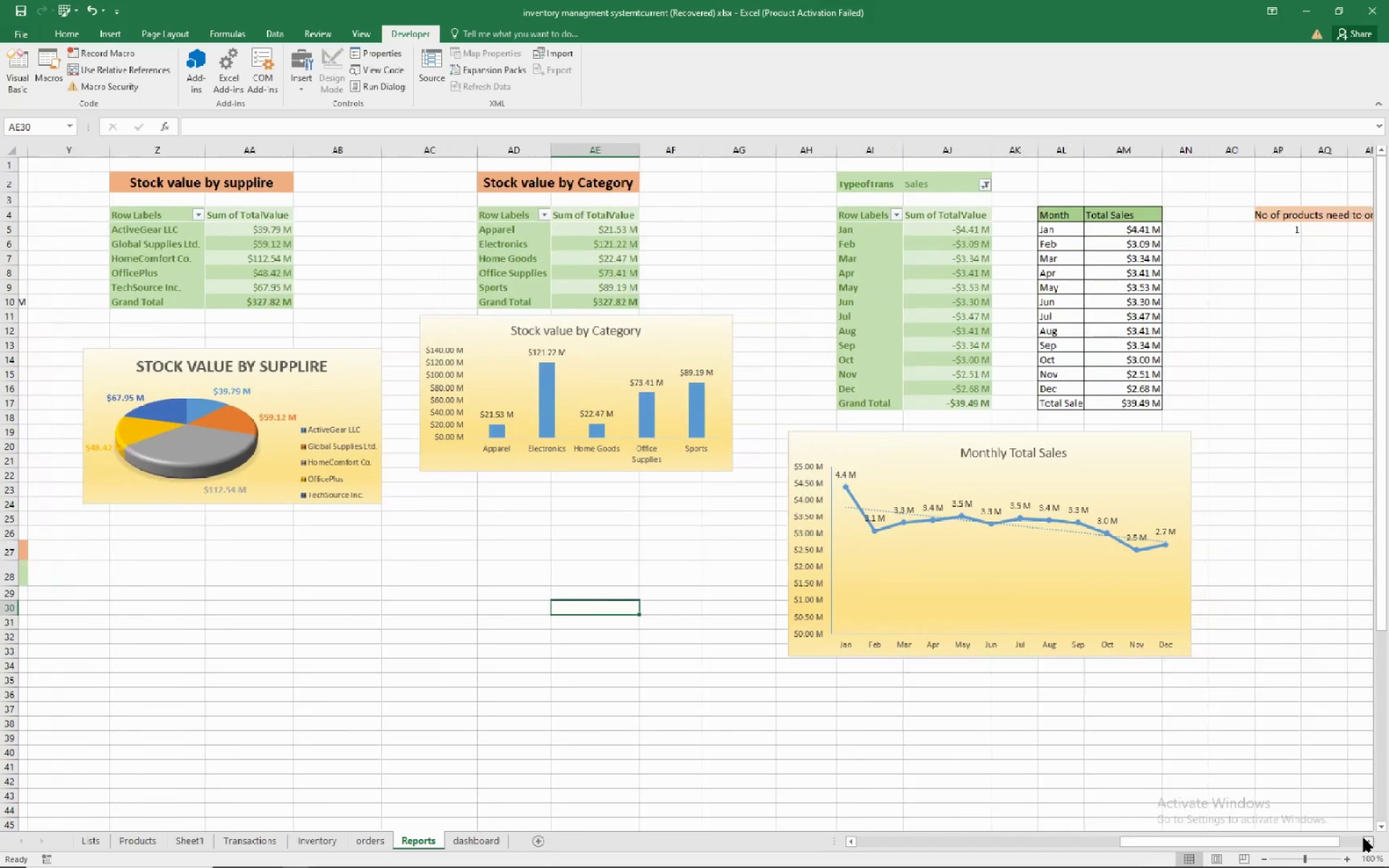 
triple_click([1364, 838])
 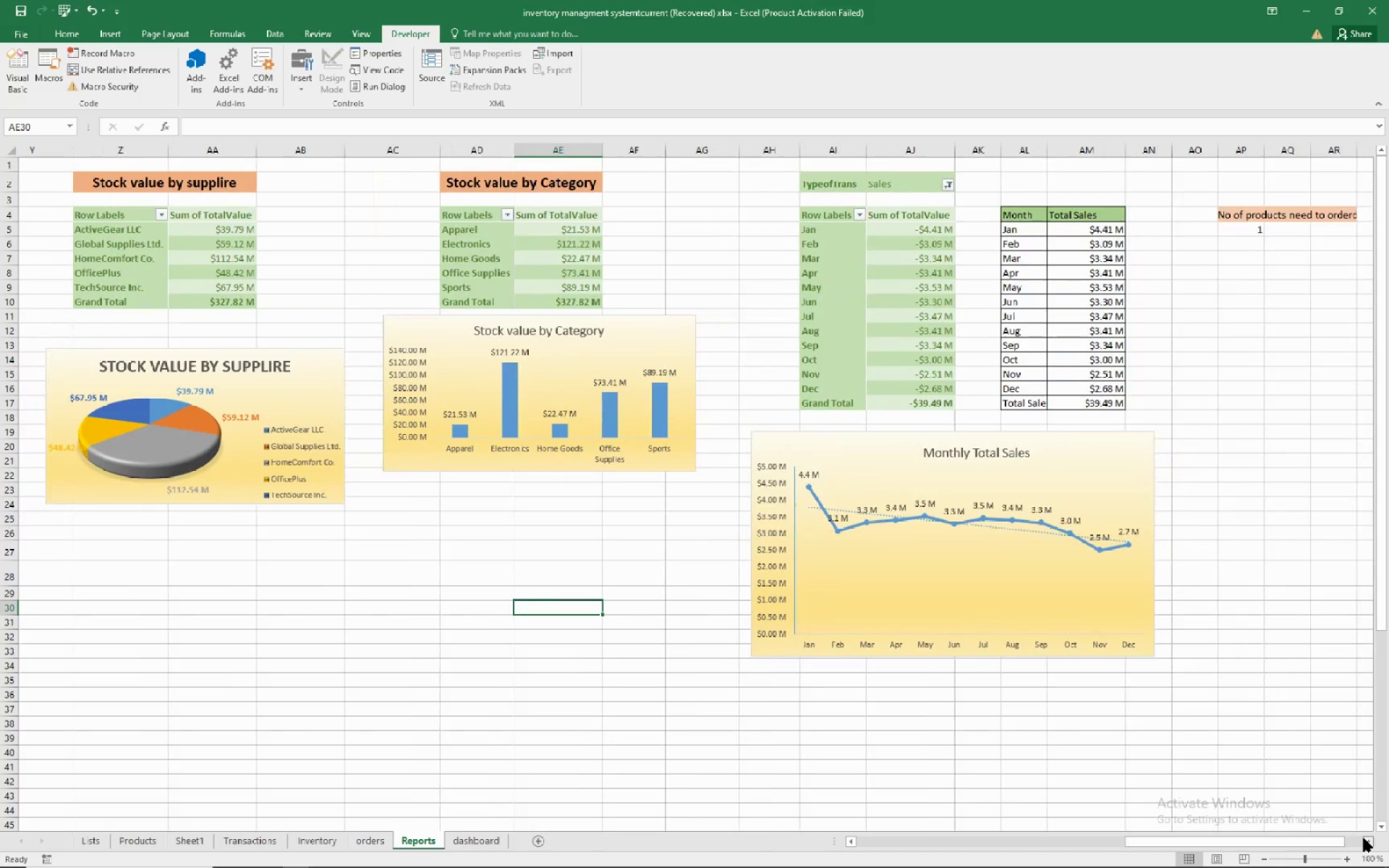 
triple_click([1364, 838])
 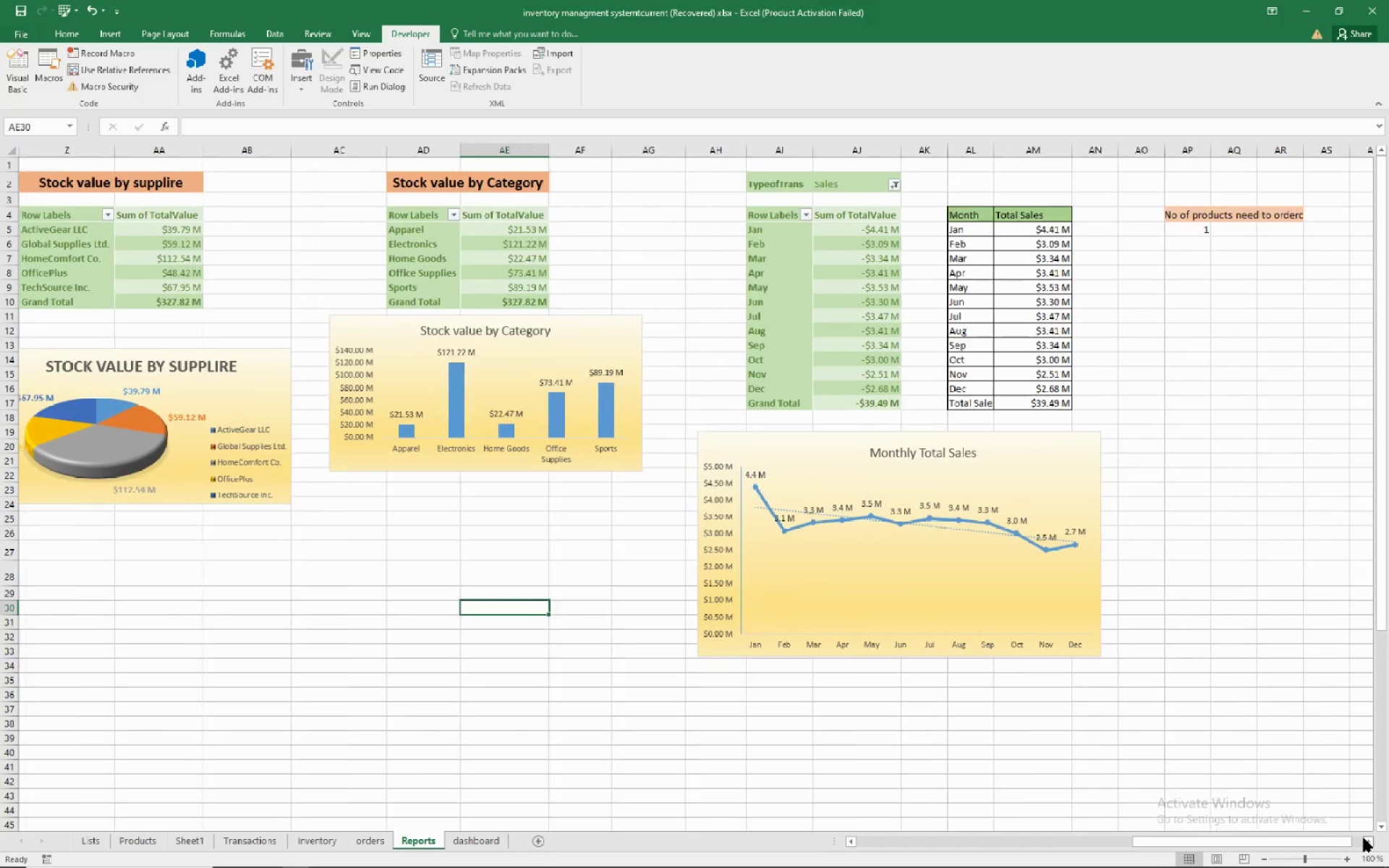 
triple_click([1364, 838])
 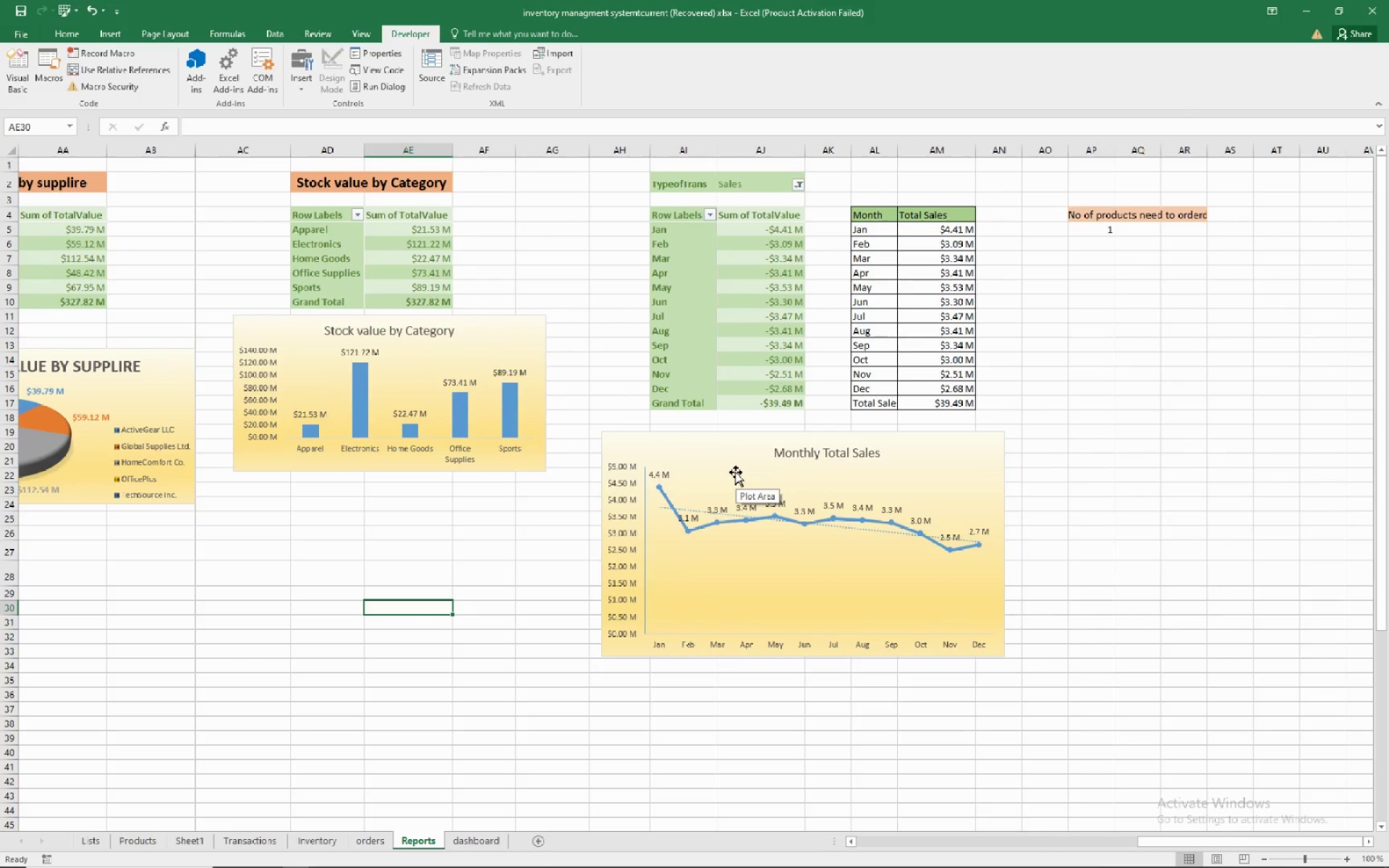 
wait(5.46)
 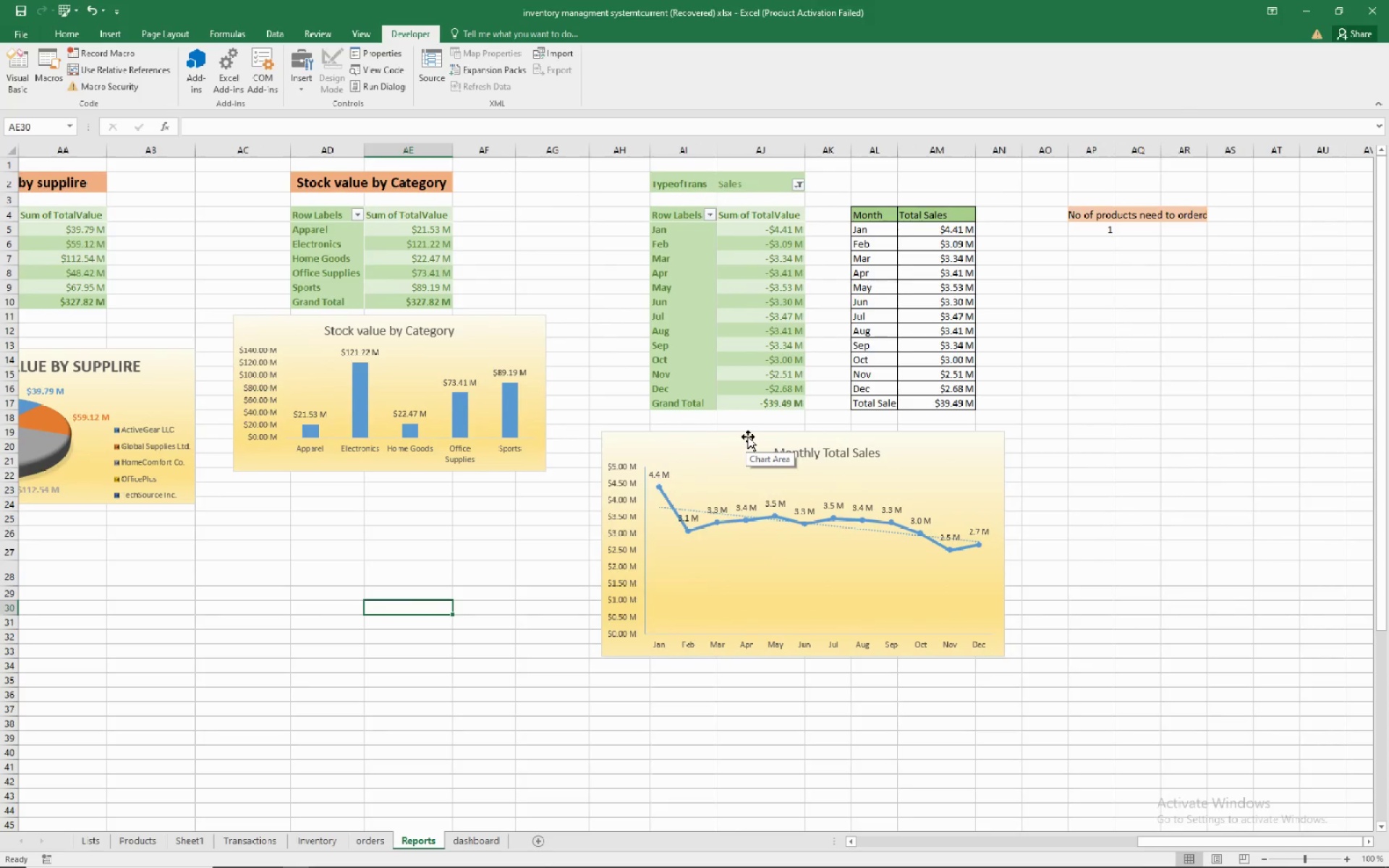 
left_click([953, 241])
 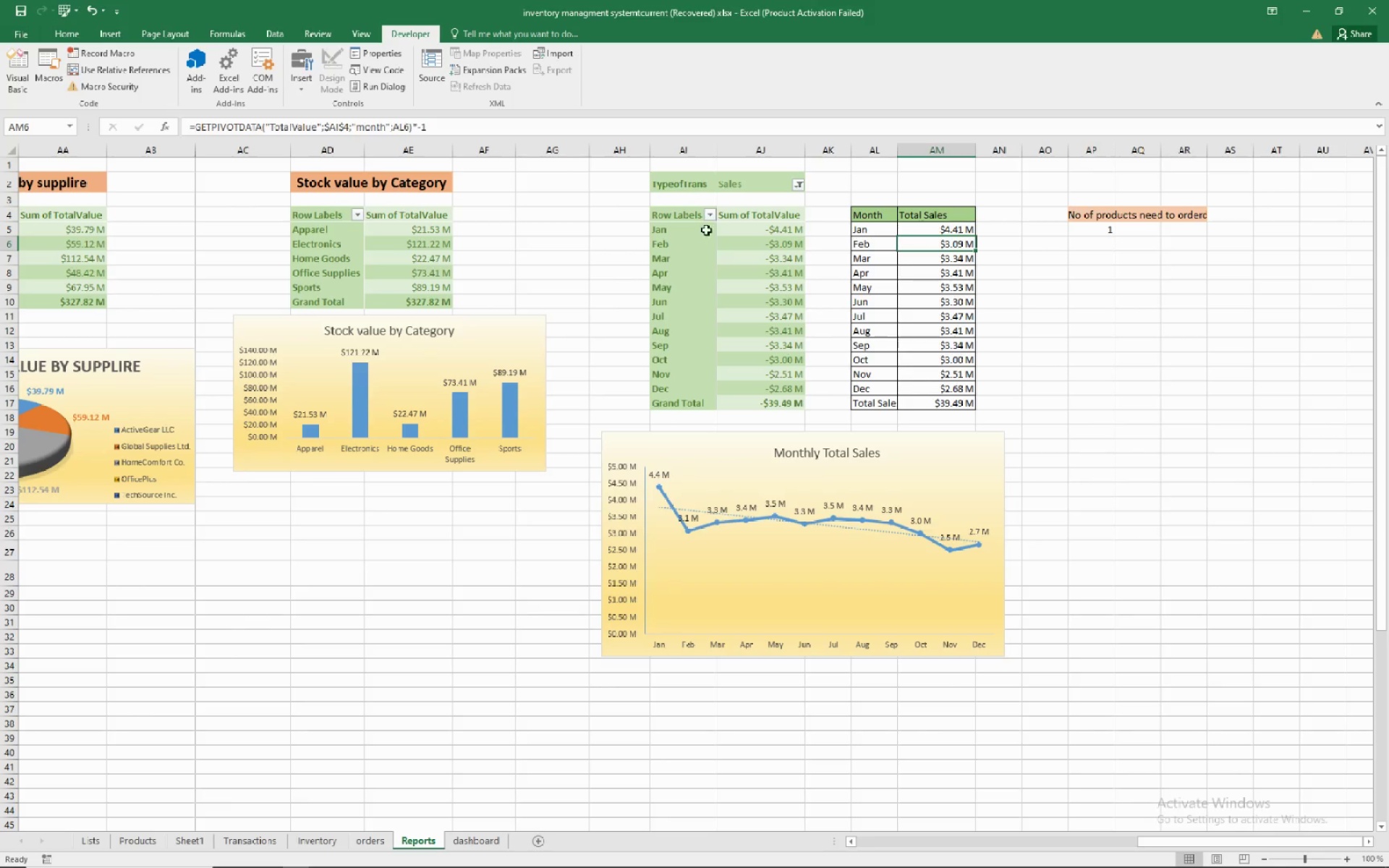 
left_click([787, 231])
 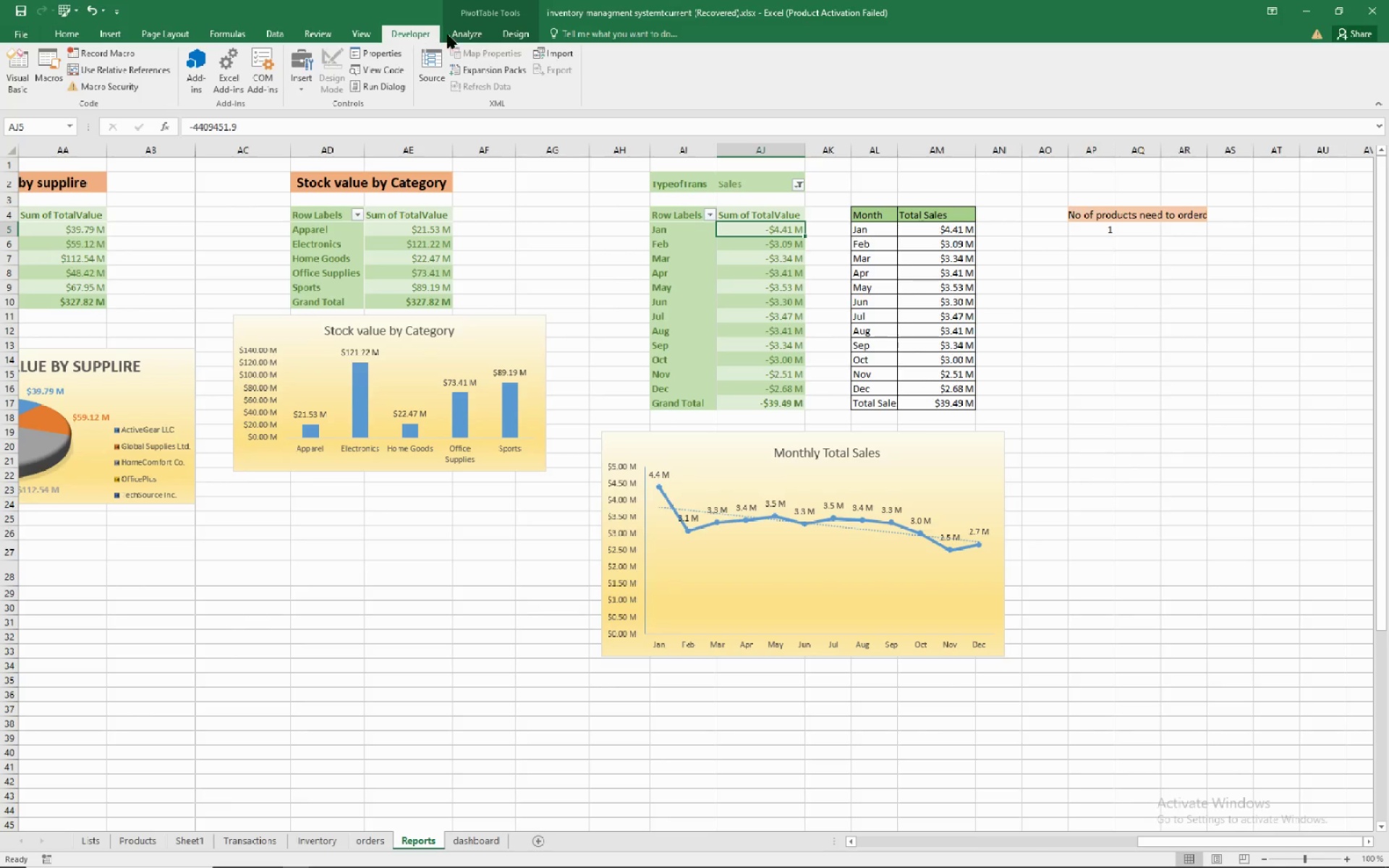 
left_click([519, 39])
 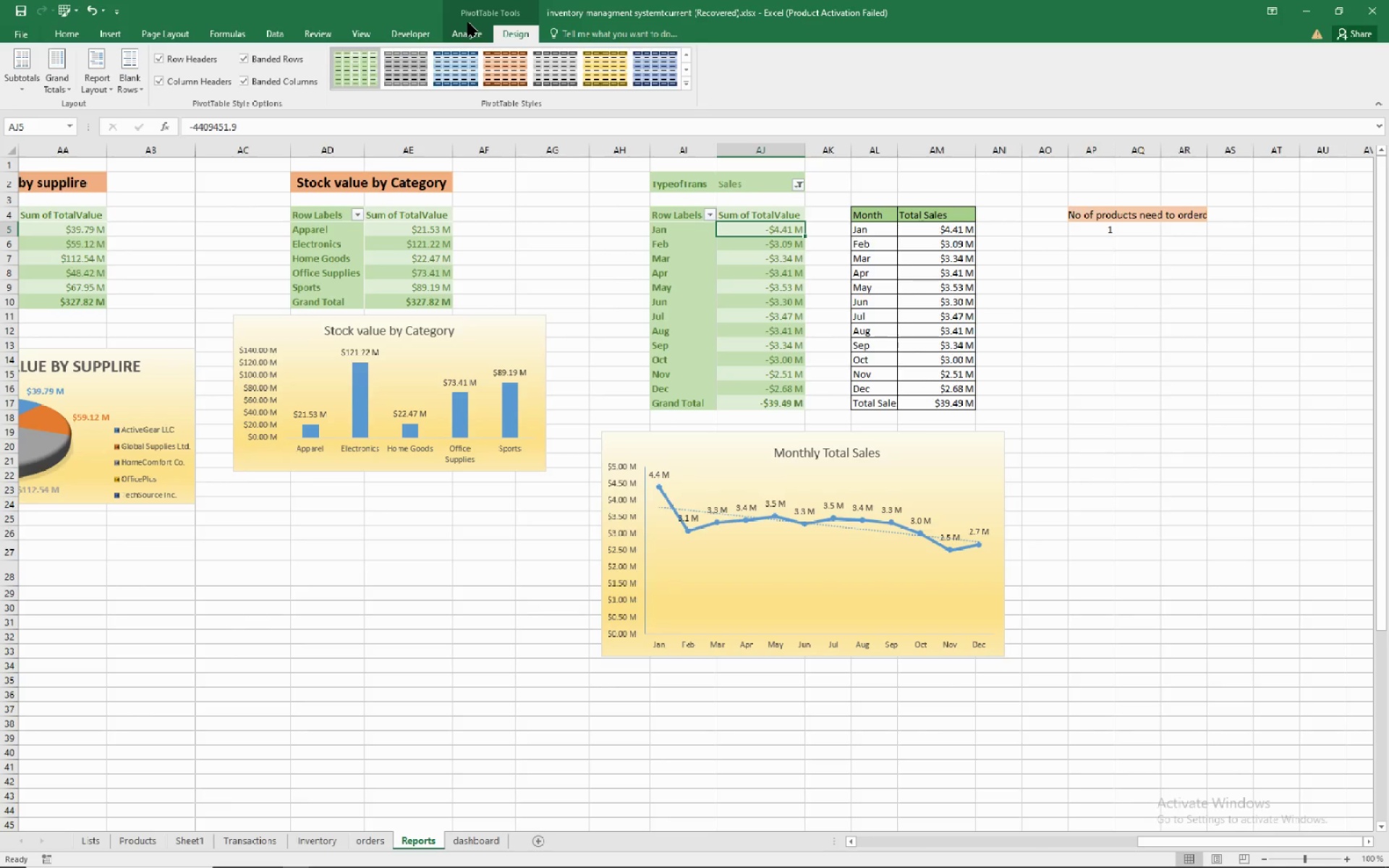 
left_click([468, 22])
 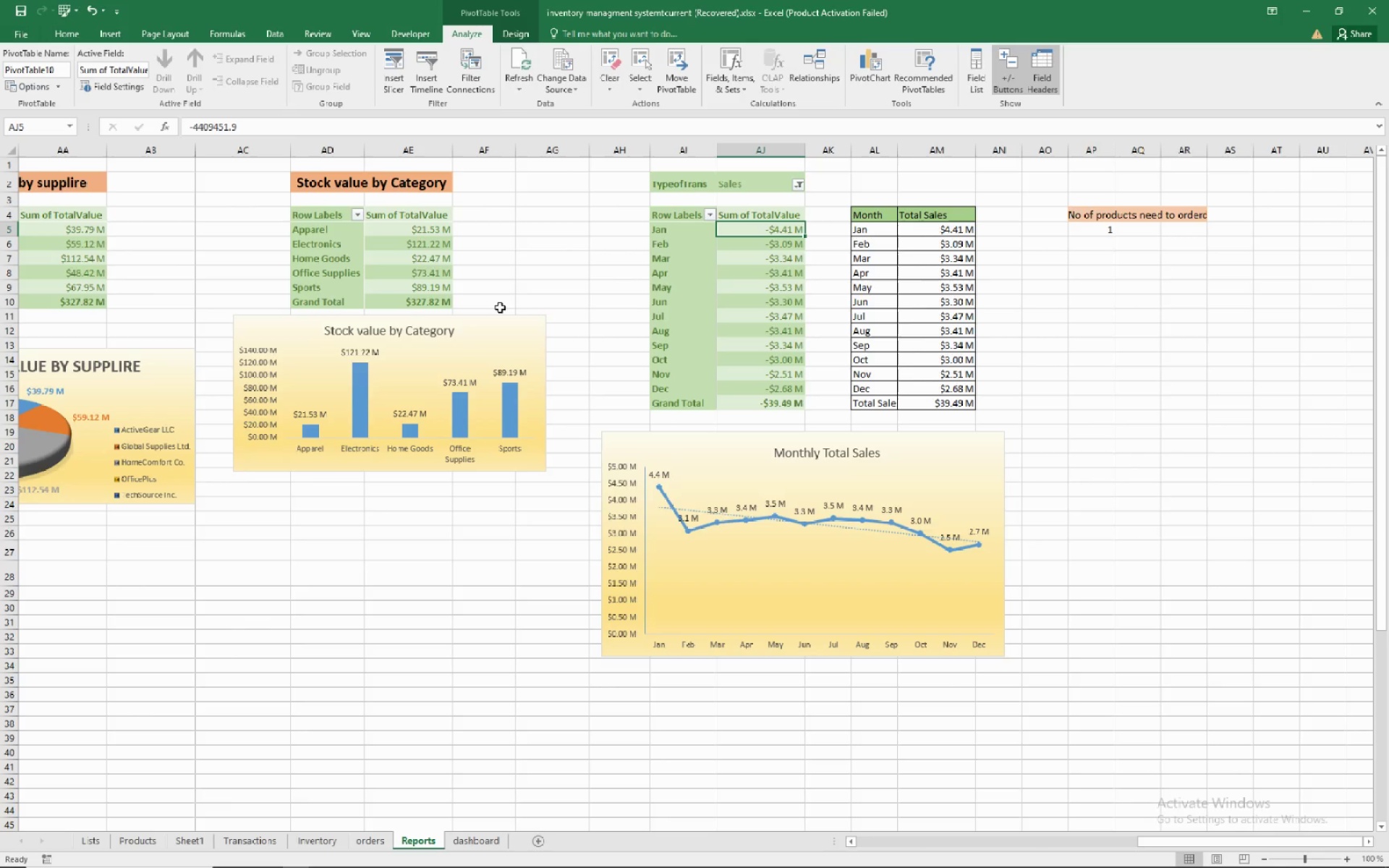 
wait(5.79)
 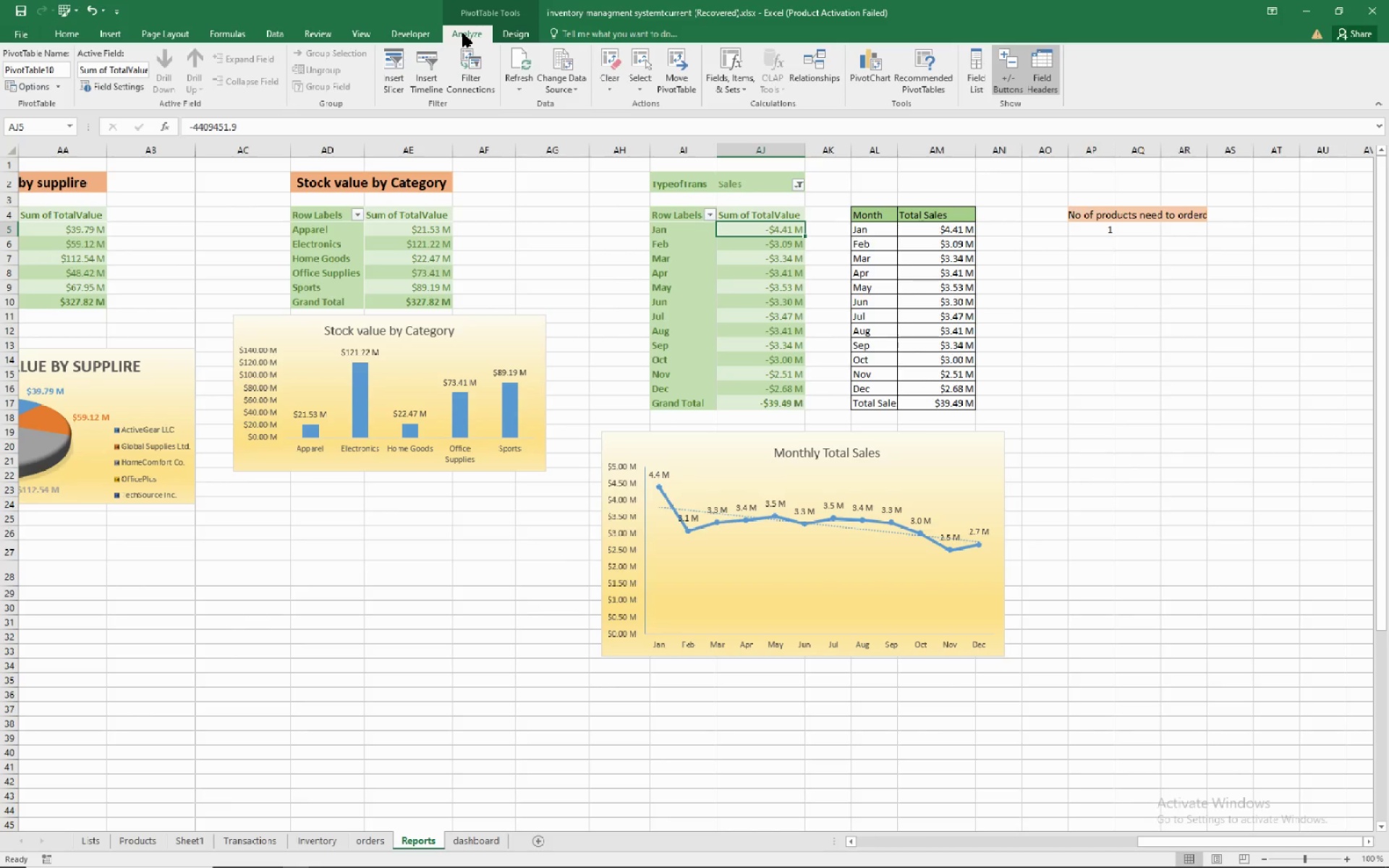 
left_click([579, 247])
 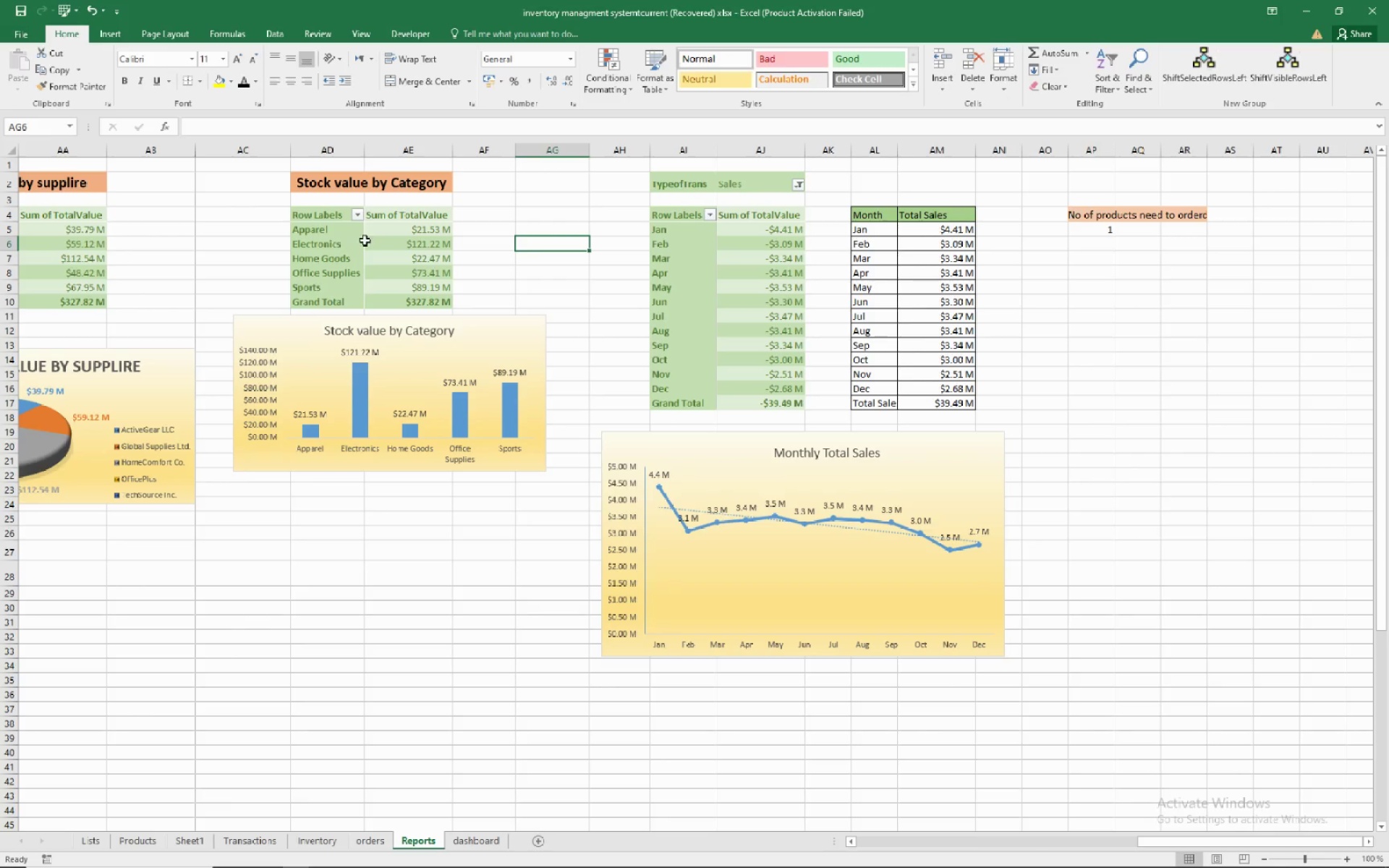 
left_click([384, 240])
 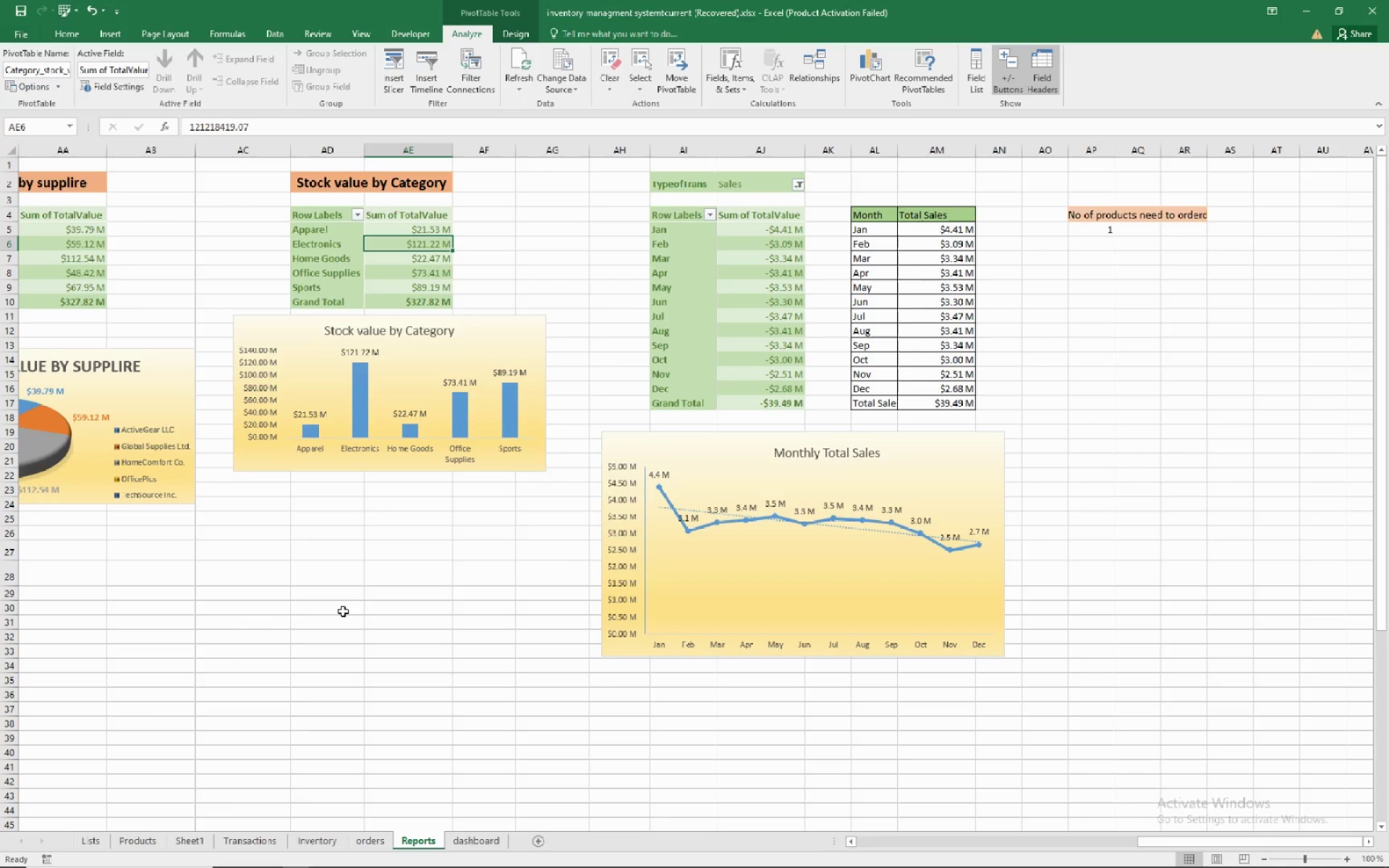 
left_click([72, 267])
 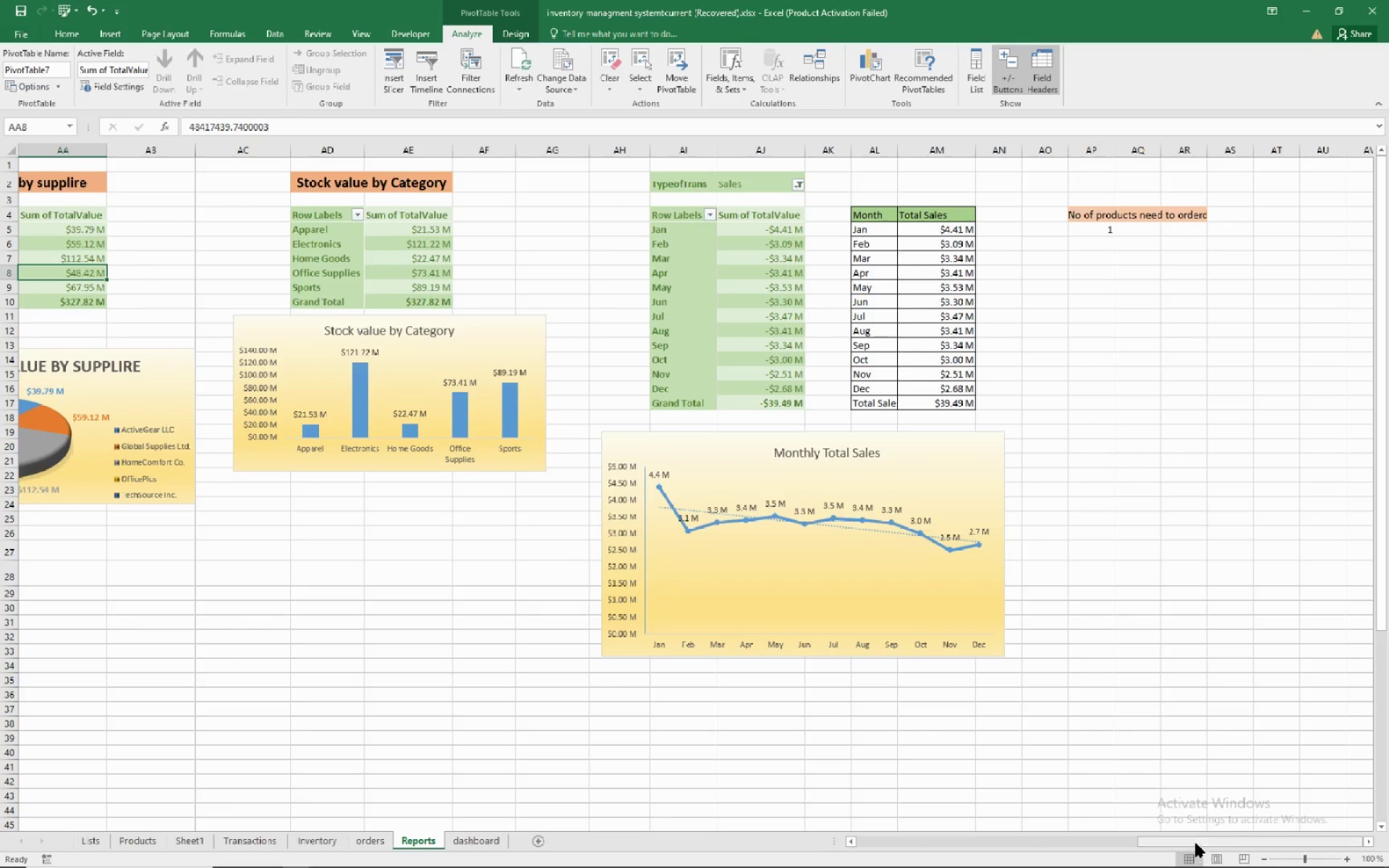 
wait(8.03)
 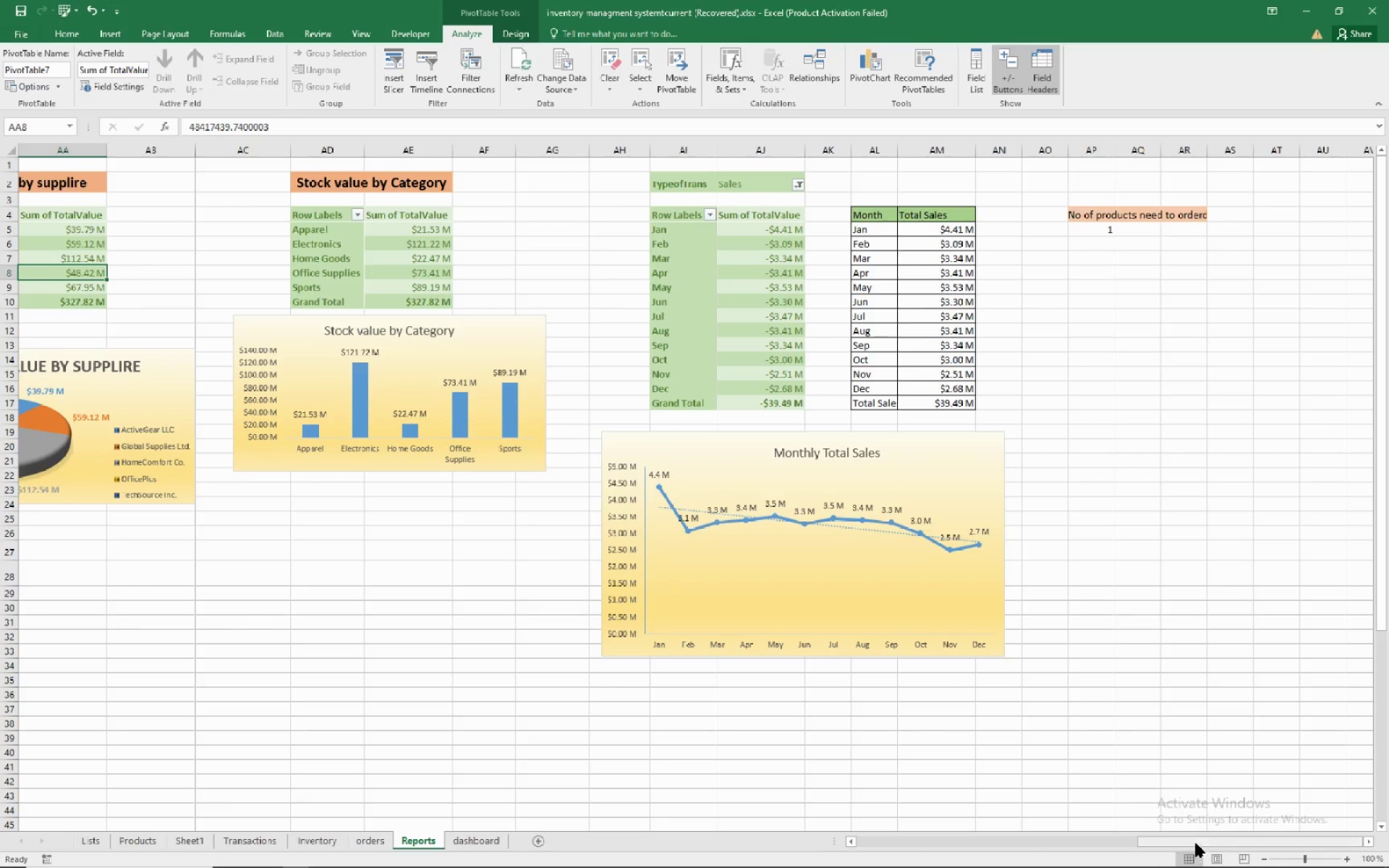 
left_click([419, 231])
 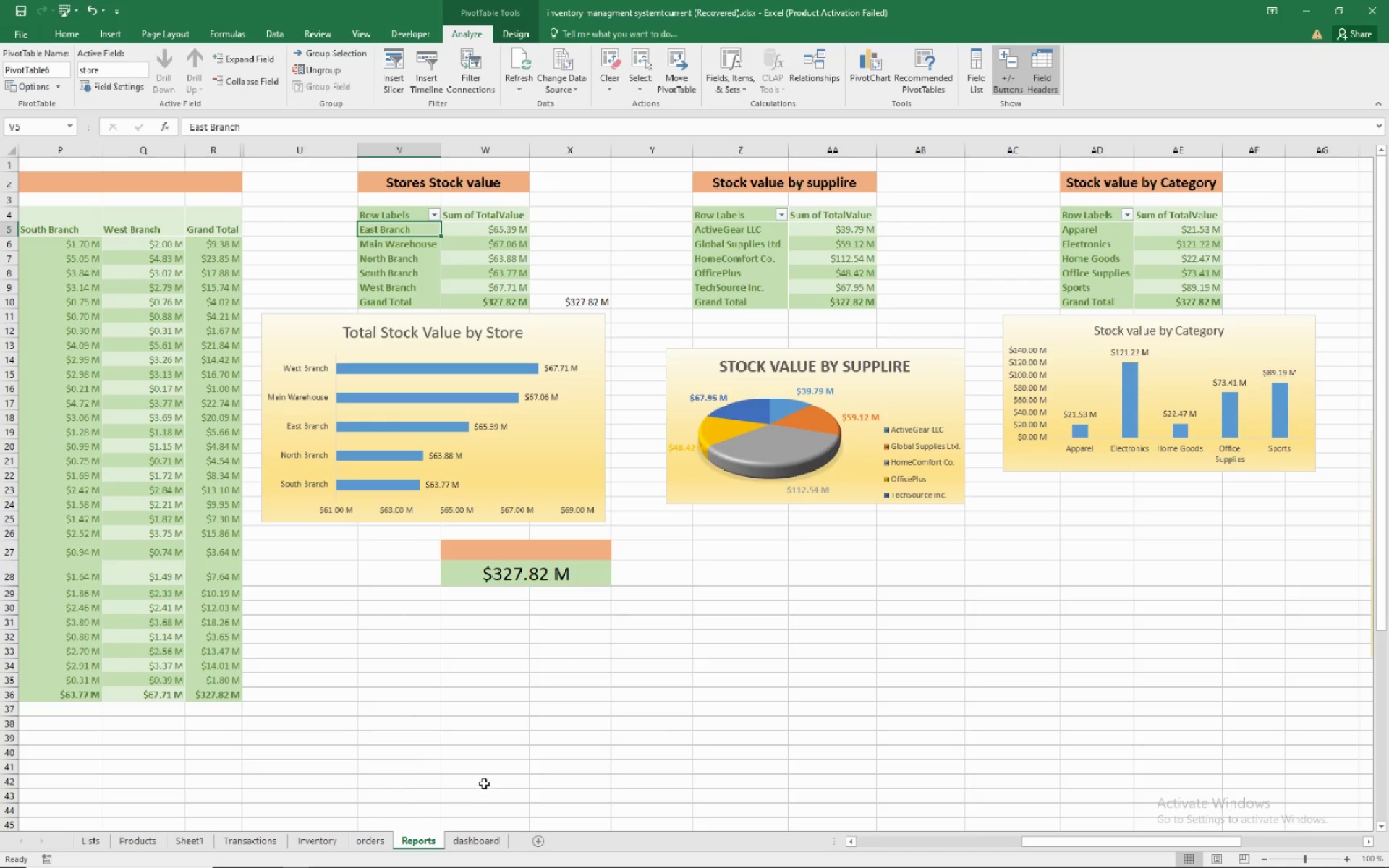 
wait(8.22)
 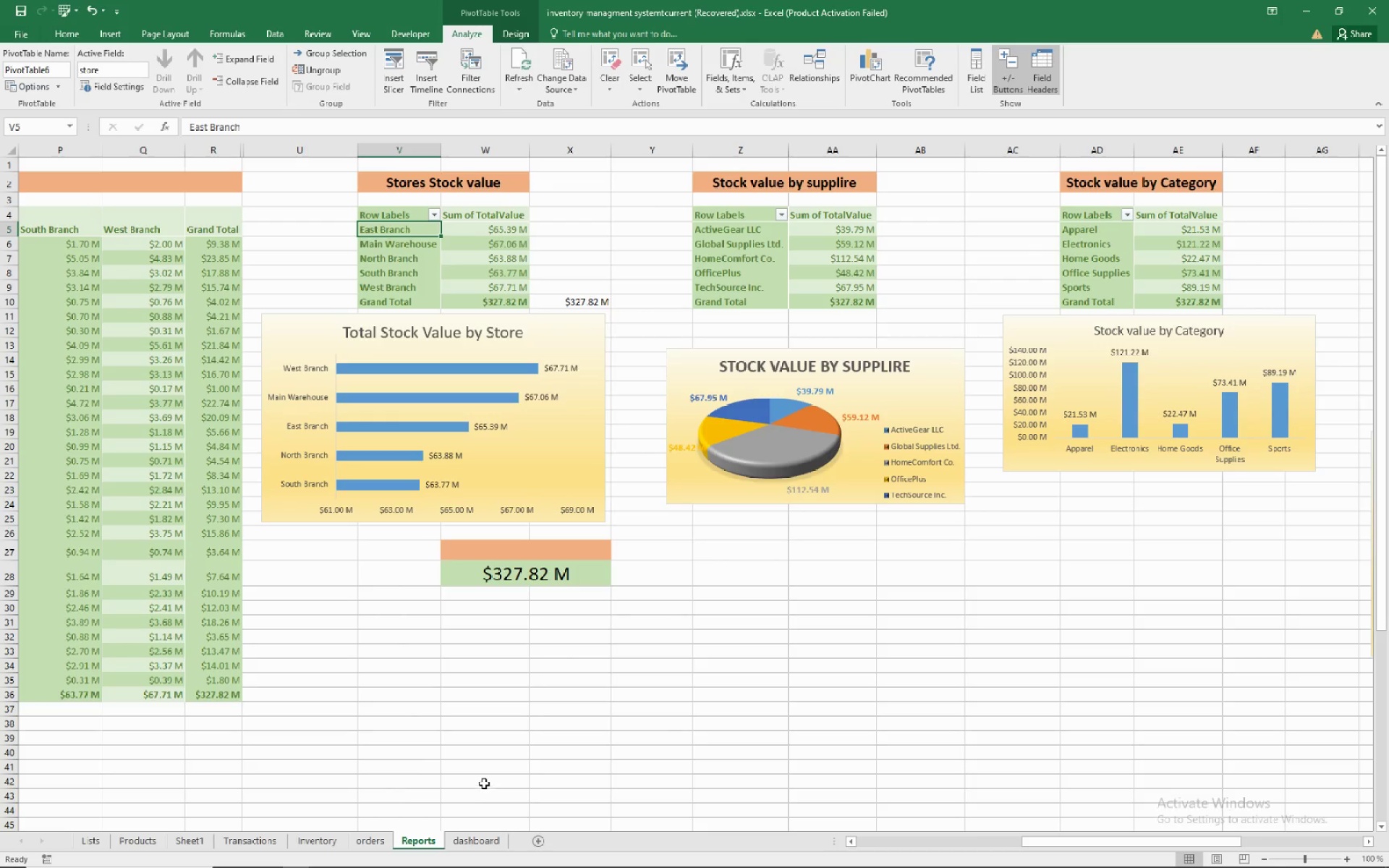 
left_click([483, 837])
 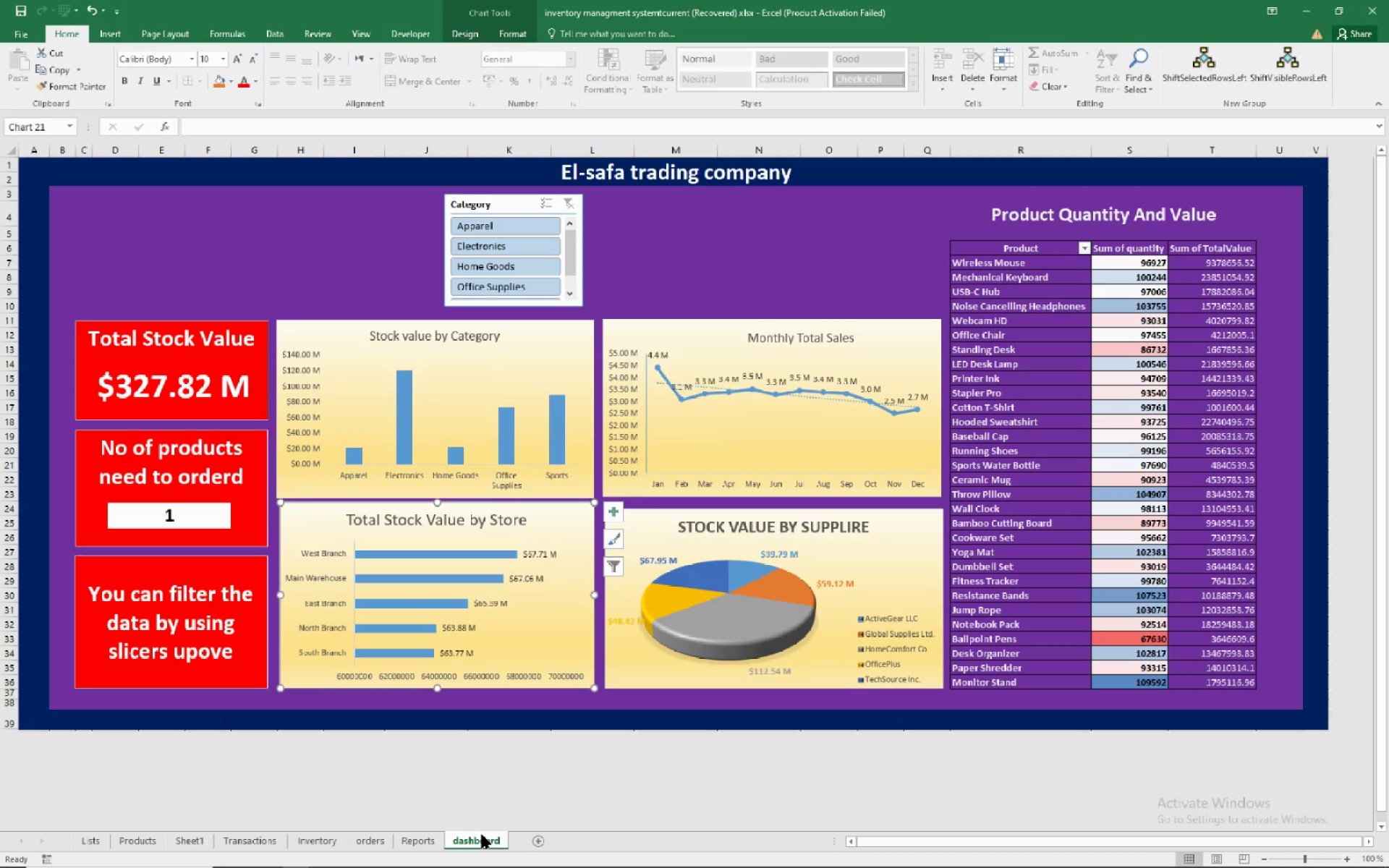 
wait(5.85)
 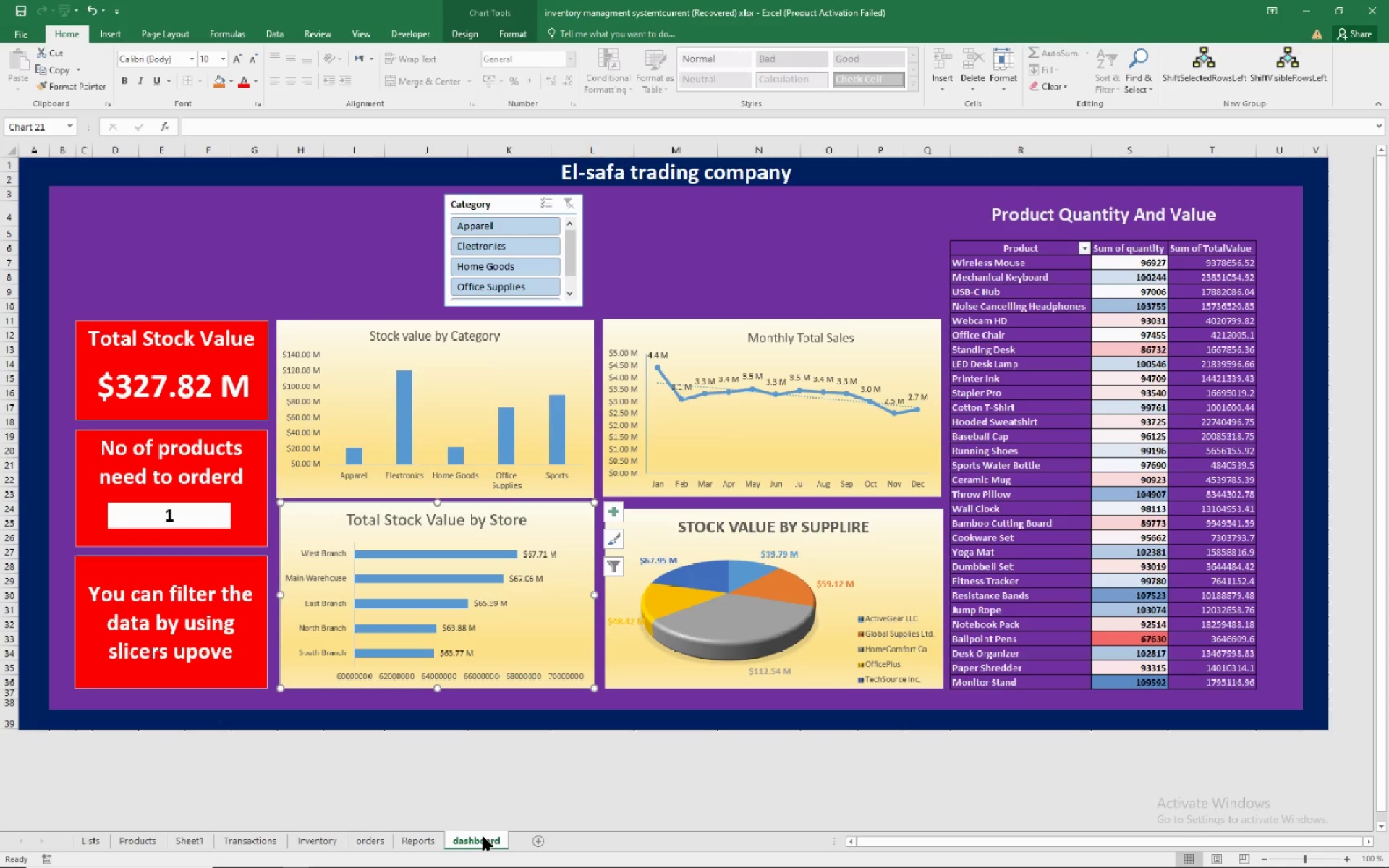 
left_click([506, 206])
 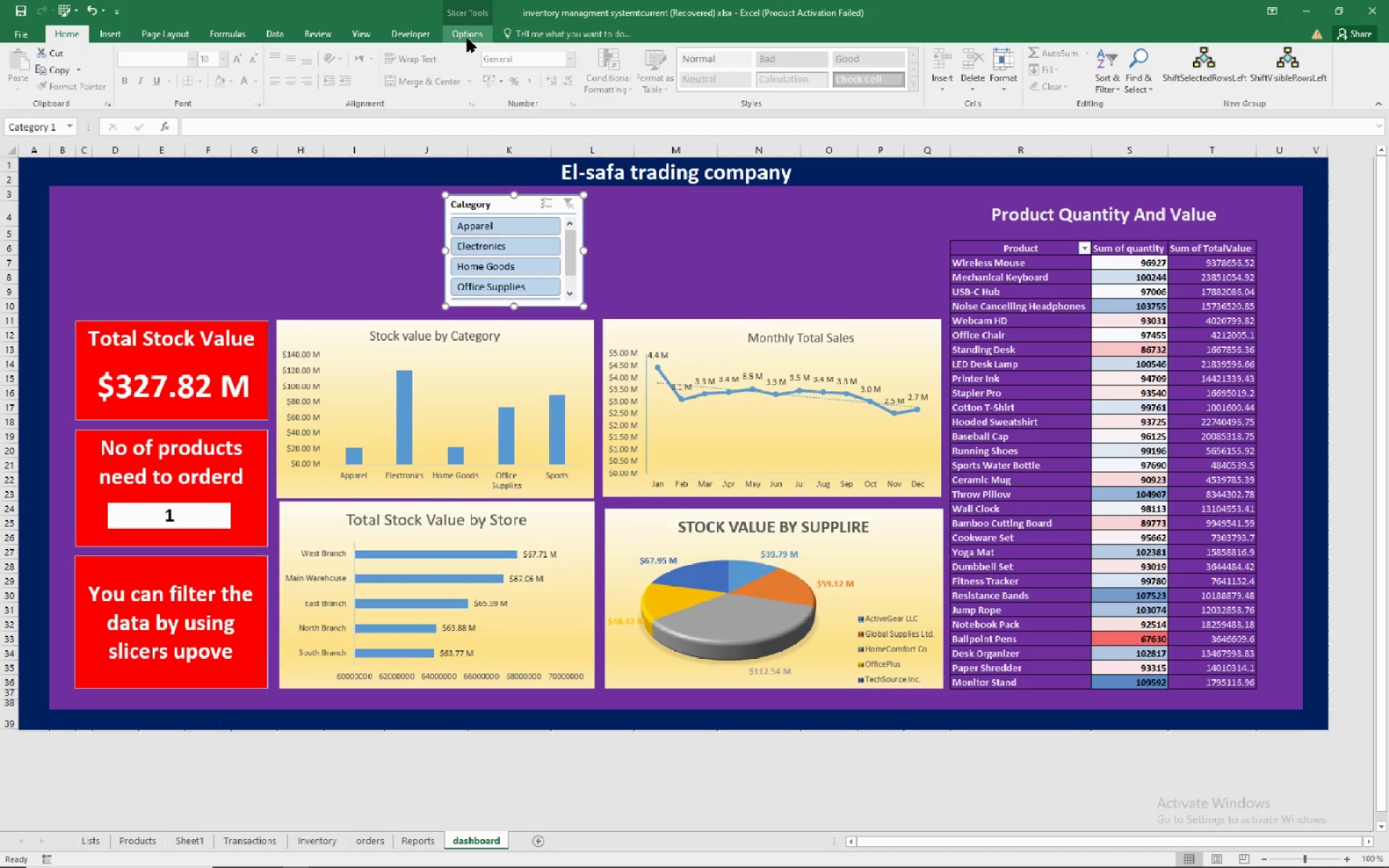 
left_click([471, 37])
 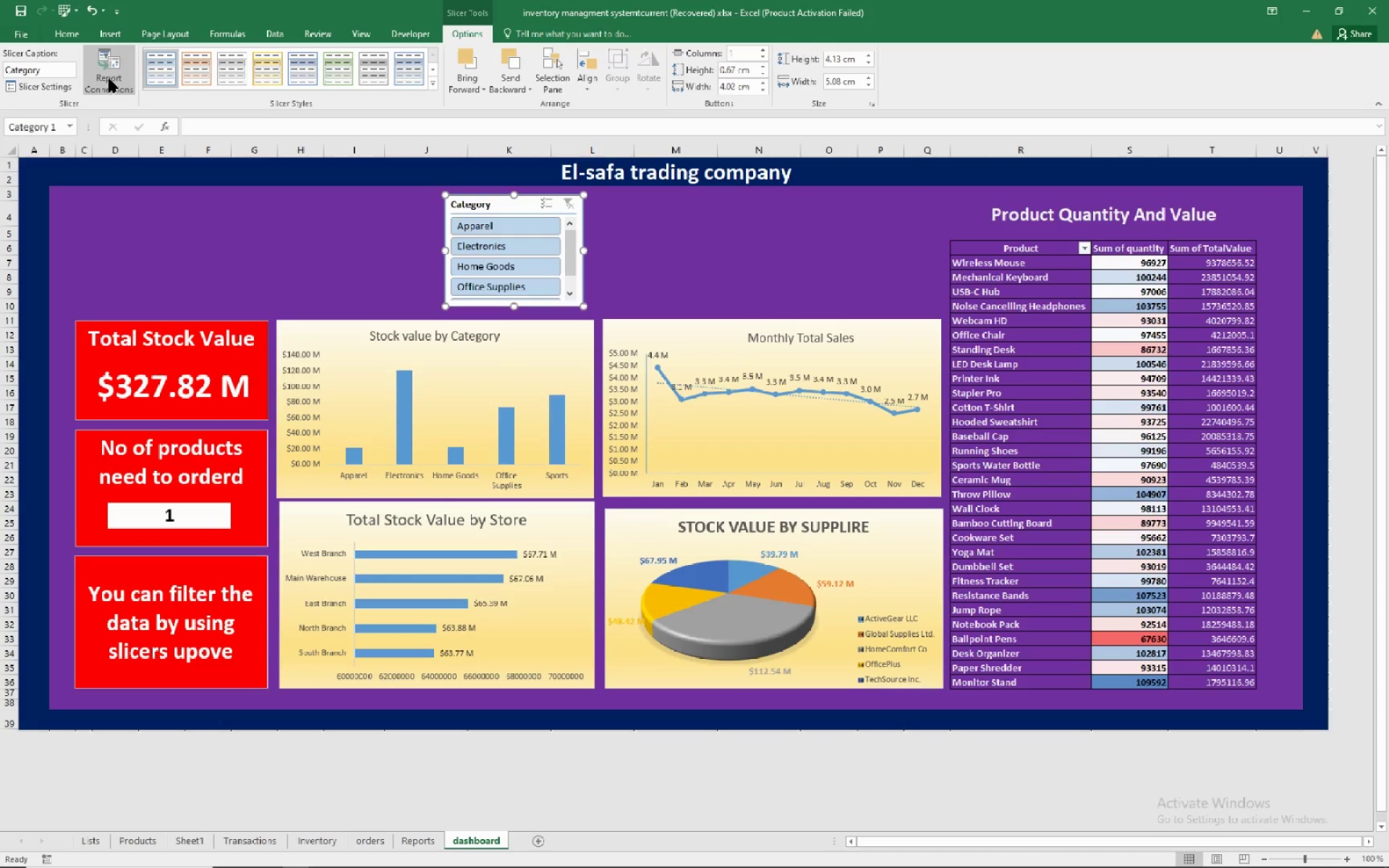 
left_click([109, 79])
 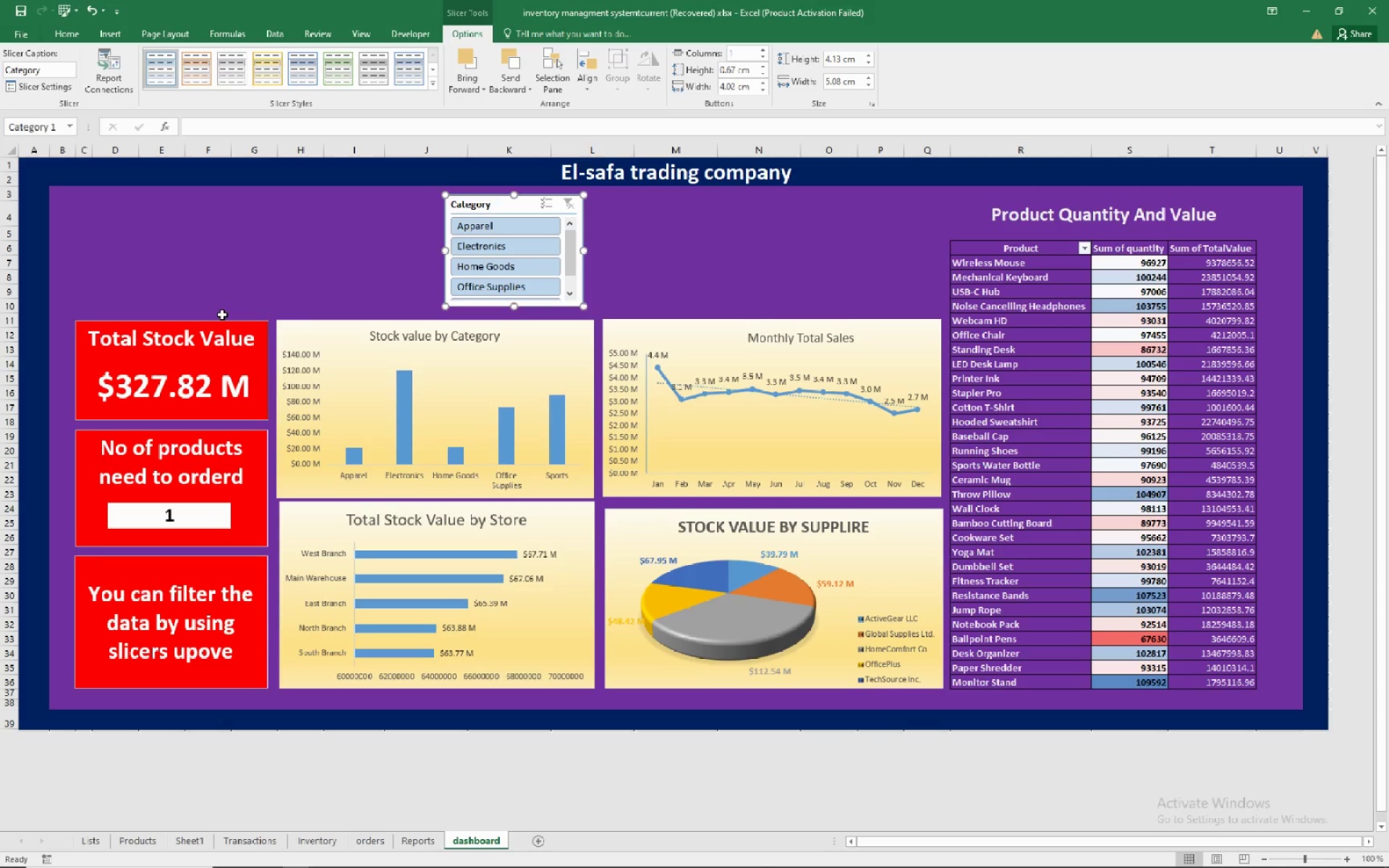 
wait(7.44)
 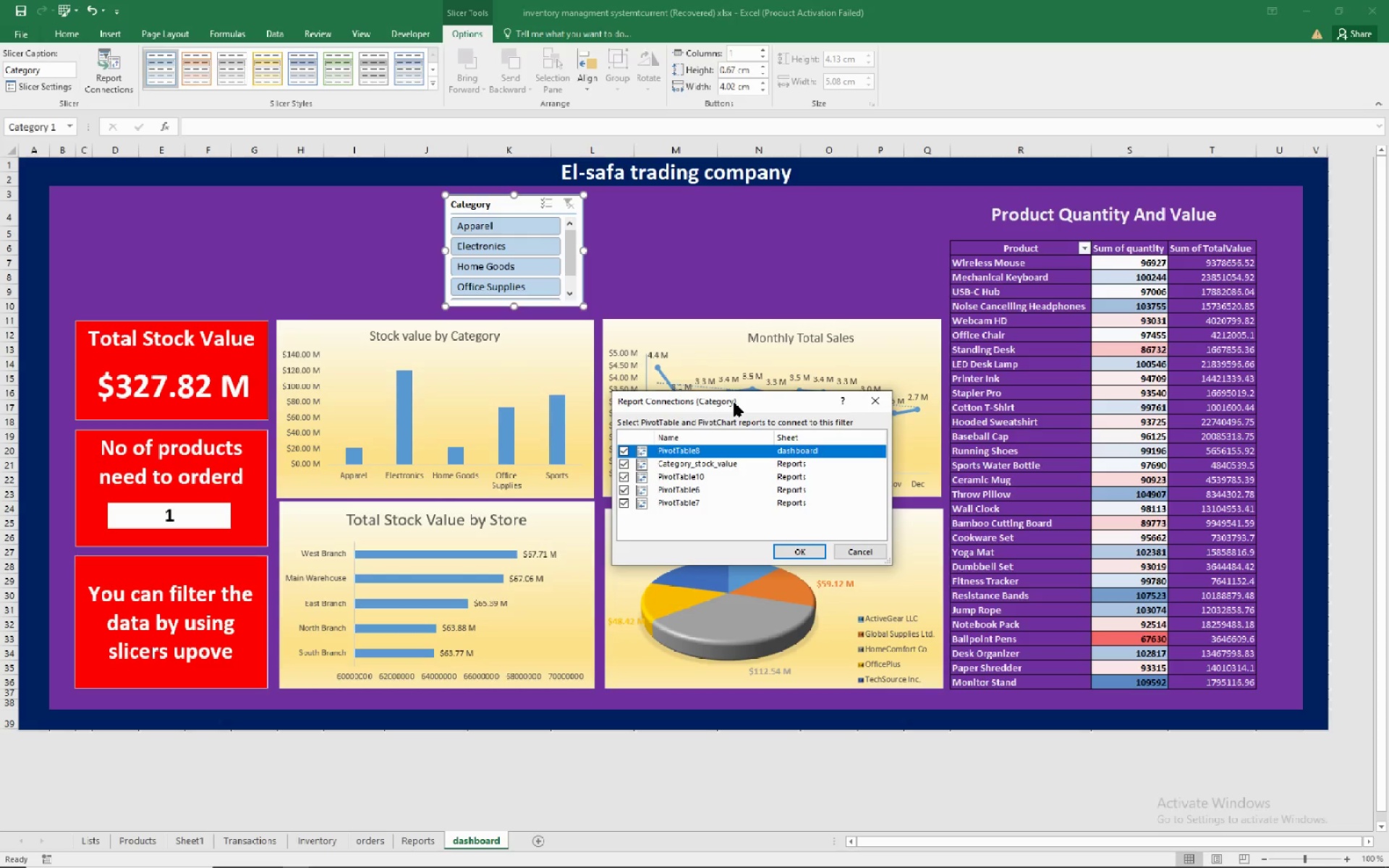 
left_click([519, 244])
 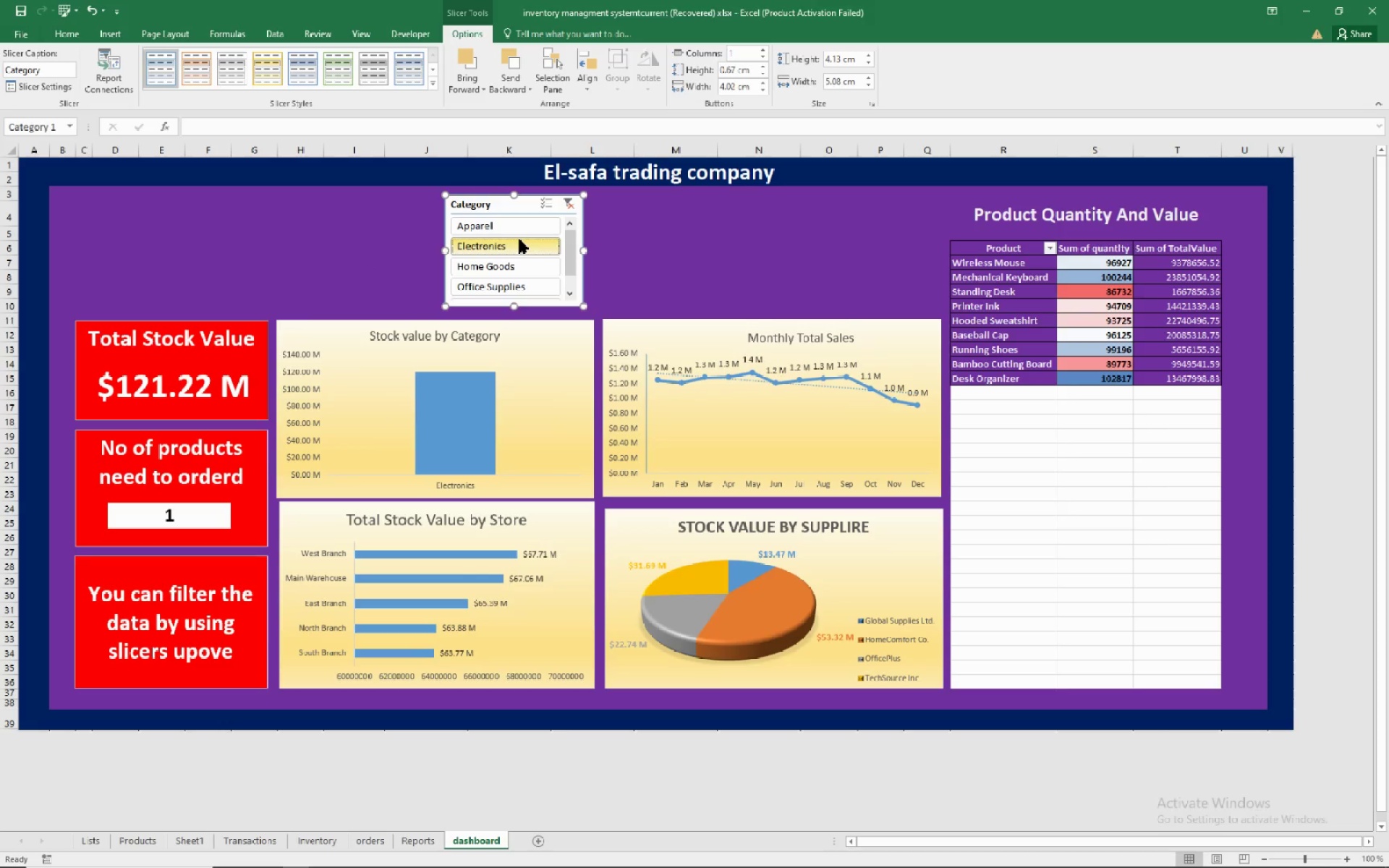 
wait(7.11)
 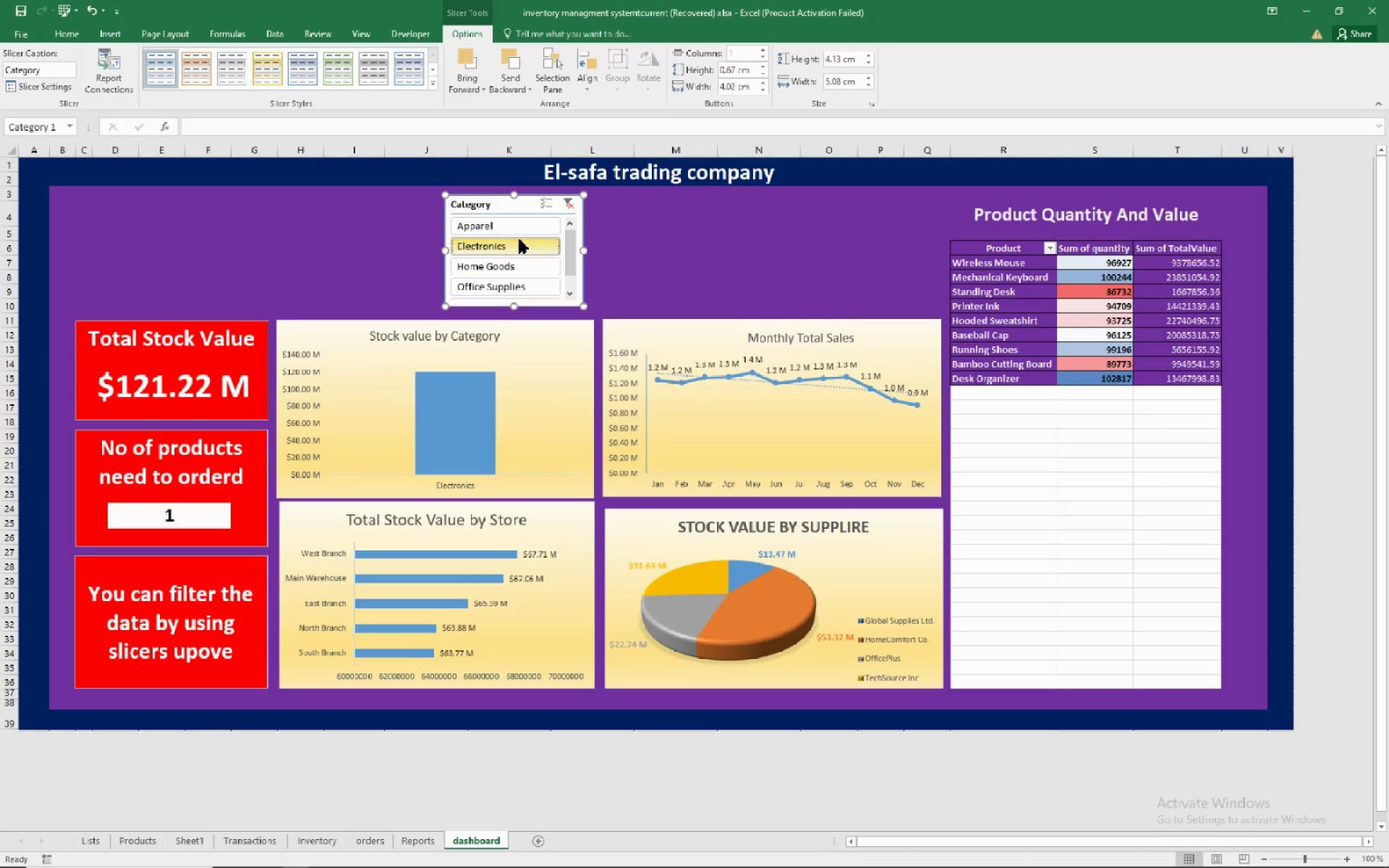 
left_click([422, 833])
 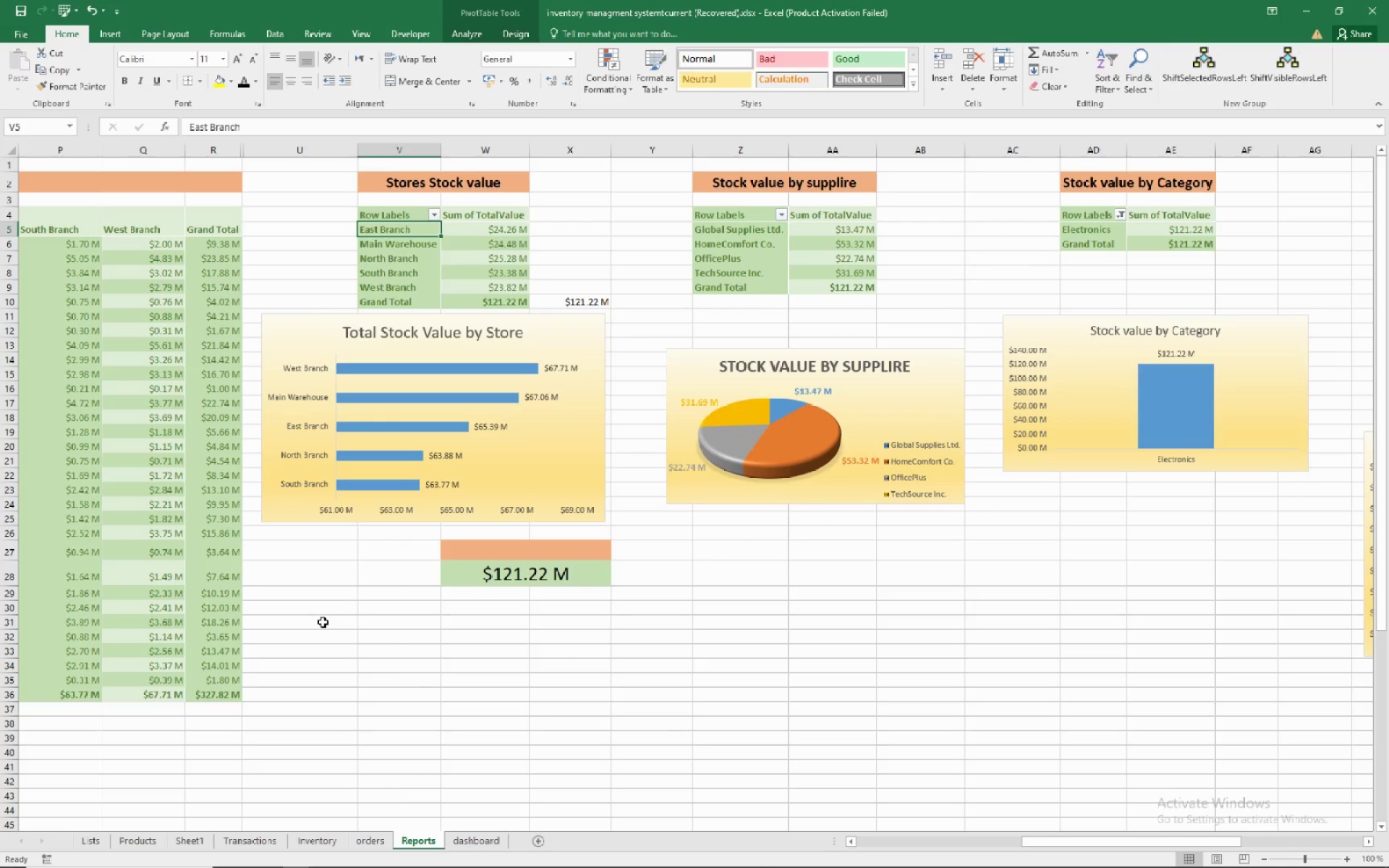 
wait(13.25)
 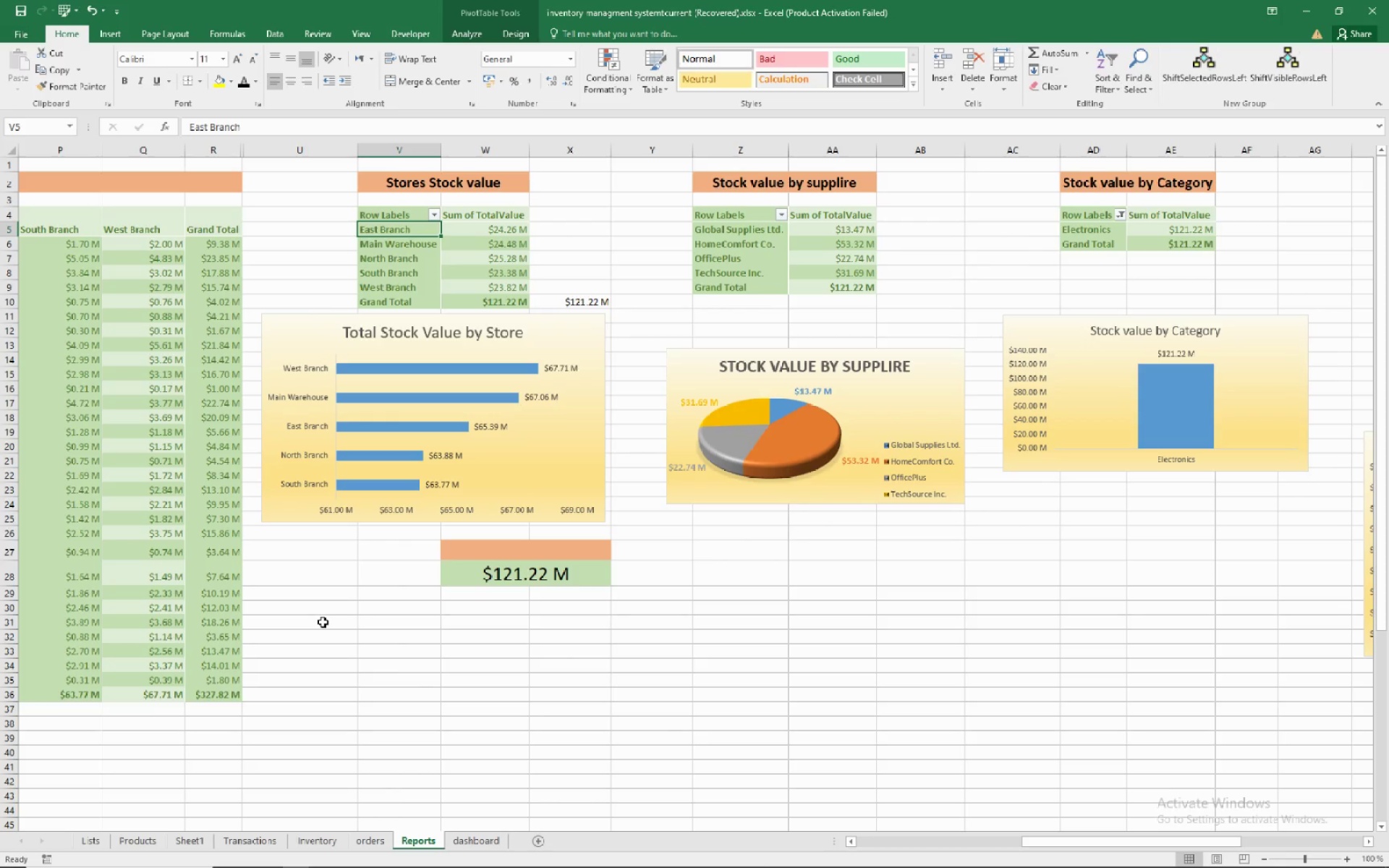 
left_click([595, 315])
 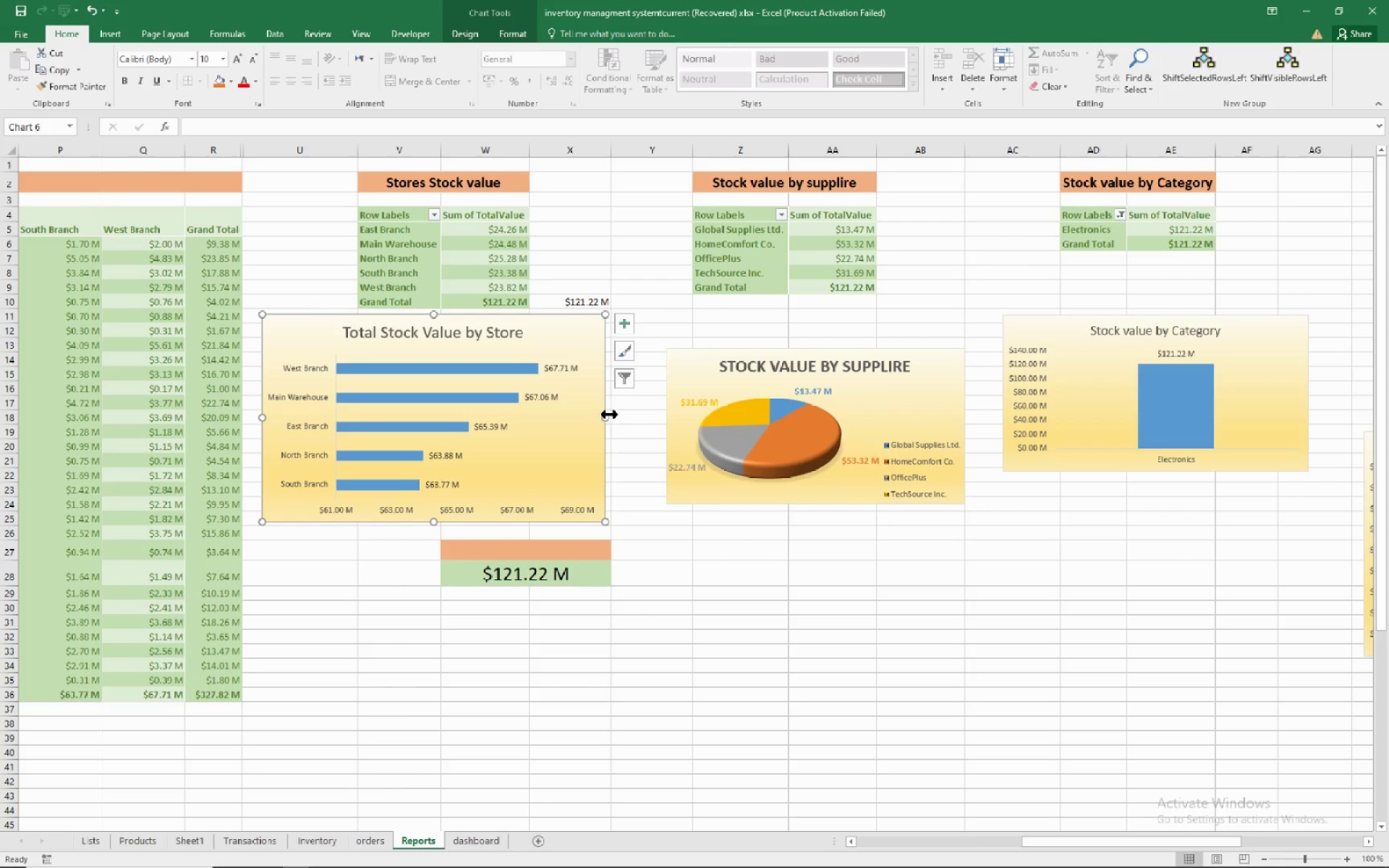 
key(Delete)
 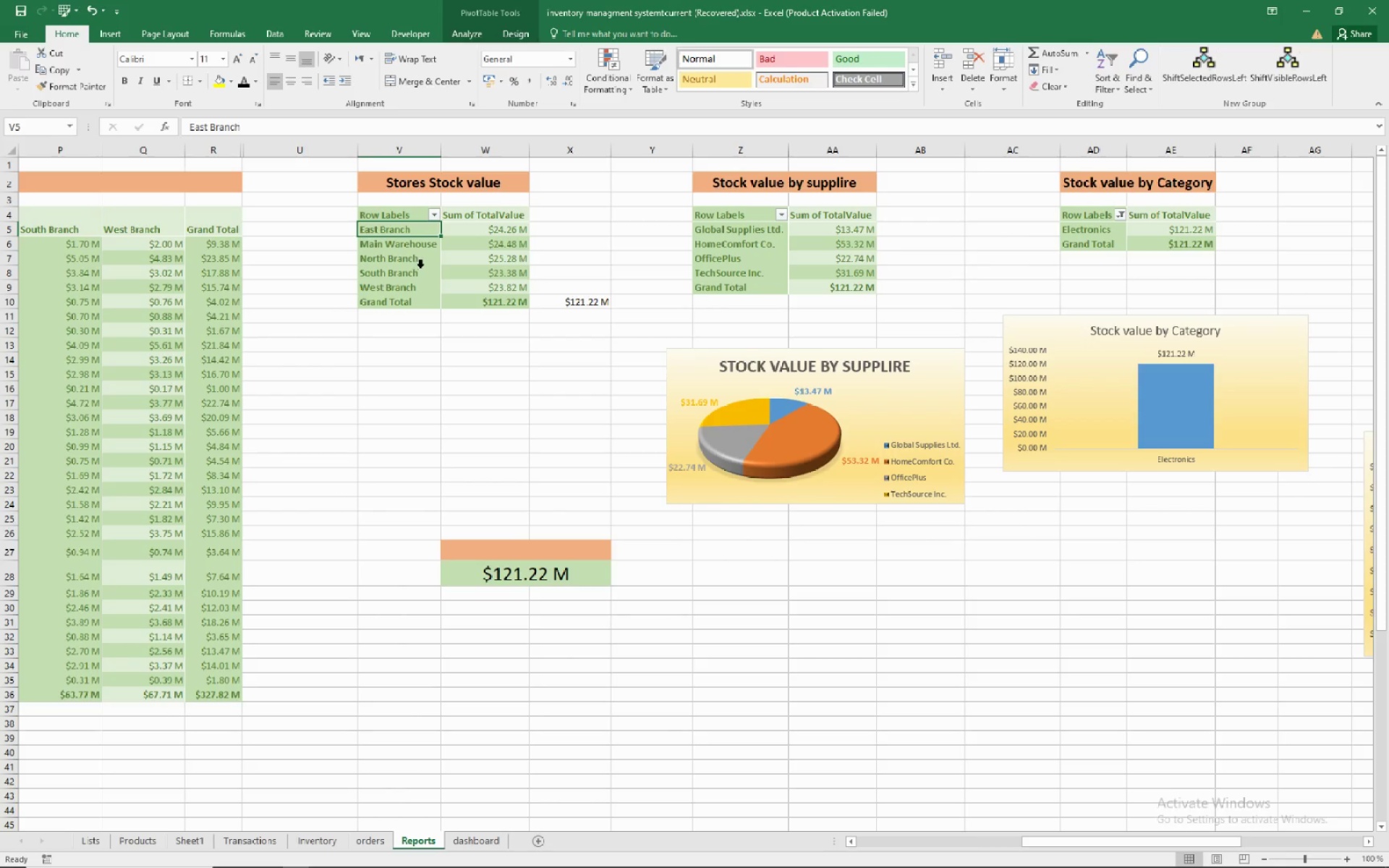 
left_click([426, 265])
 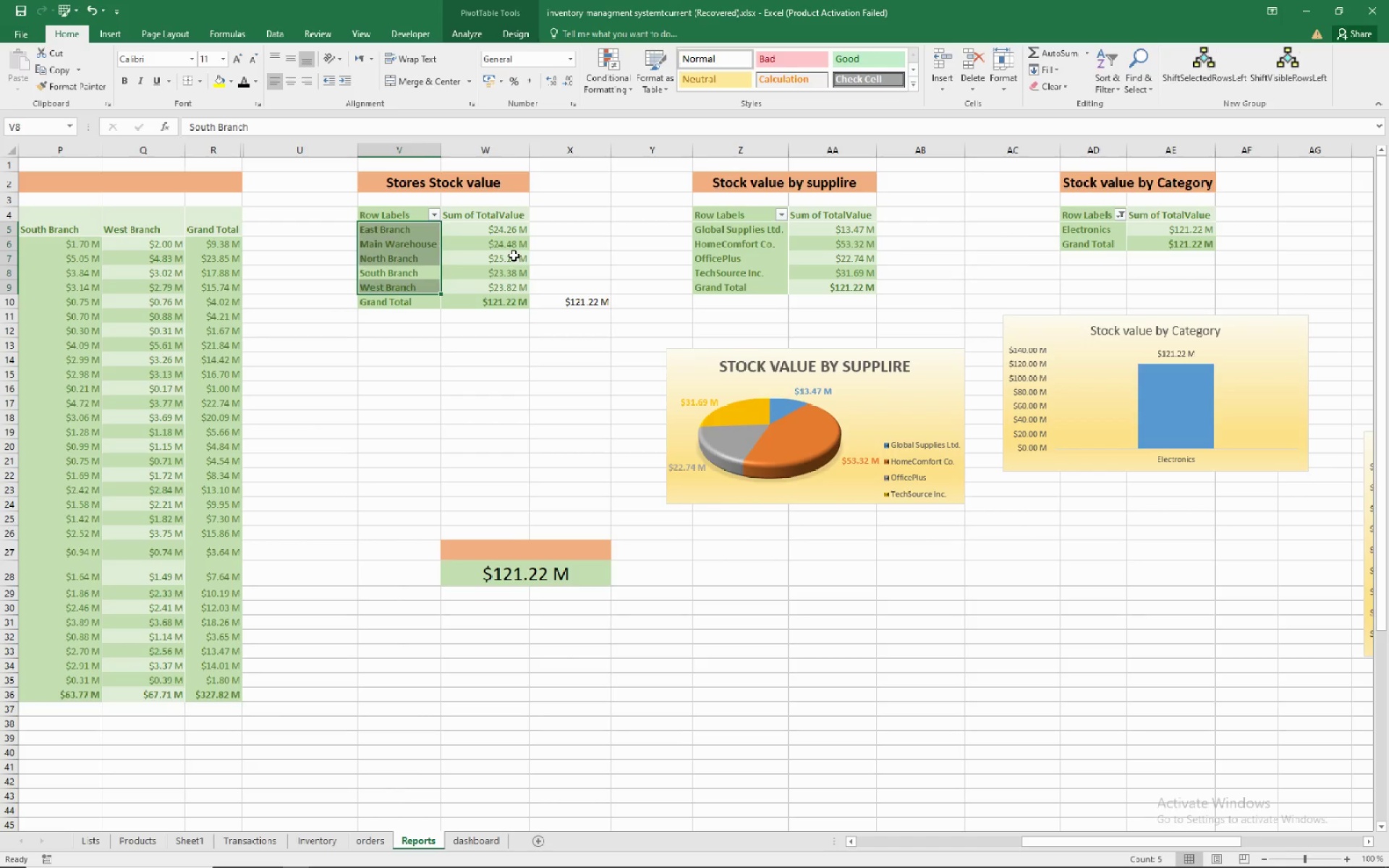 
left_click([514, 255])
 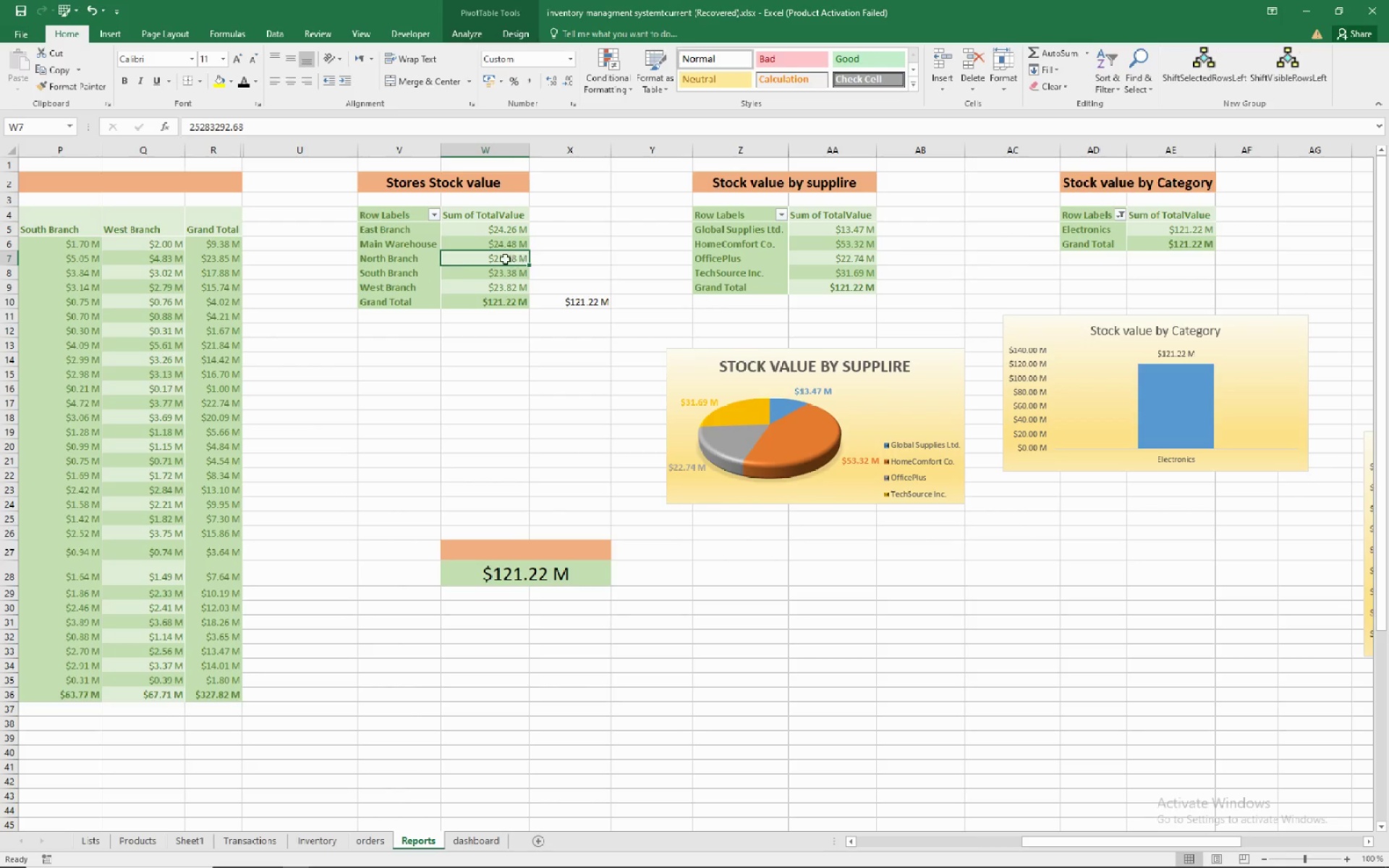 
mouse_move([427, 271])
 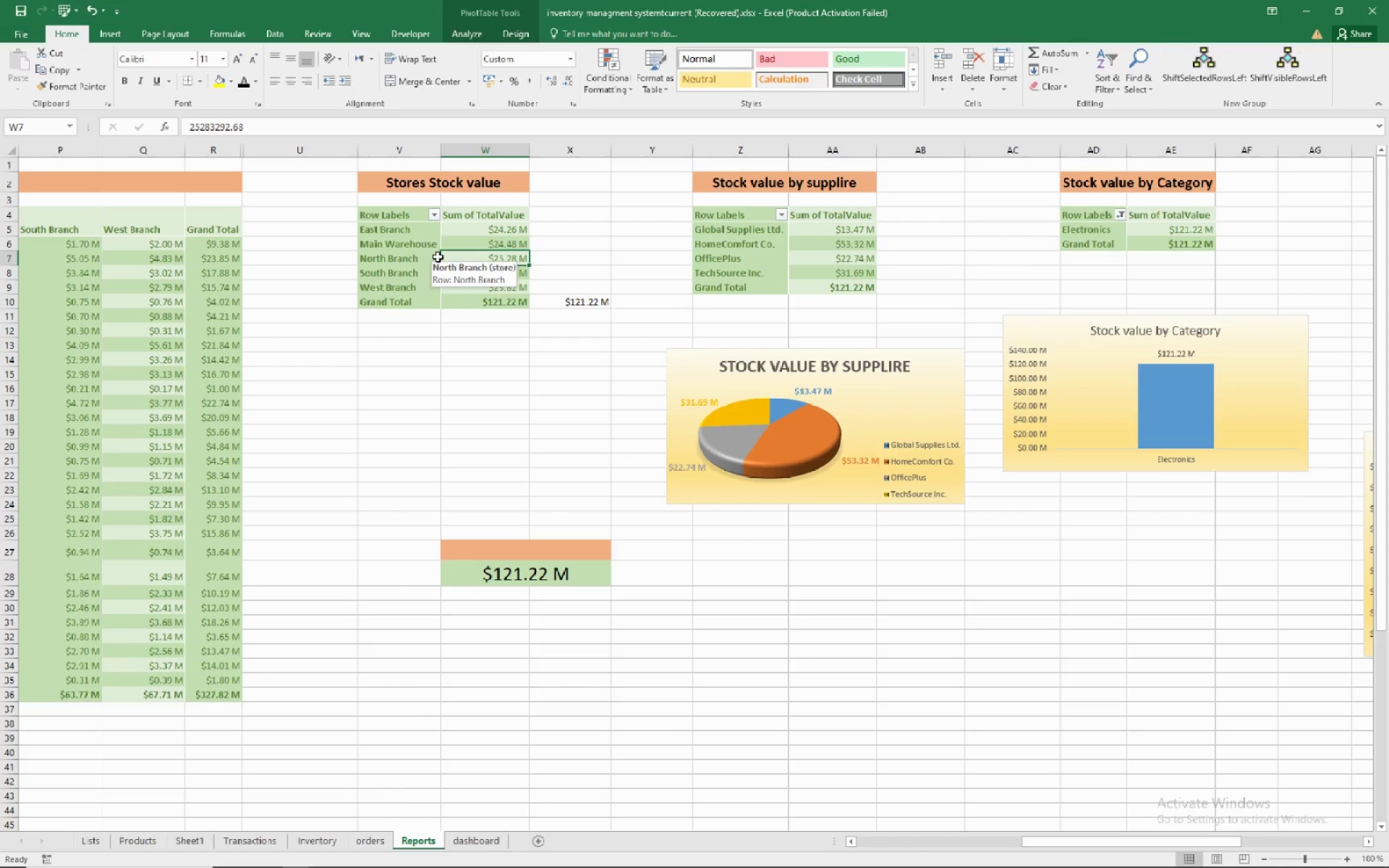 
wait(14.35)
 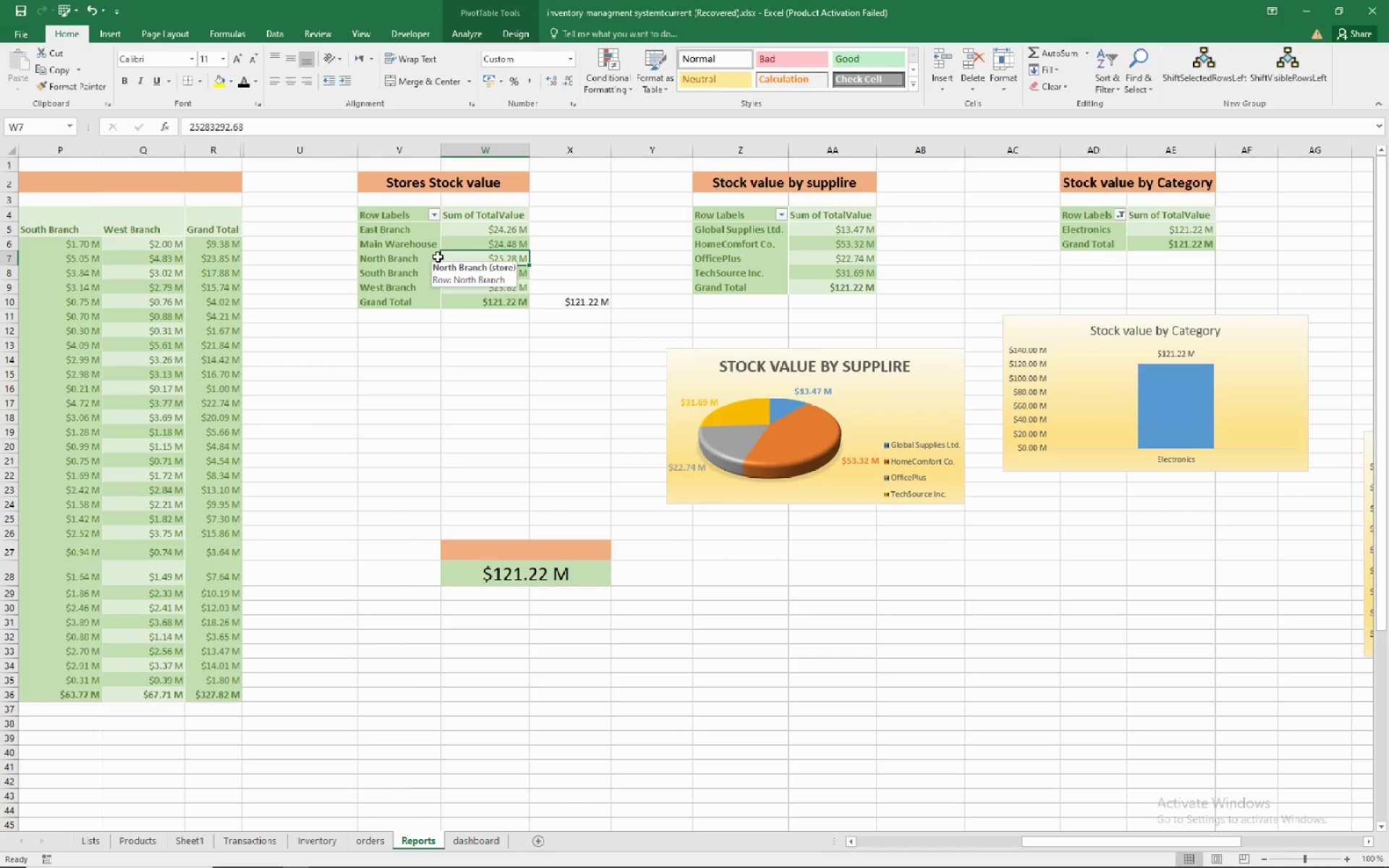 
left_click([504, 34])
 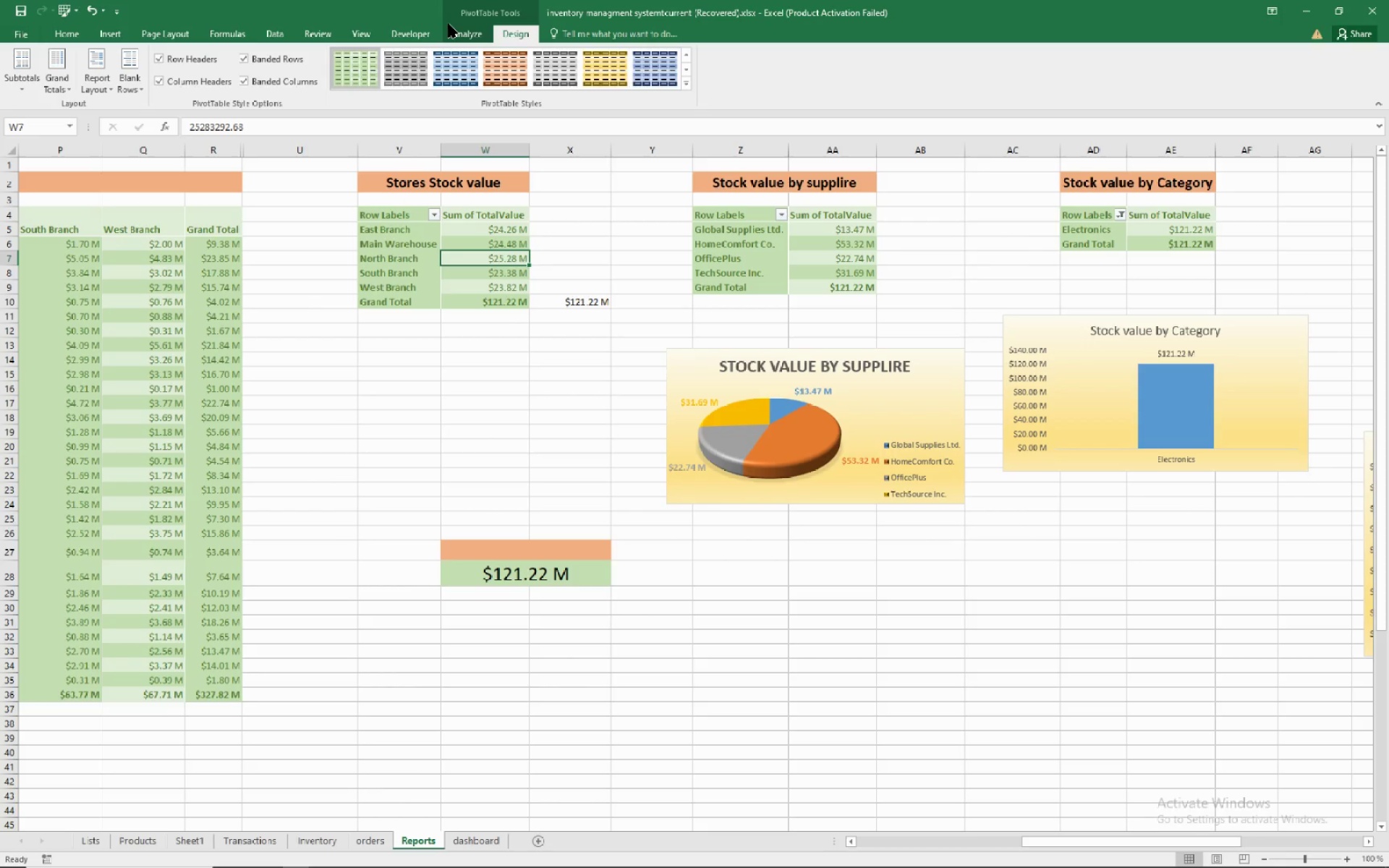 
left_click([449, 24])
 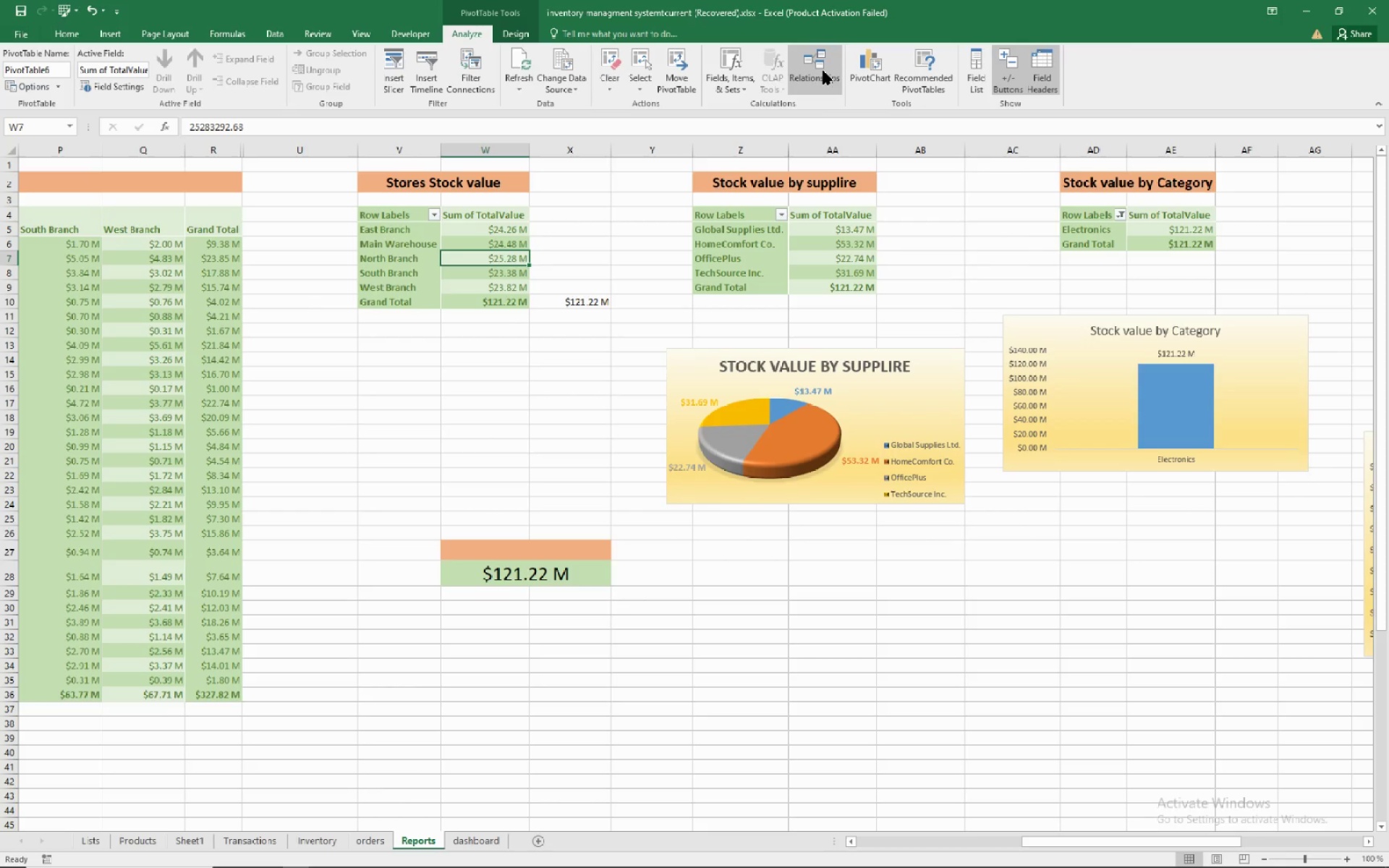 
left_click([851, 60])
 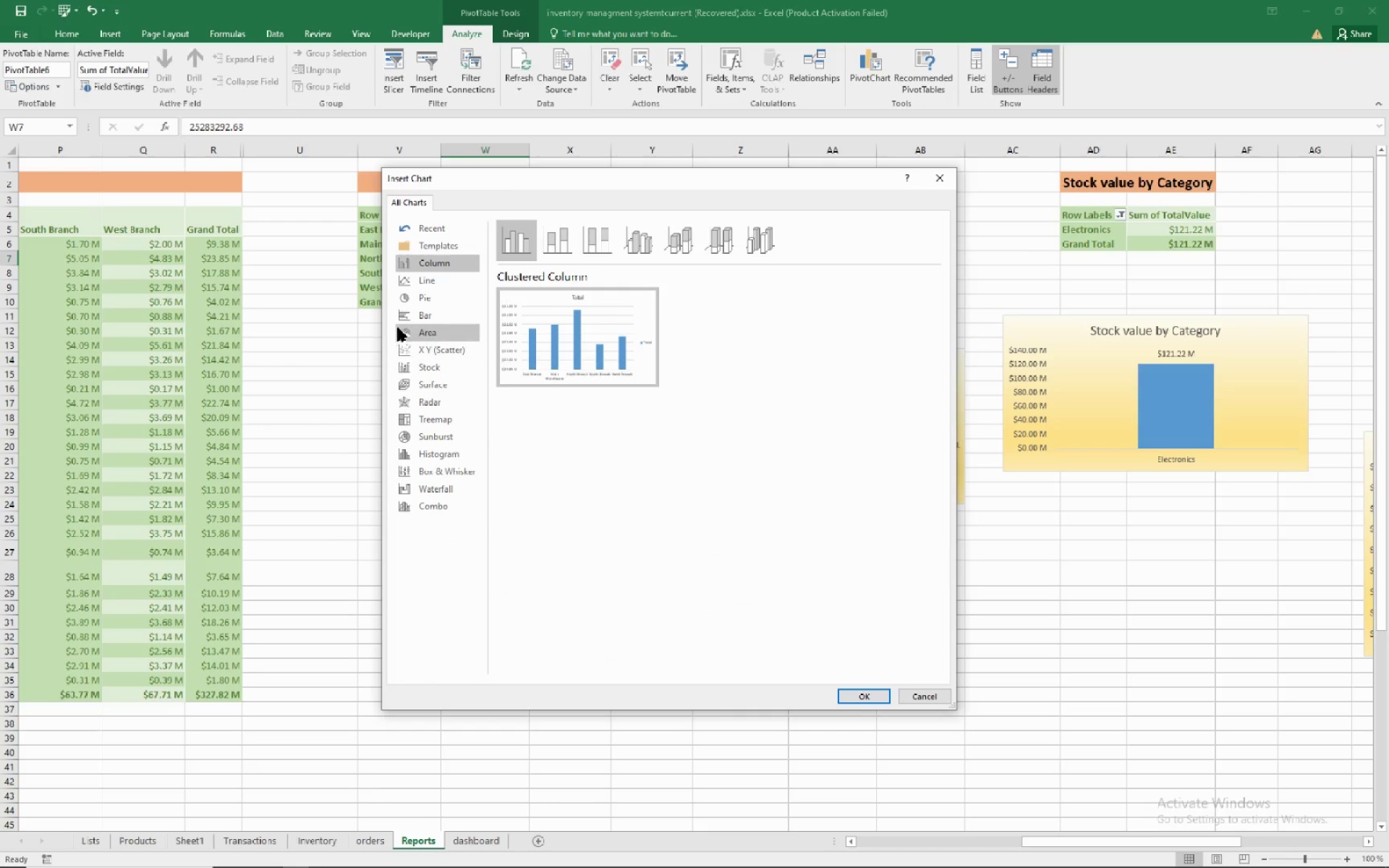 
wait(6.13)
 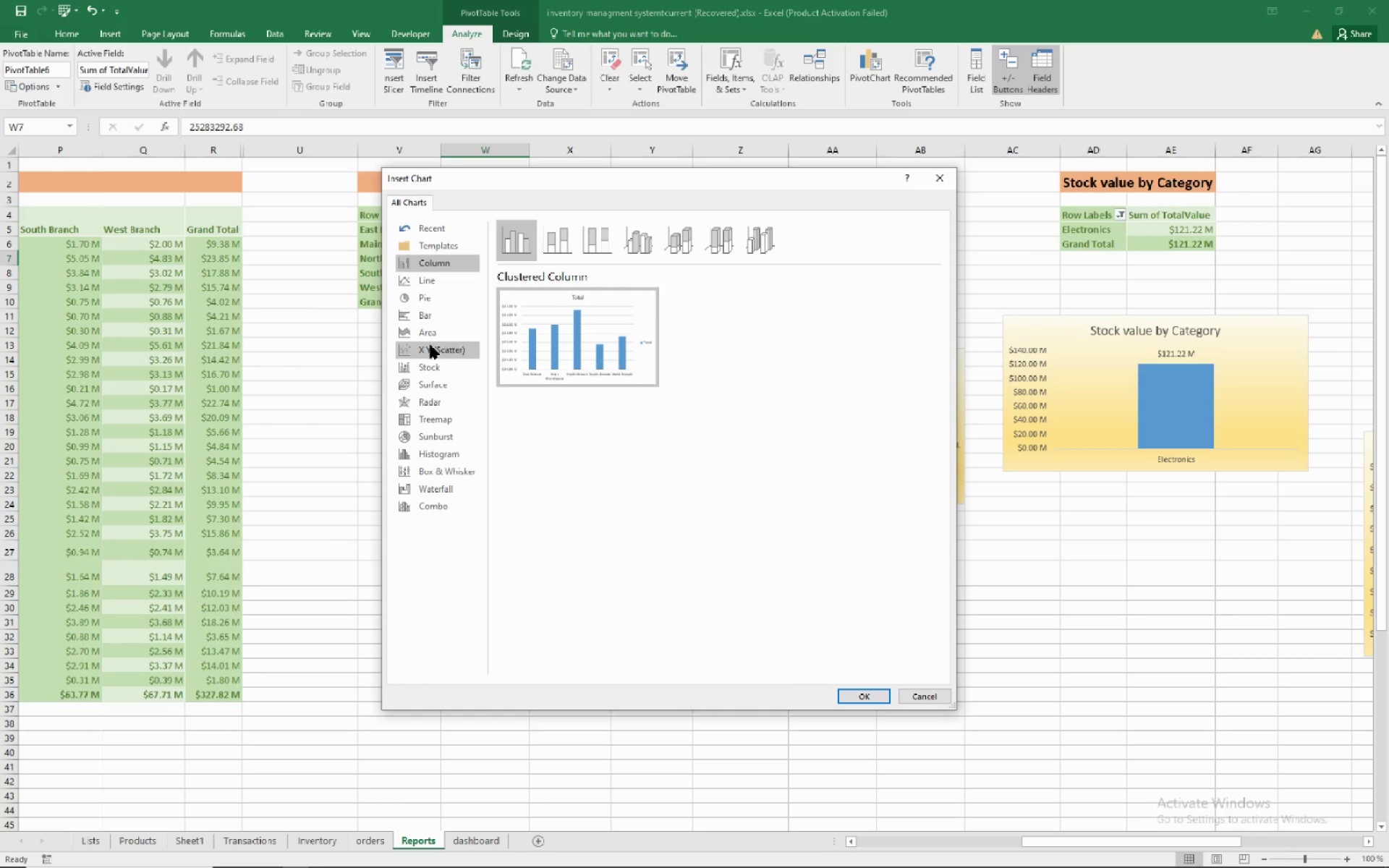 
left_click([419, 321])
 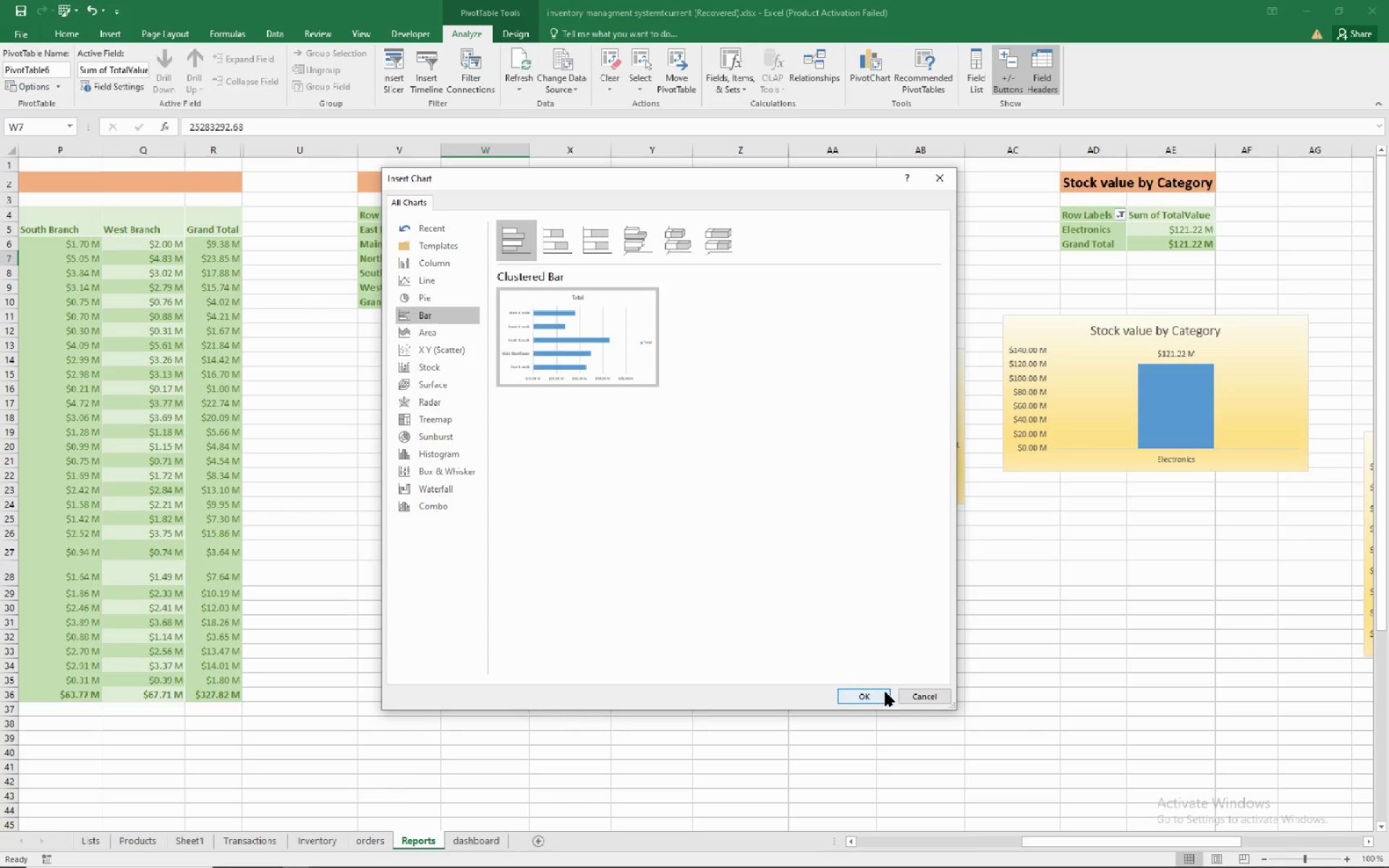 
left_click([878, 697])
 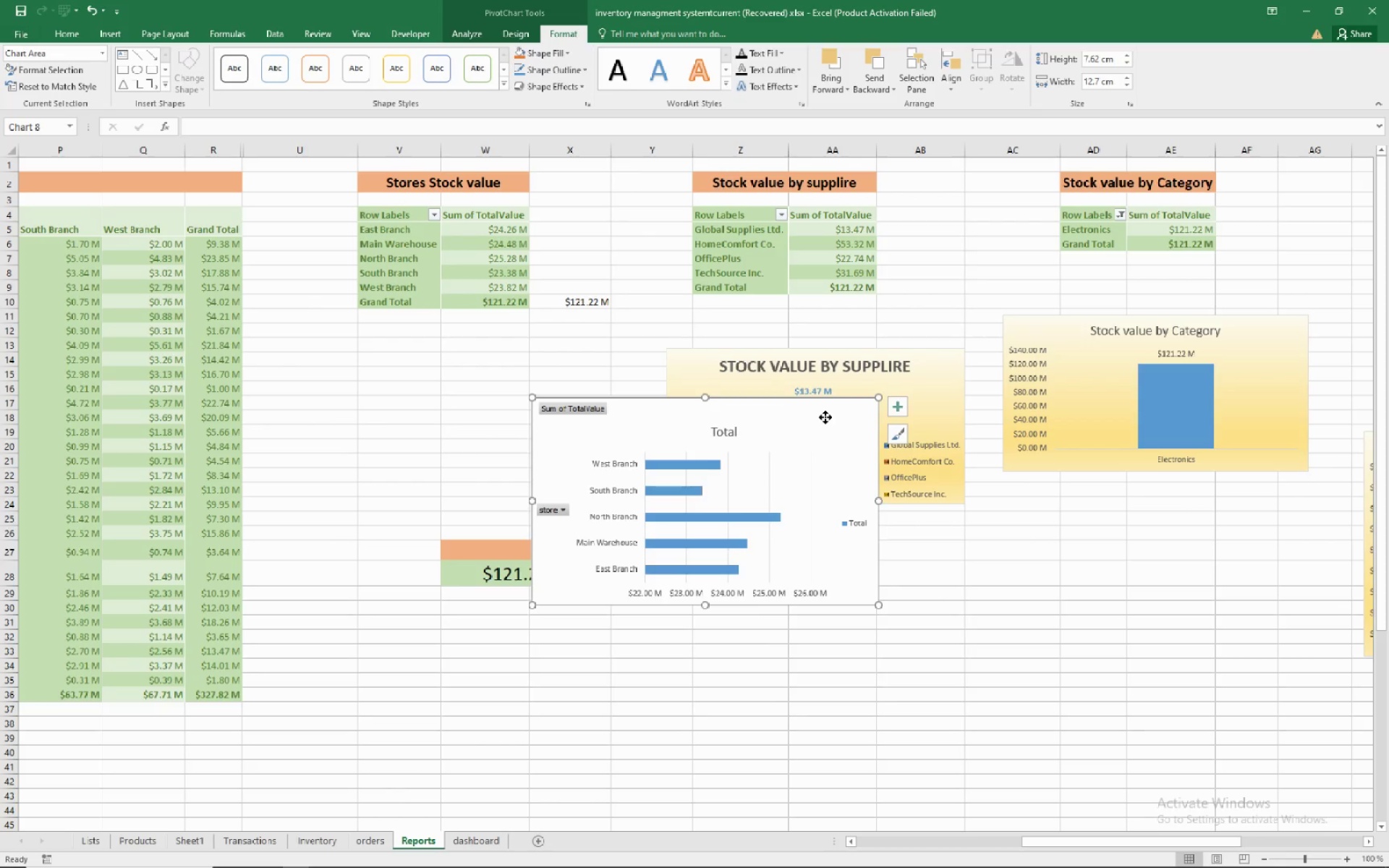 
mouse_move([577, 367])
 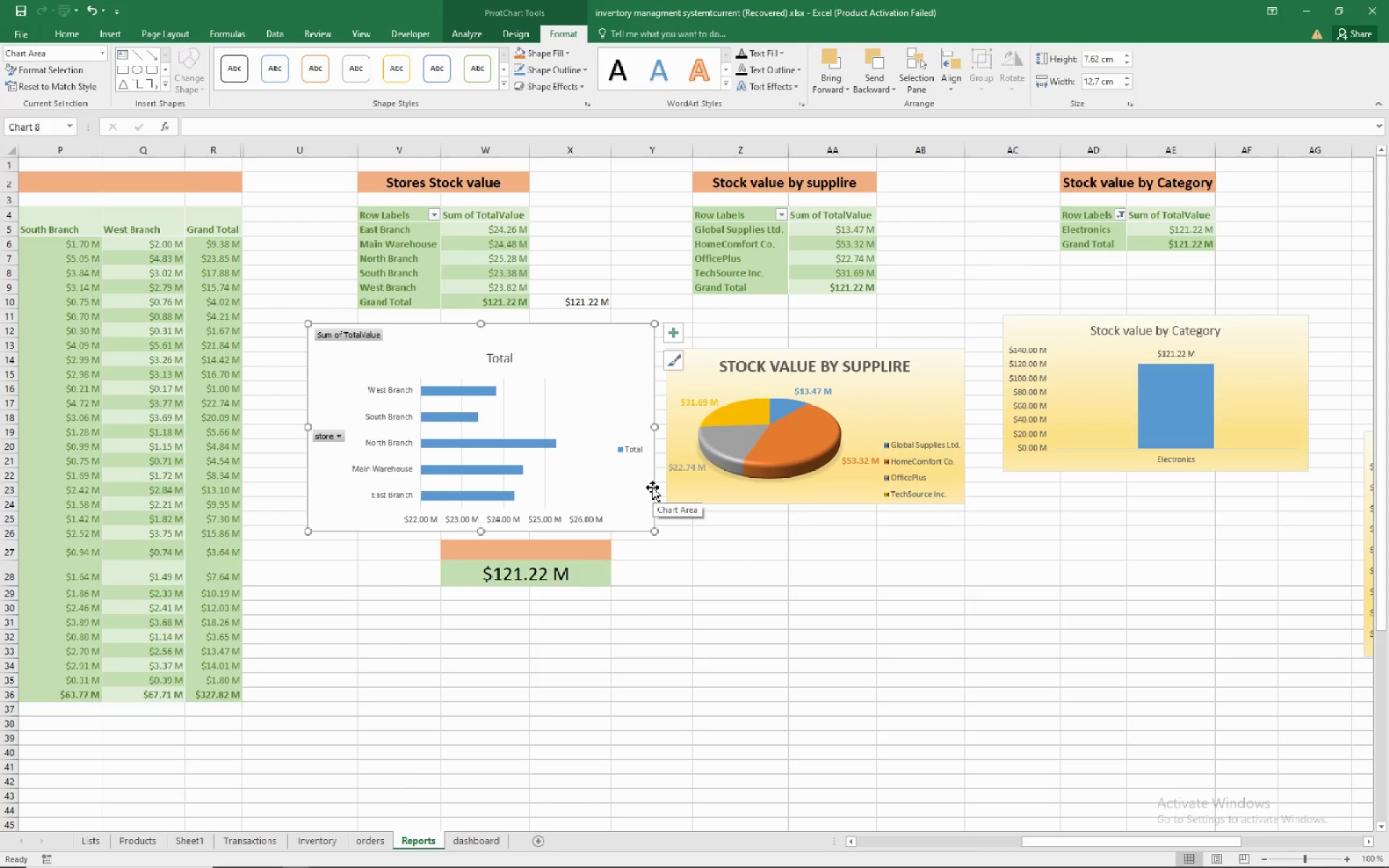 
left_click([653, 488])
 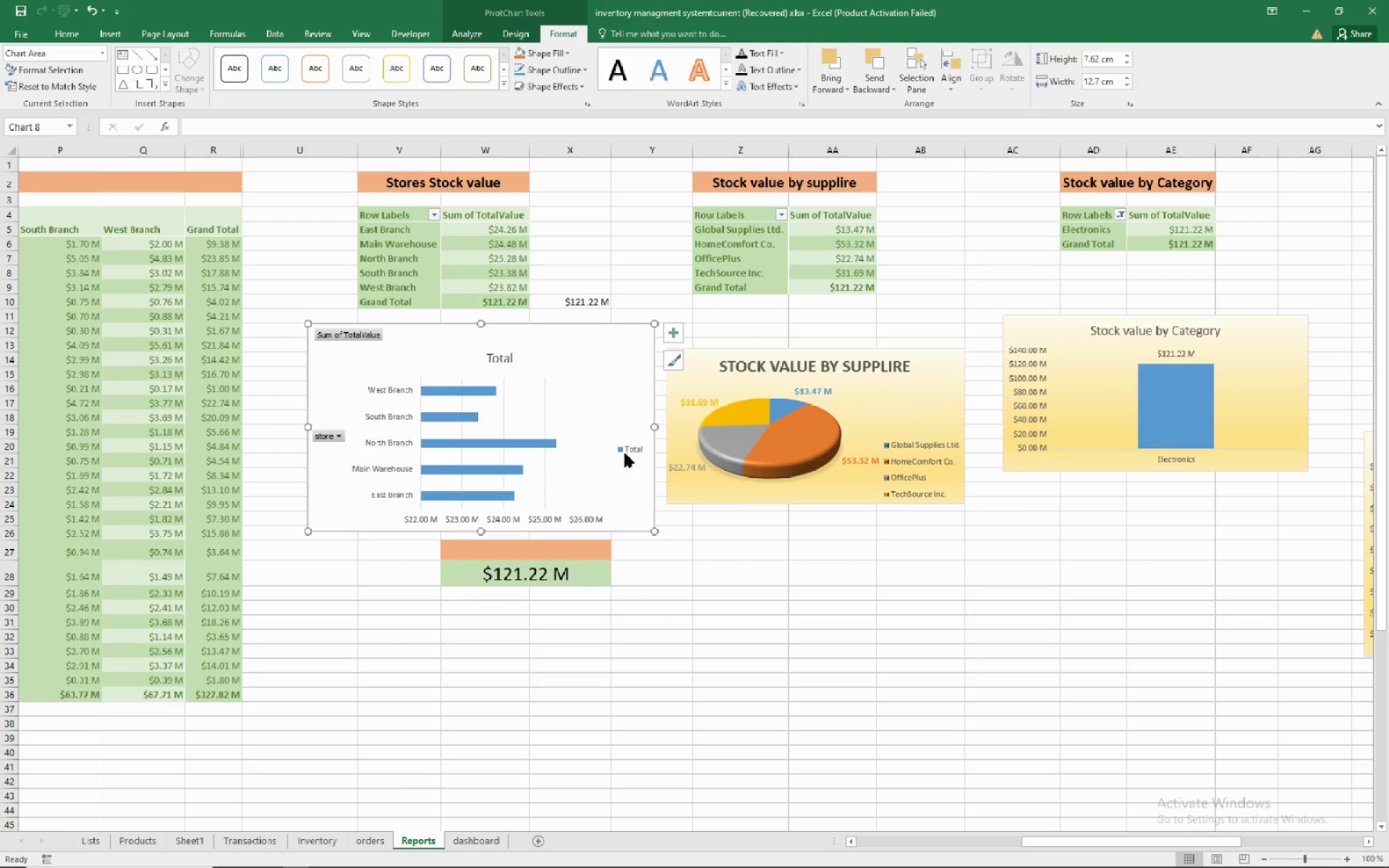 
wait(7.95)
 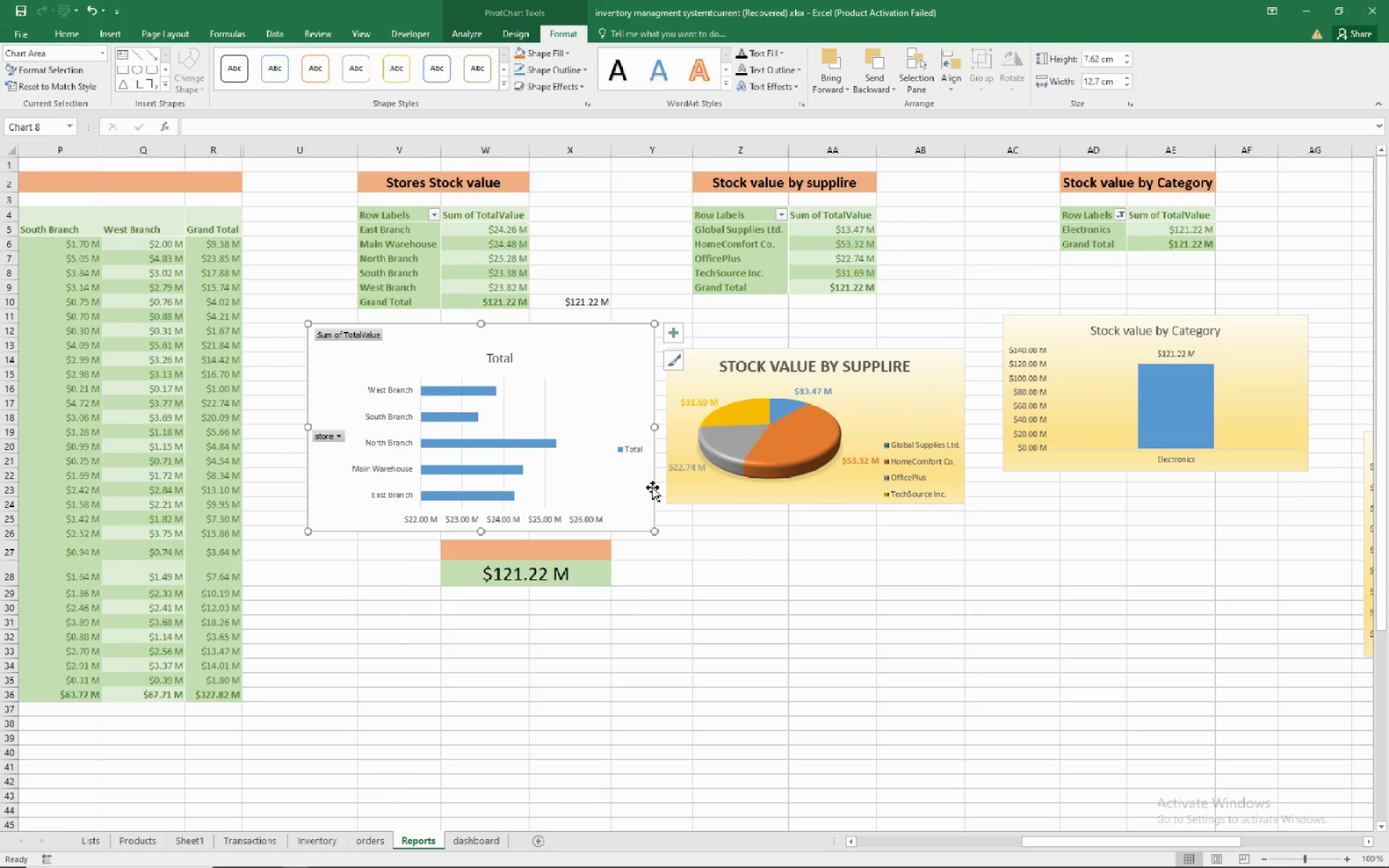 
left_click([672, 335])
 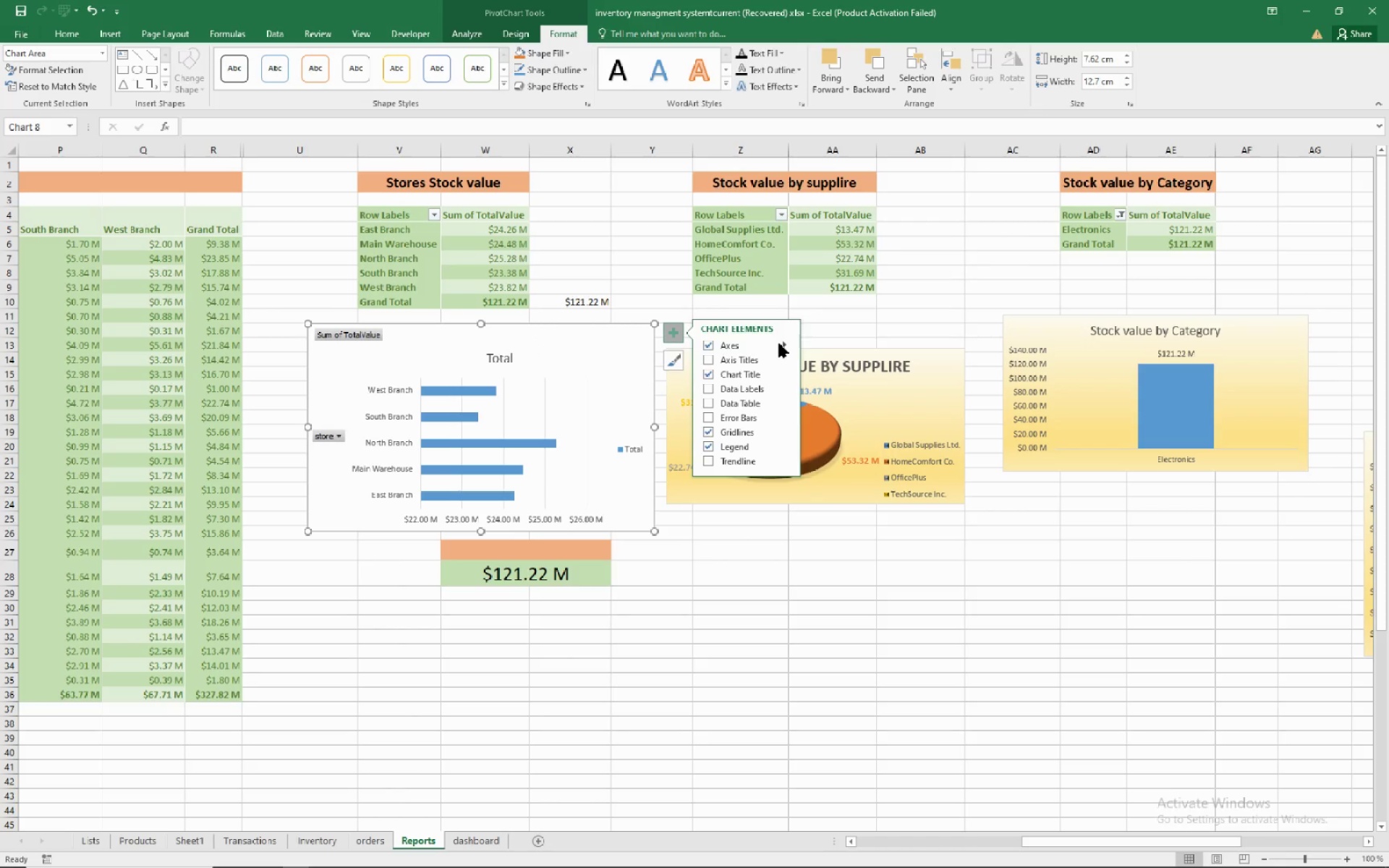 
wait(5.11)
 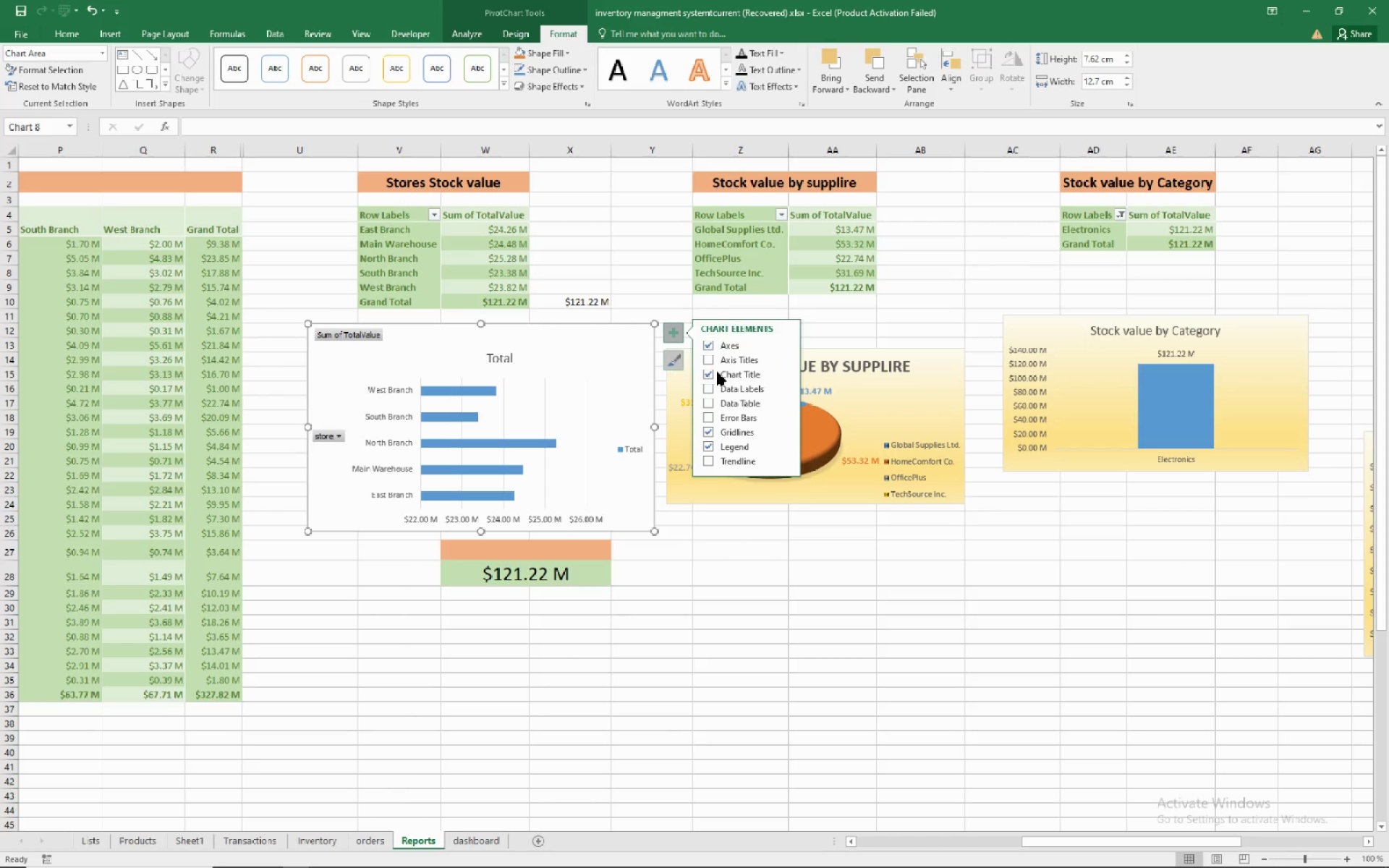 
left_click([786, 342])
 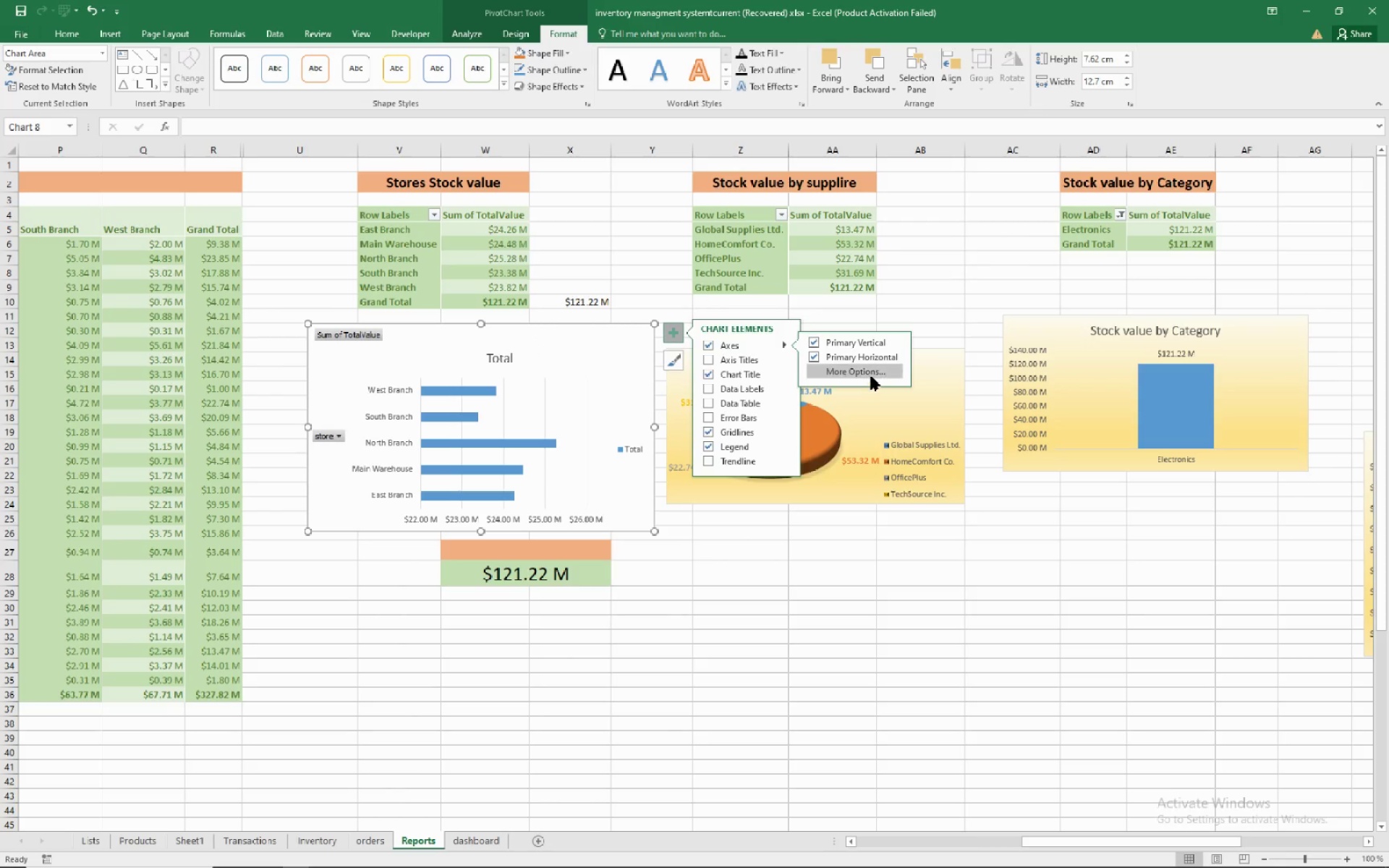 
left_click([870, 375])
 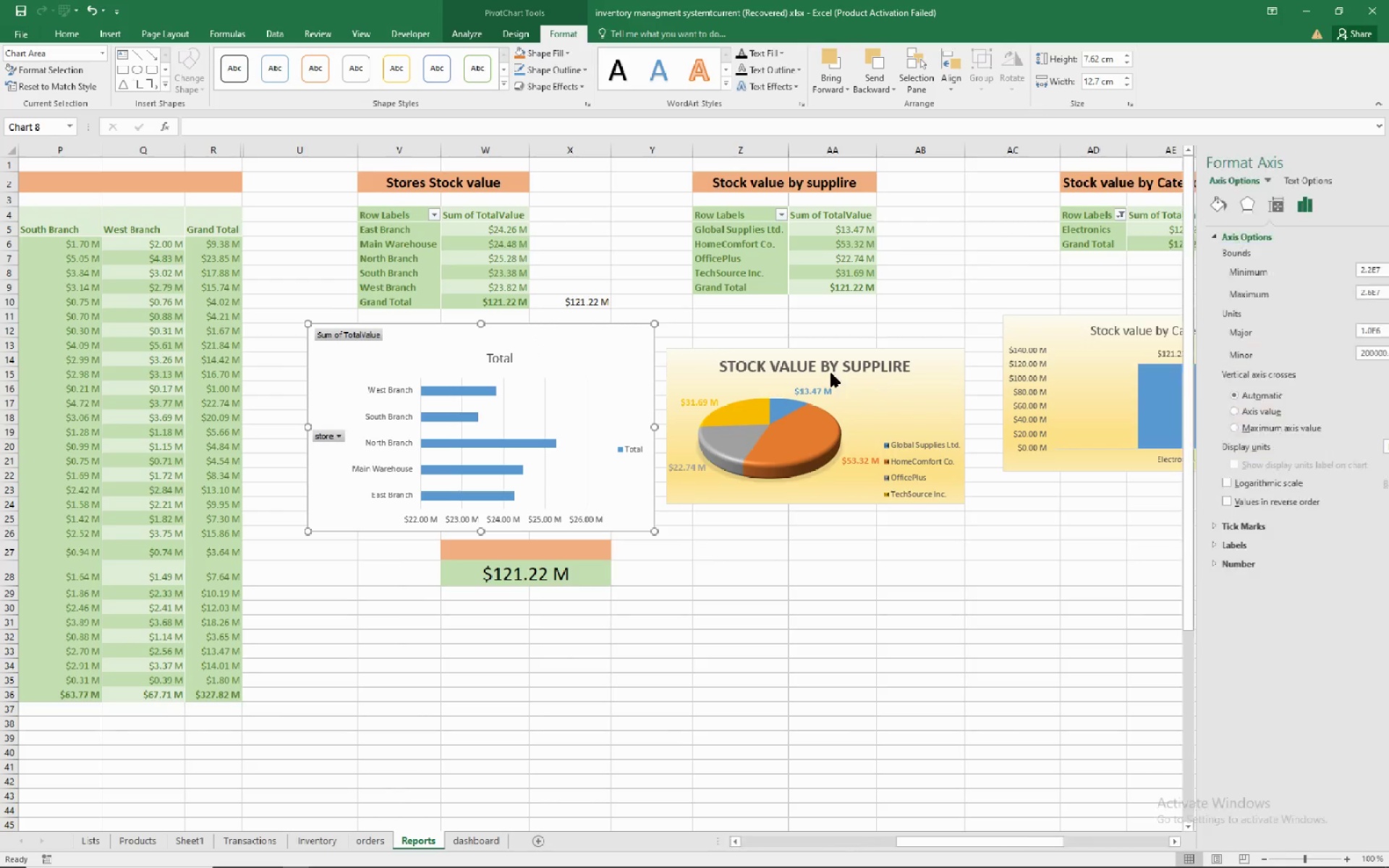 
mouse_move([557, 353])
 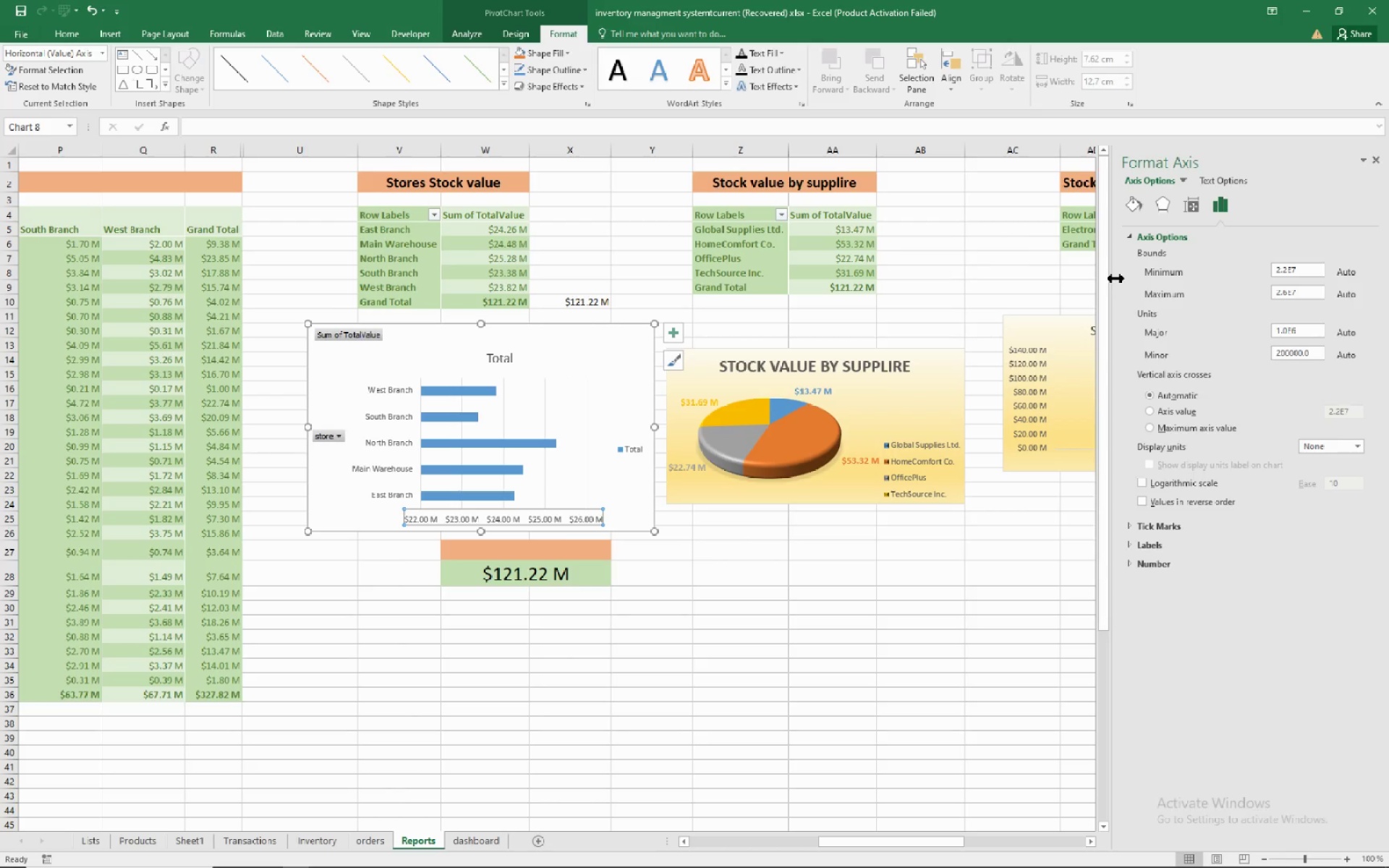 
wait(8.36)
 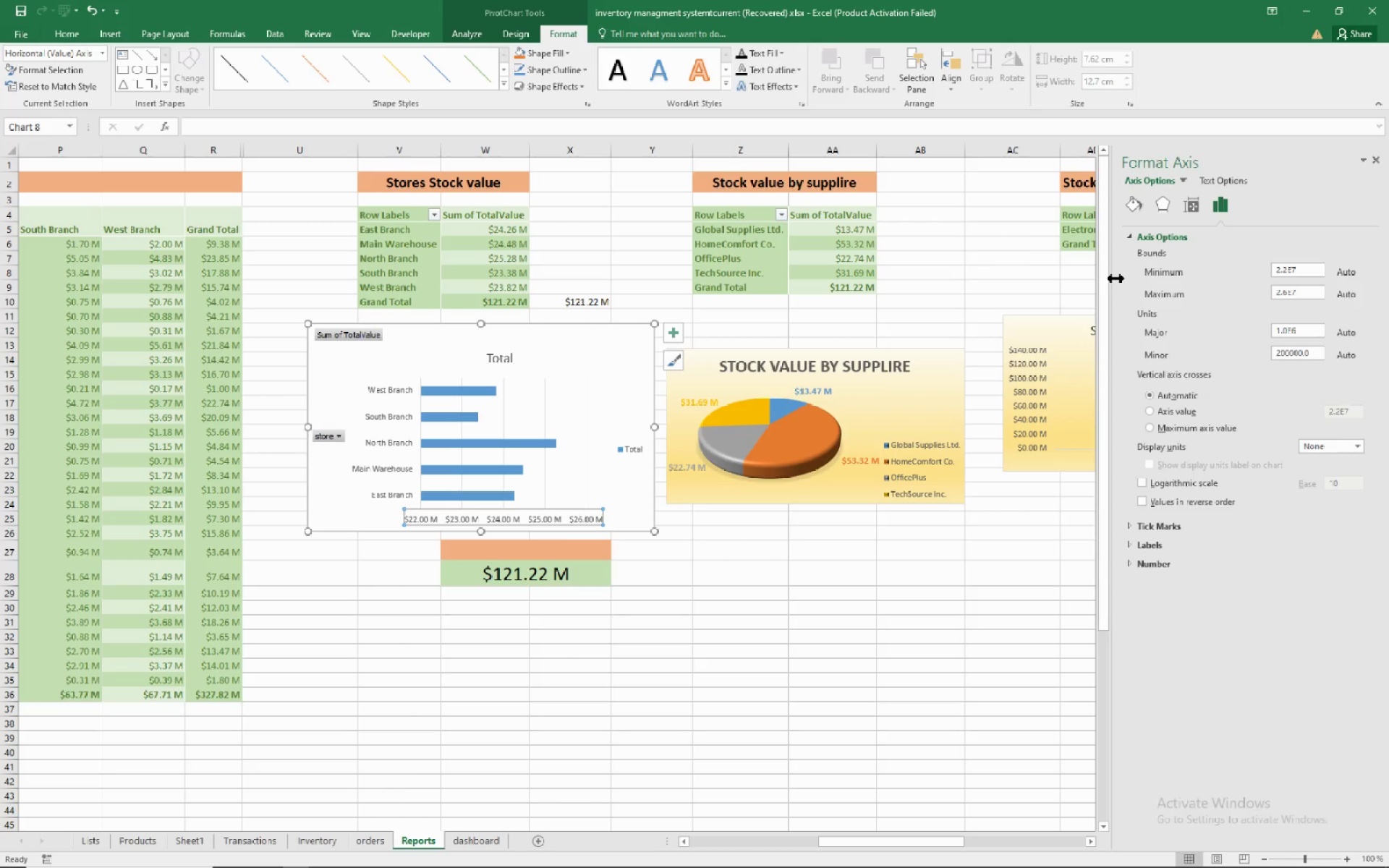 
left_click([509, 239])
 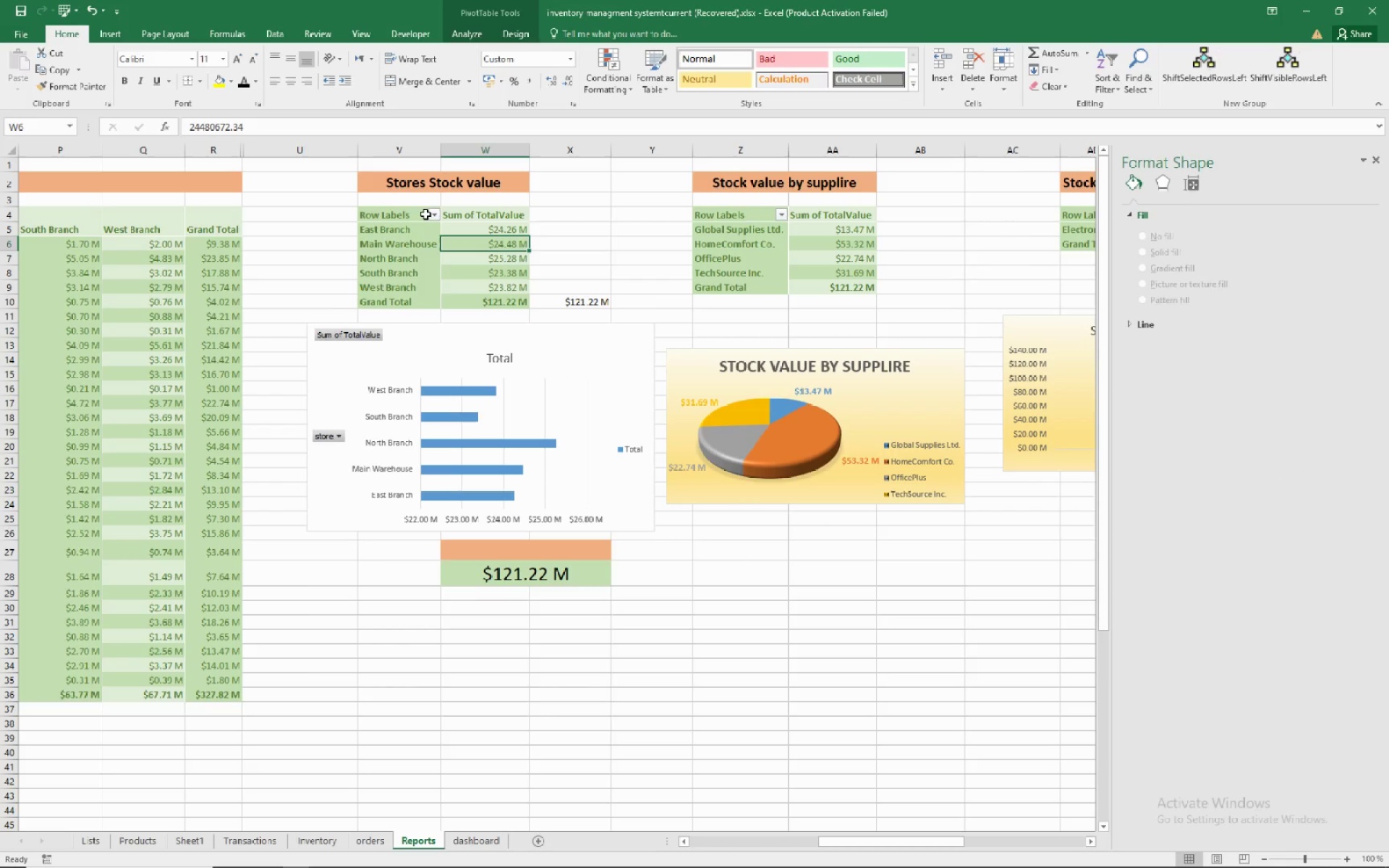 
left_click([430, 217])
 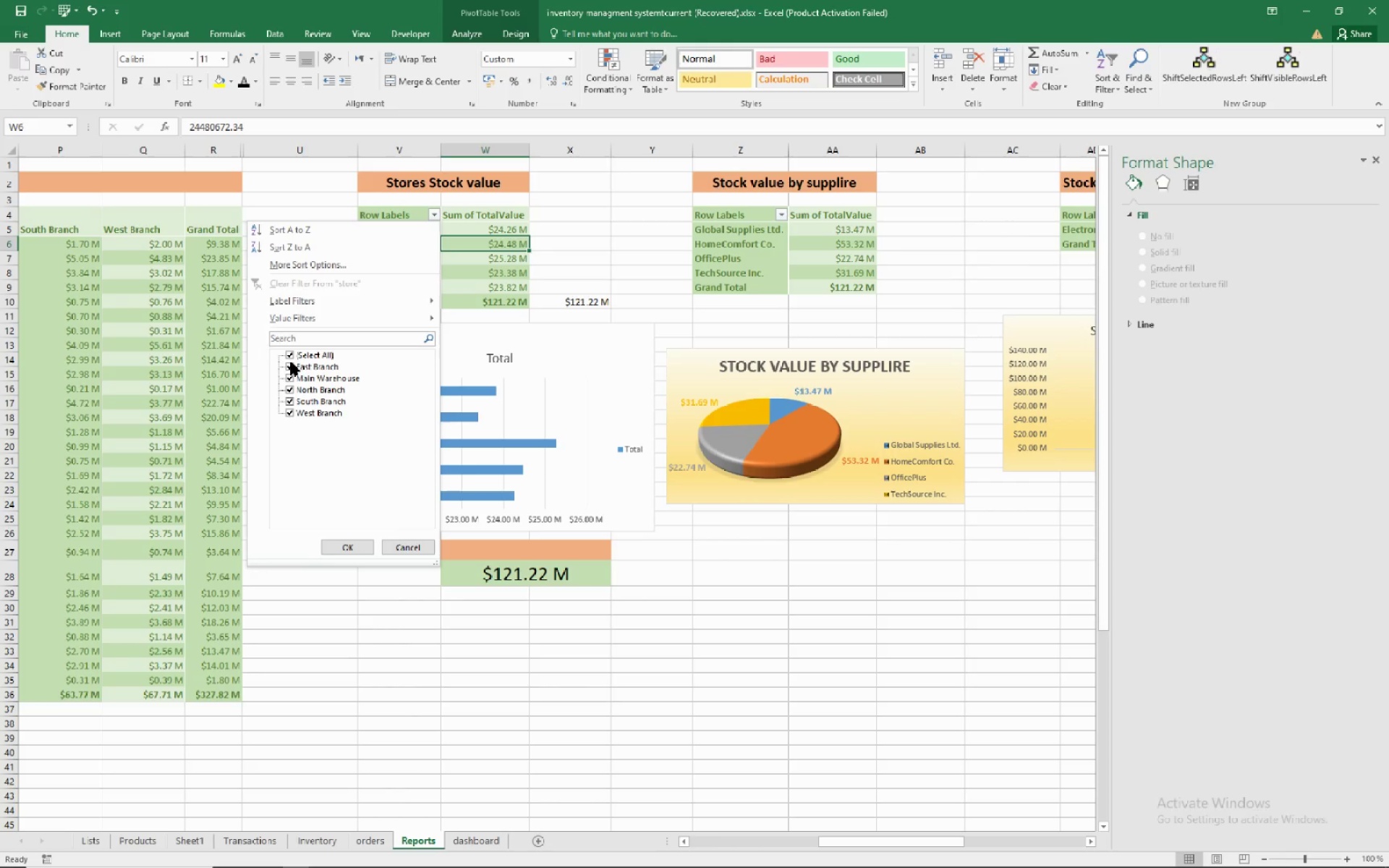 
left_click([291, 354])
 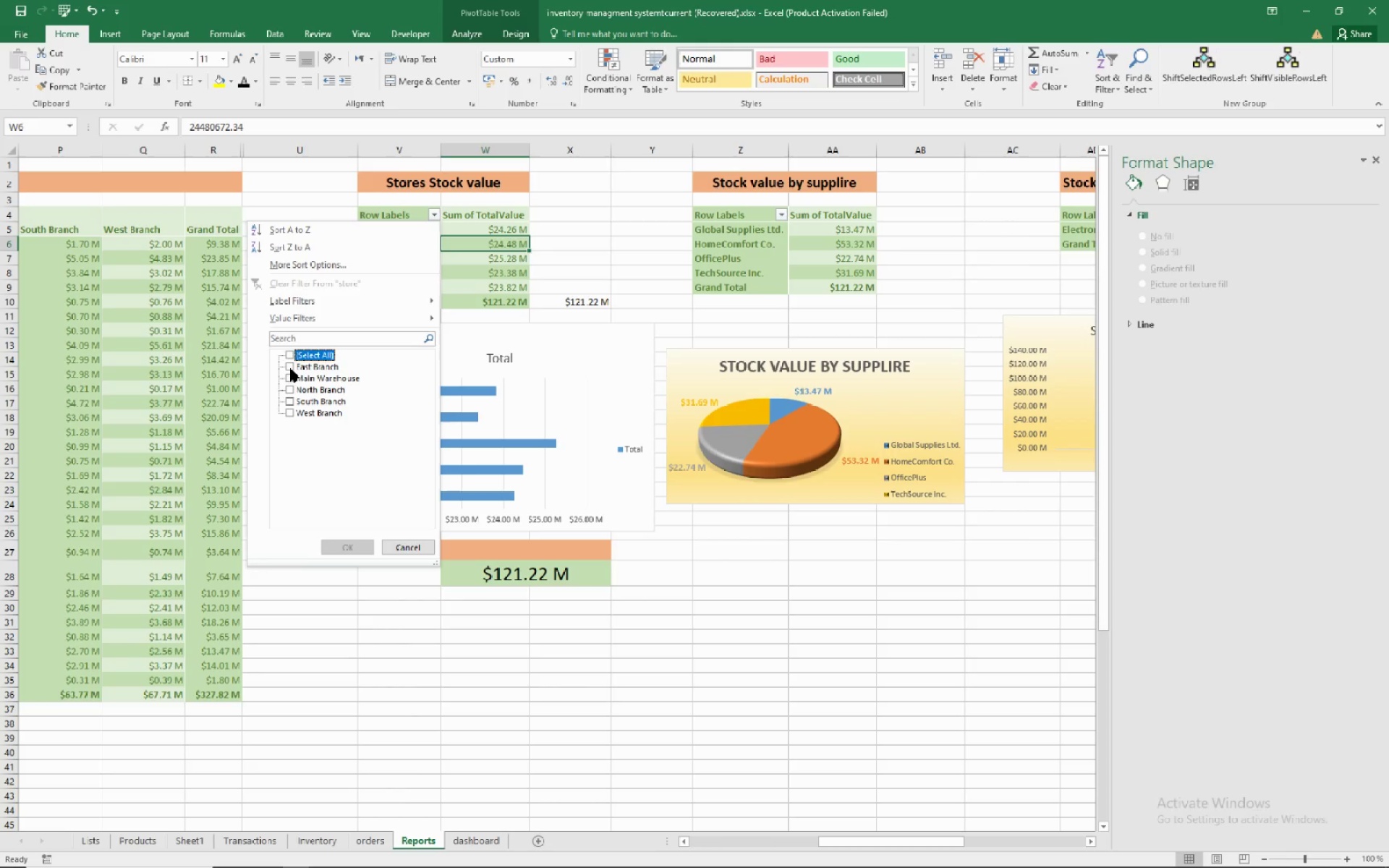 
left_click([290, 368])
 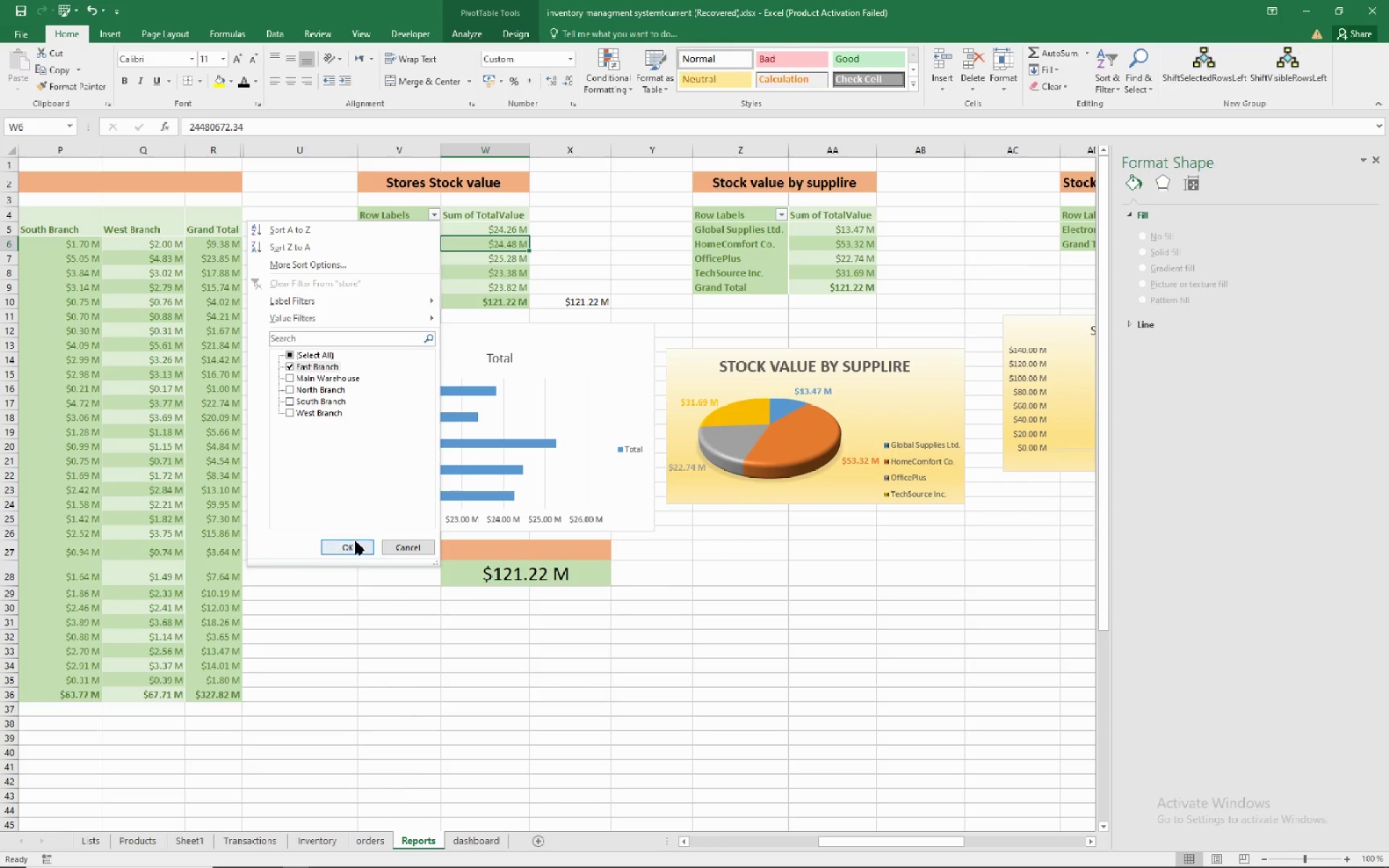 
left_click([356, 539])
 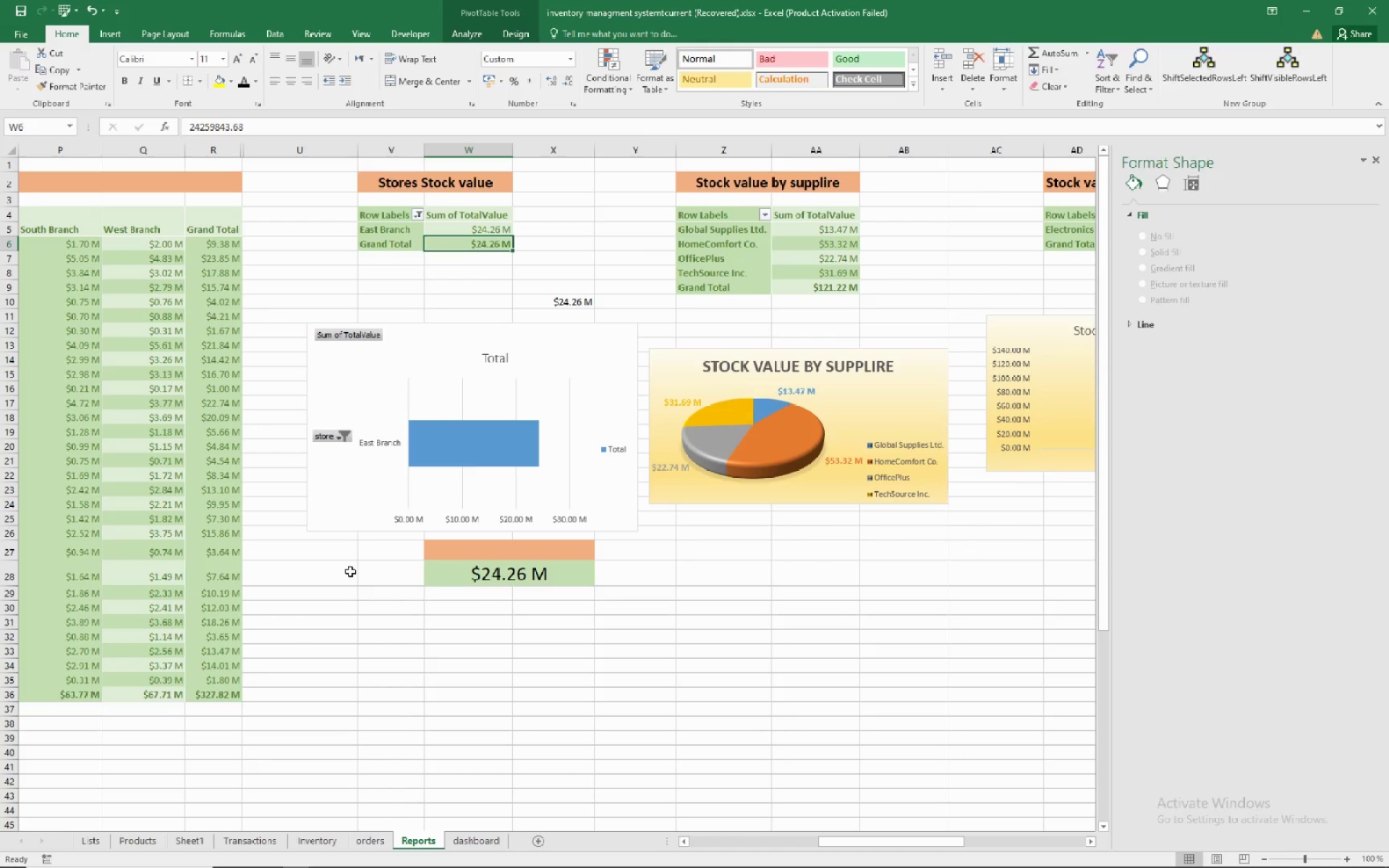 
wait(9.09)
 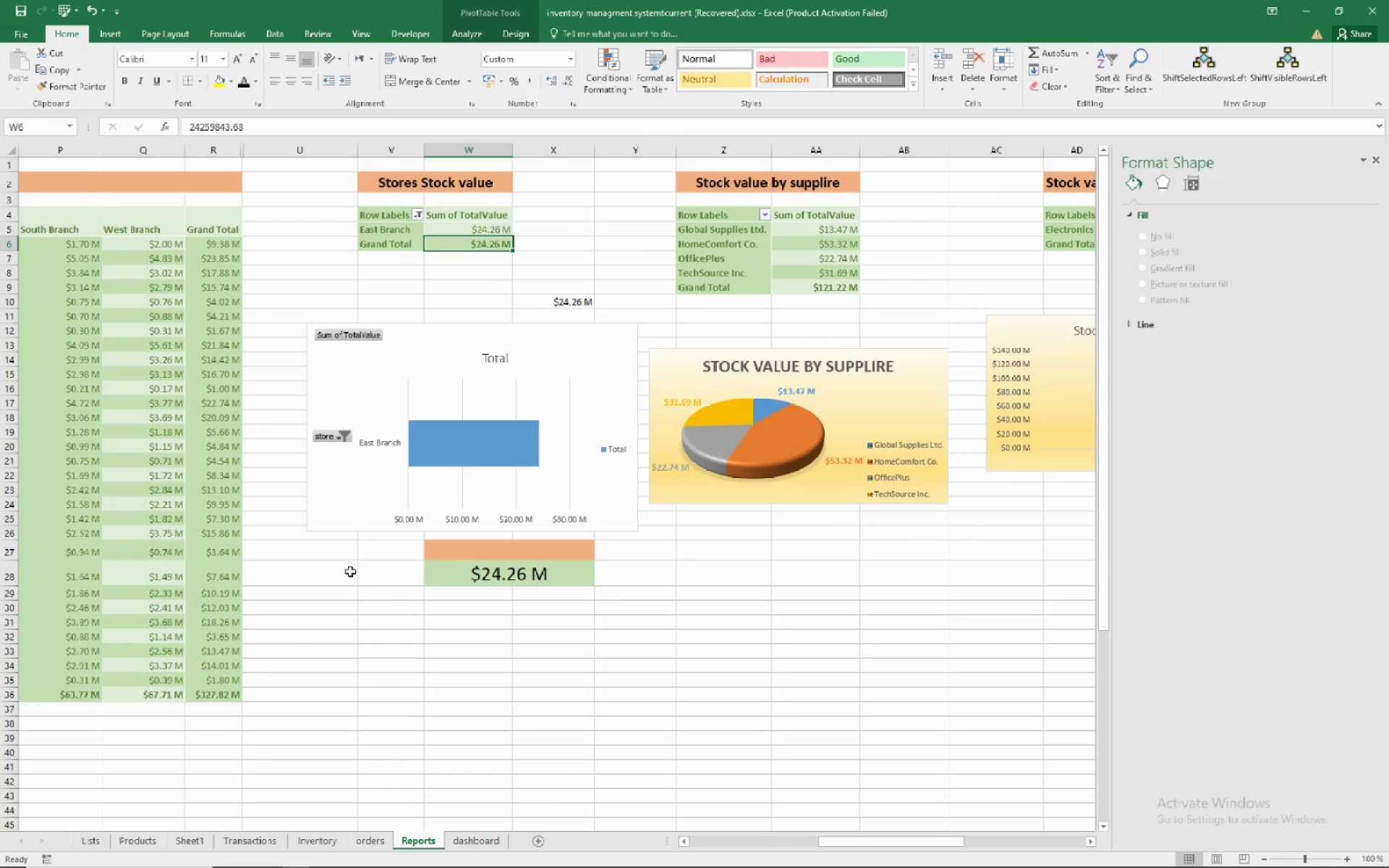 
left_click([417, 221])
 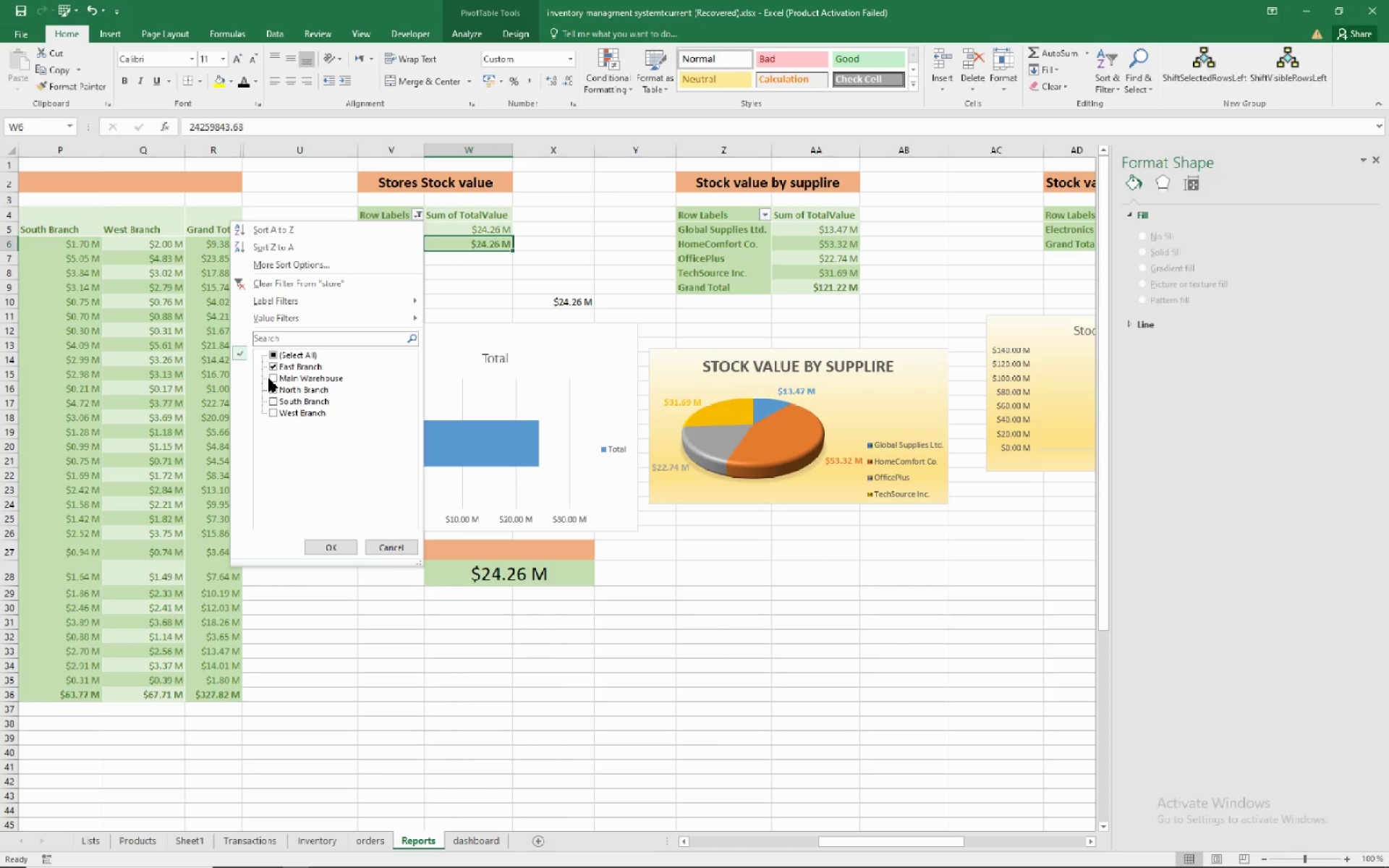 
left_click([268, 378])
 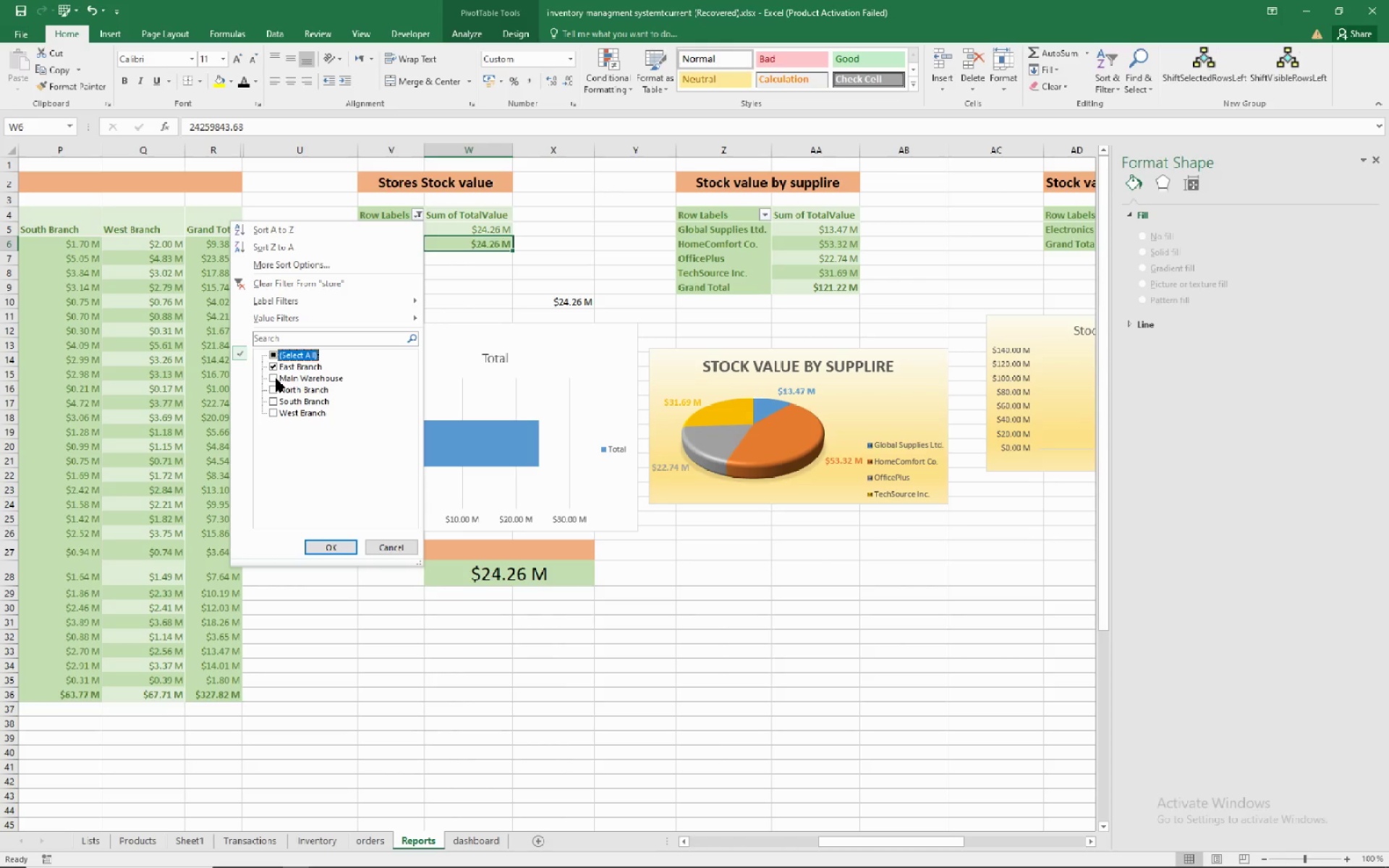 
left_click([276, 378])
 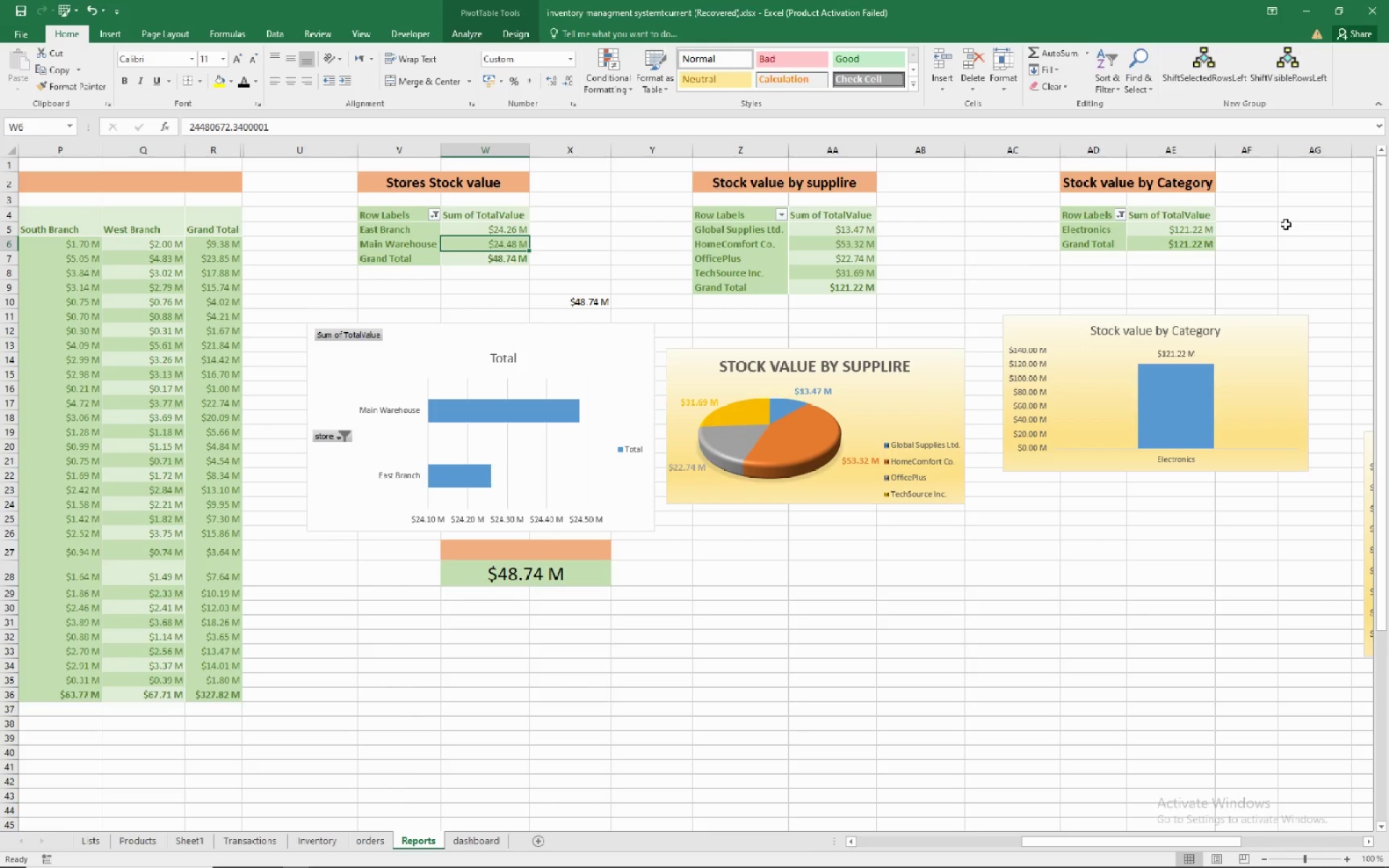 
wait(20.11)
 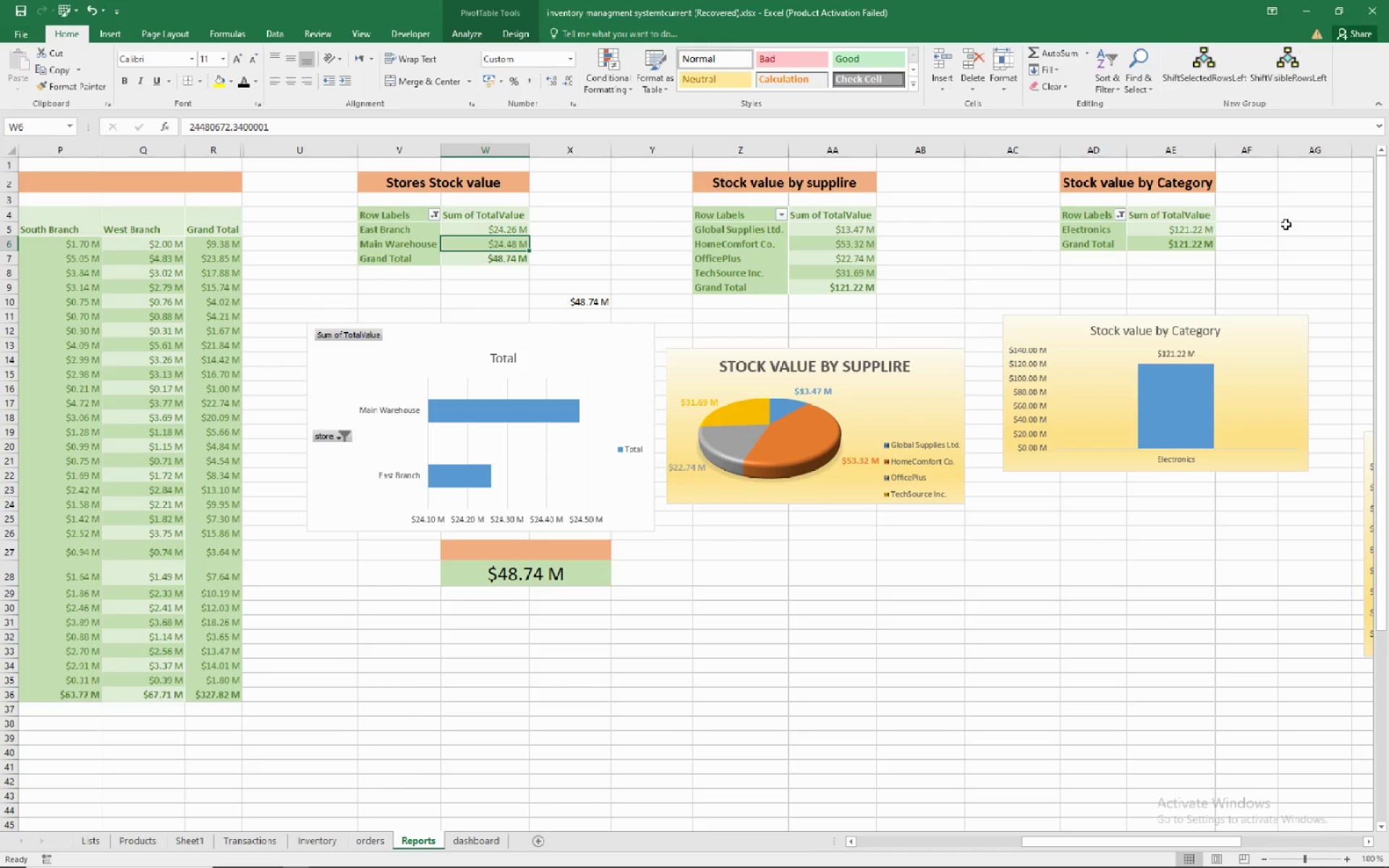 
left_click([291, 354])
 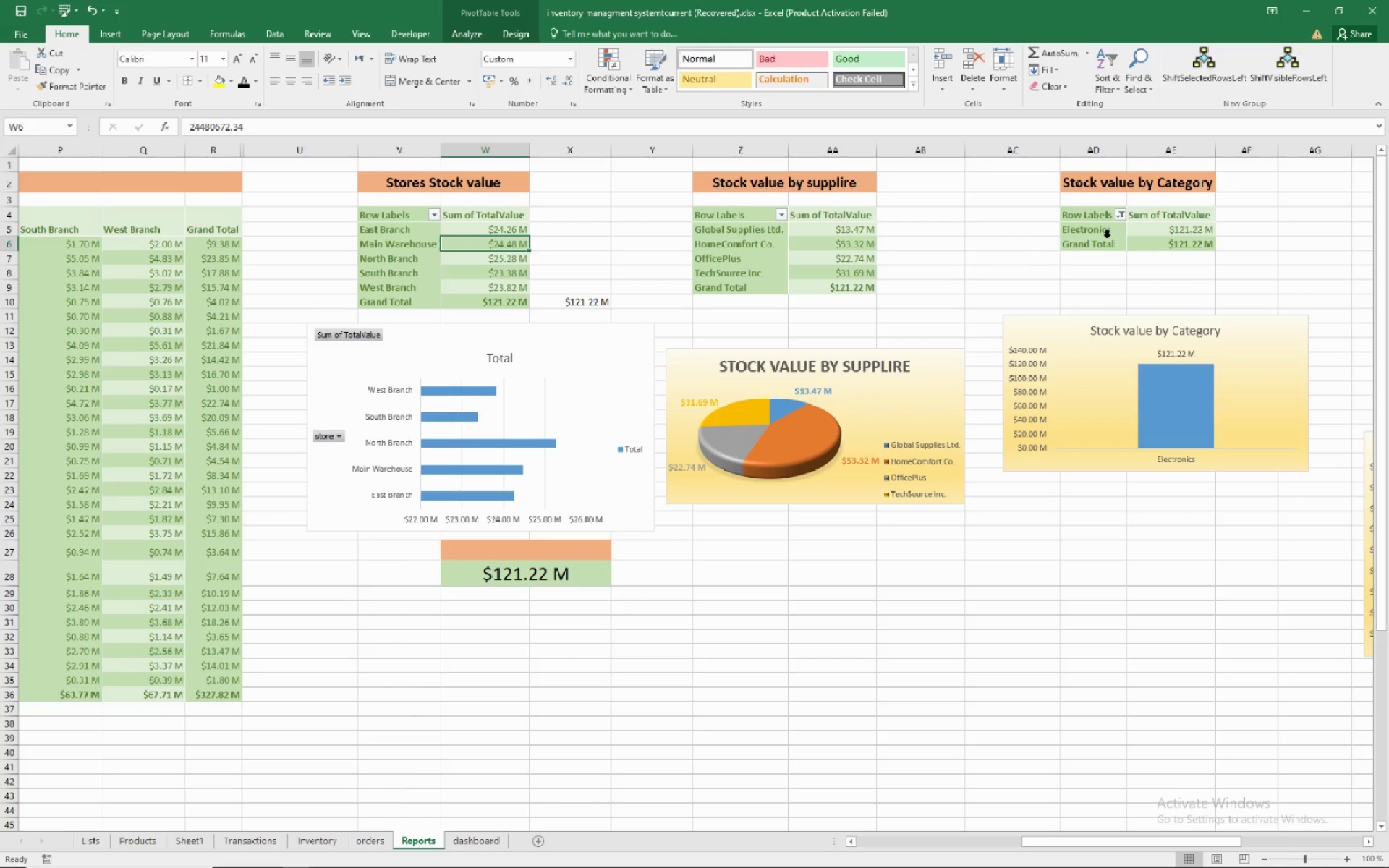 
wait(7.37)
 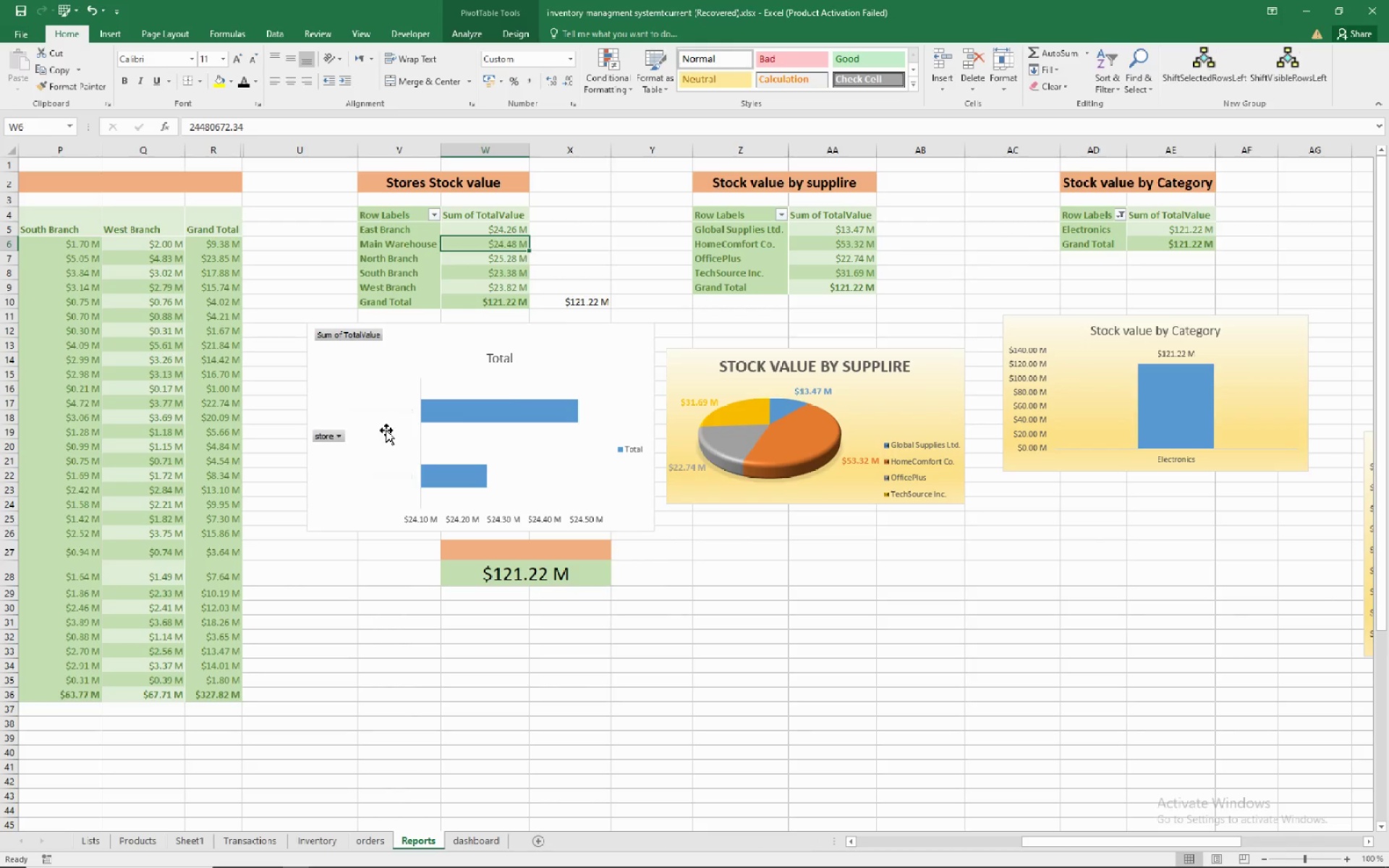 
left_click([1120, 218])
 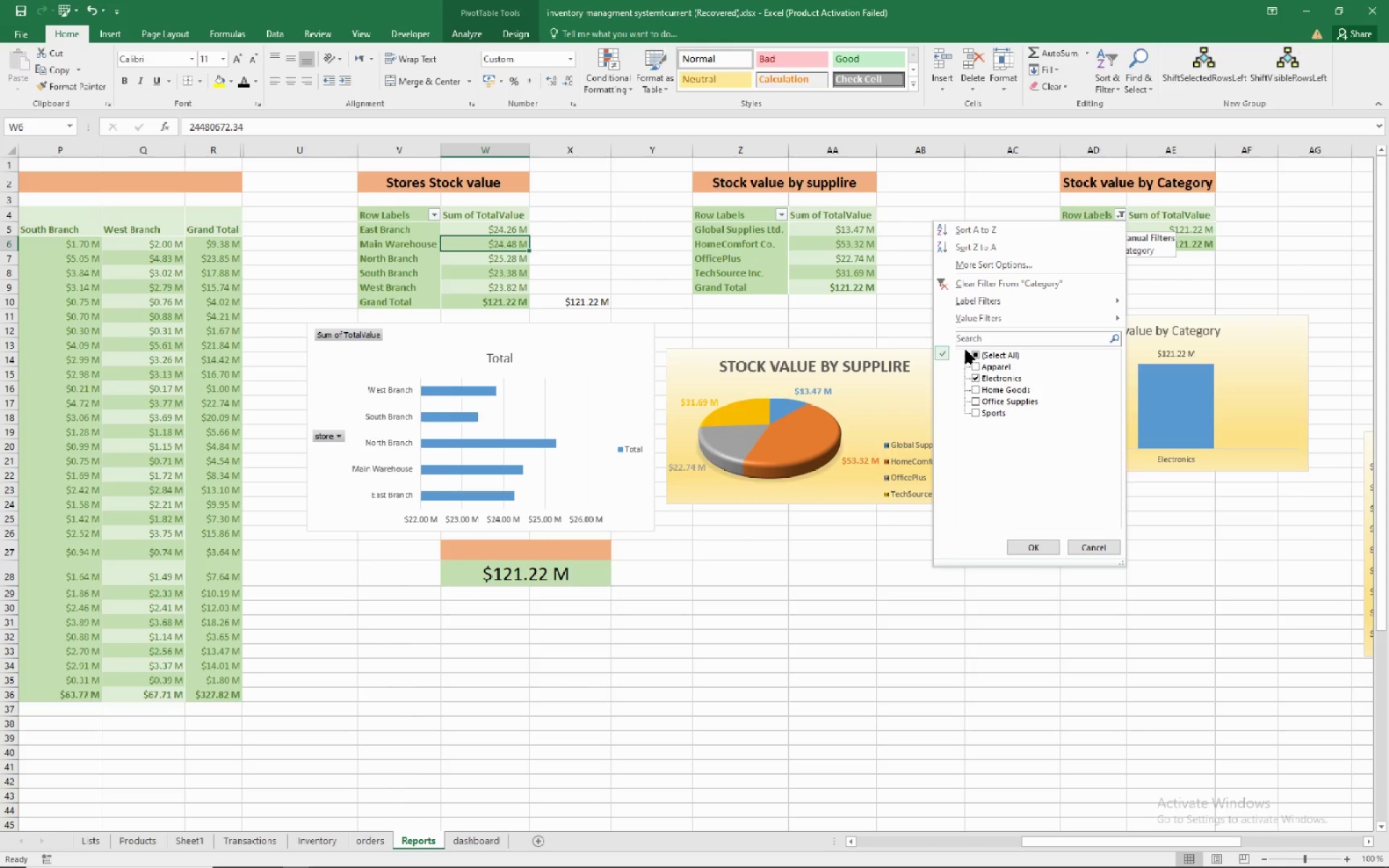 
left_click([972, 352])
 